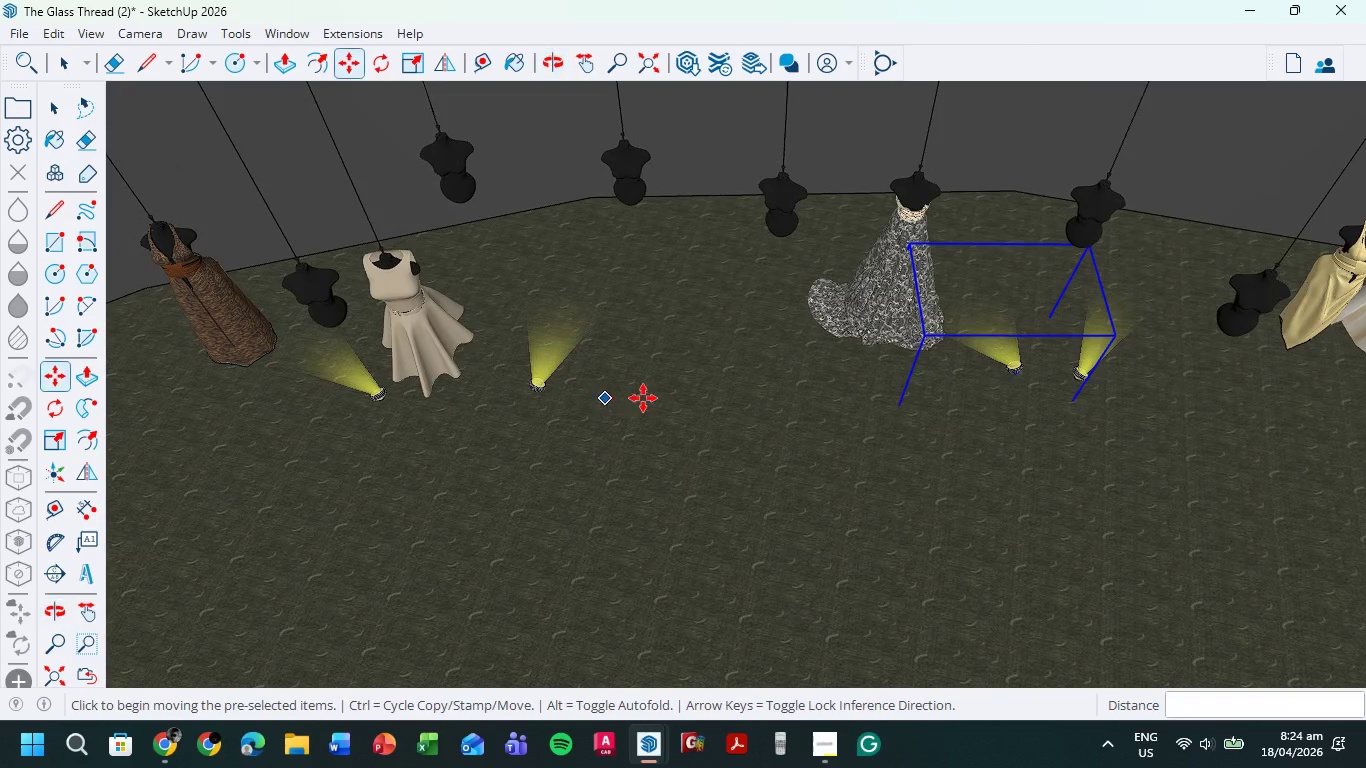 
hold_key(key=ShiftLeft, duration=0.84)
 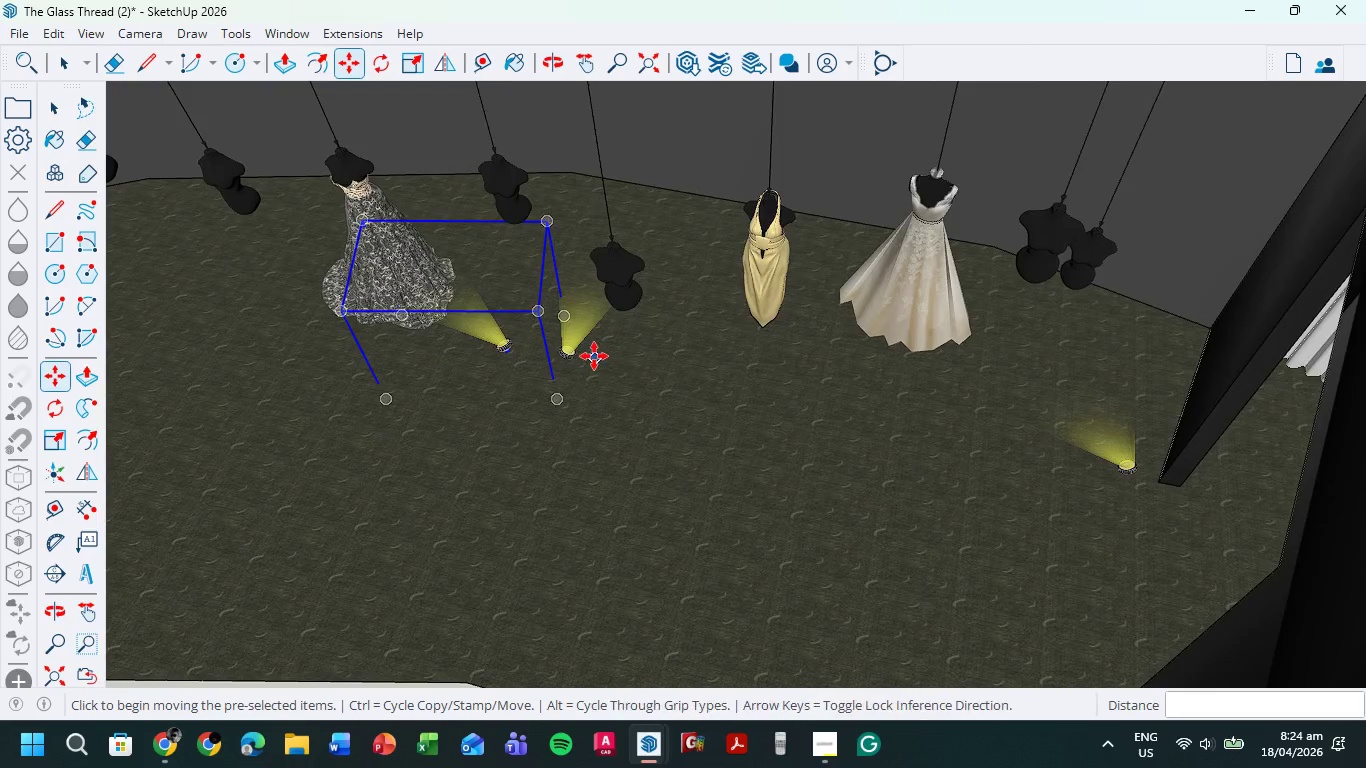 
hold_key(key=ShiftLeft, duration=0.39)
 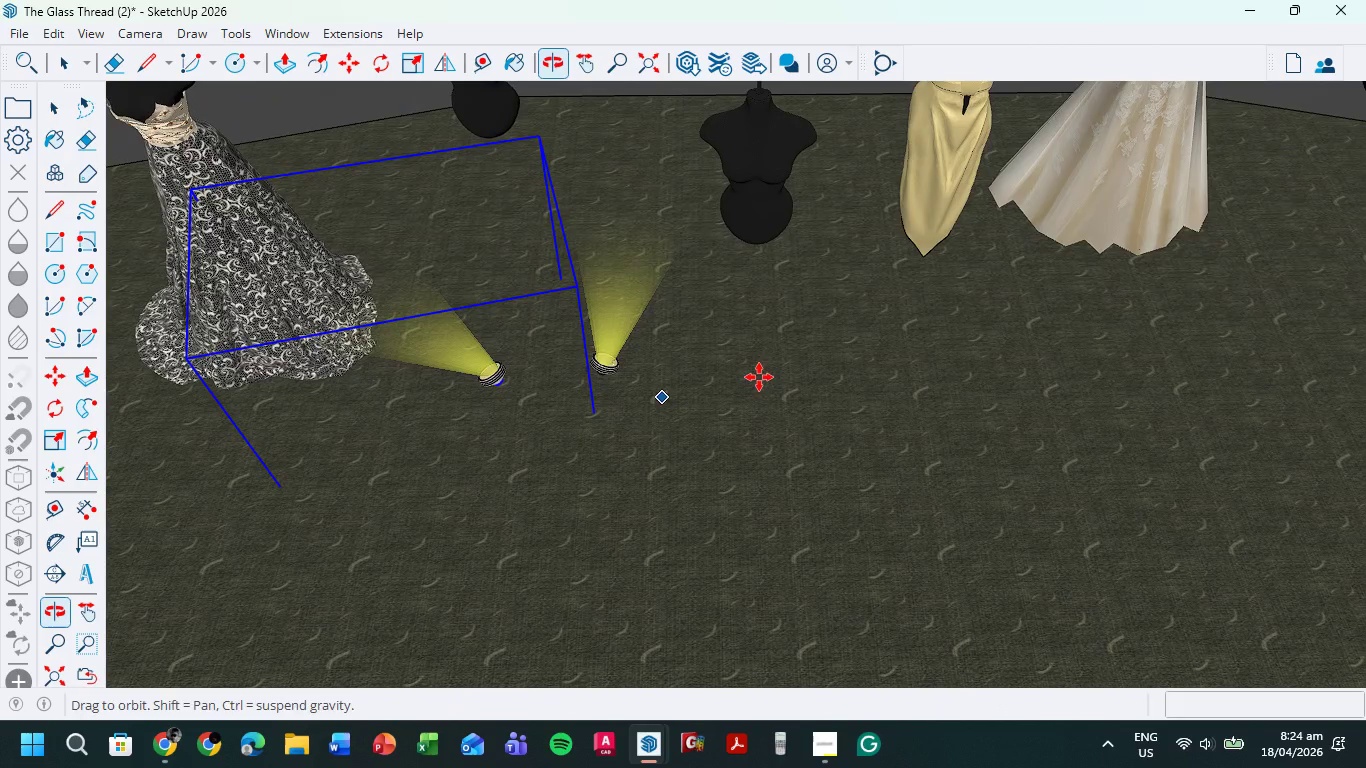 
scroll: coordinate [594, 356], scroll_direction: up, amount: 5.0
 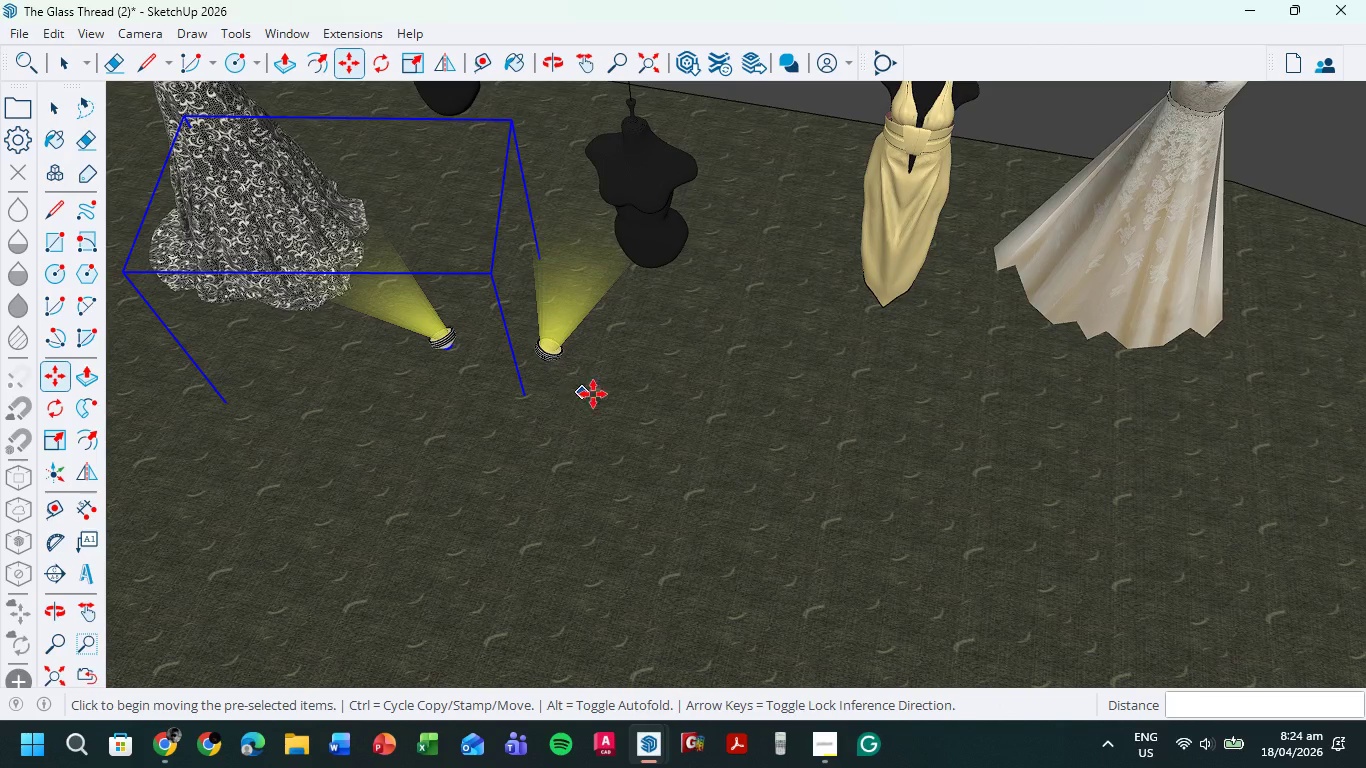 
hold_key(key=ShiftLeft, duration=0.48)
 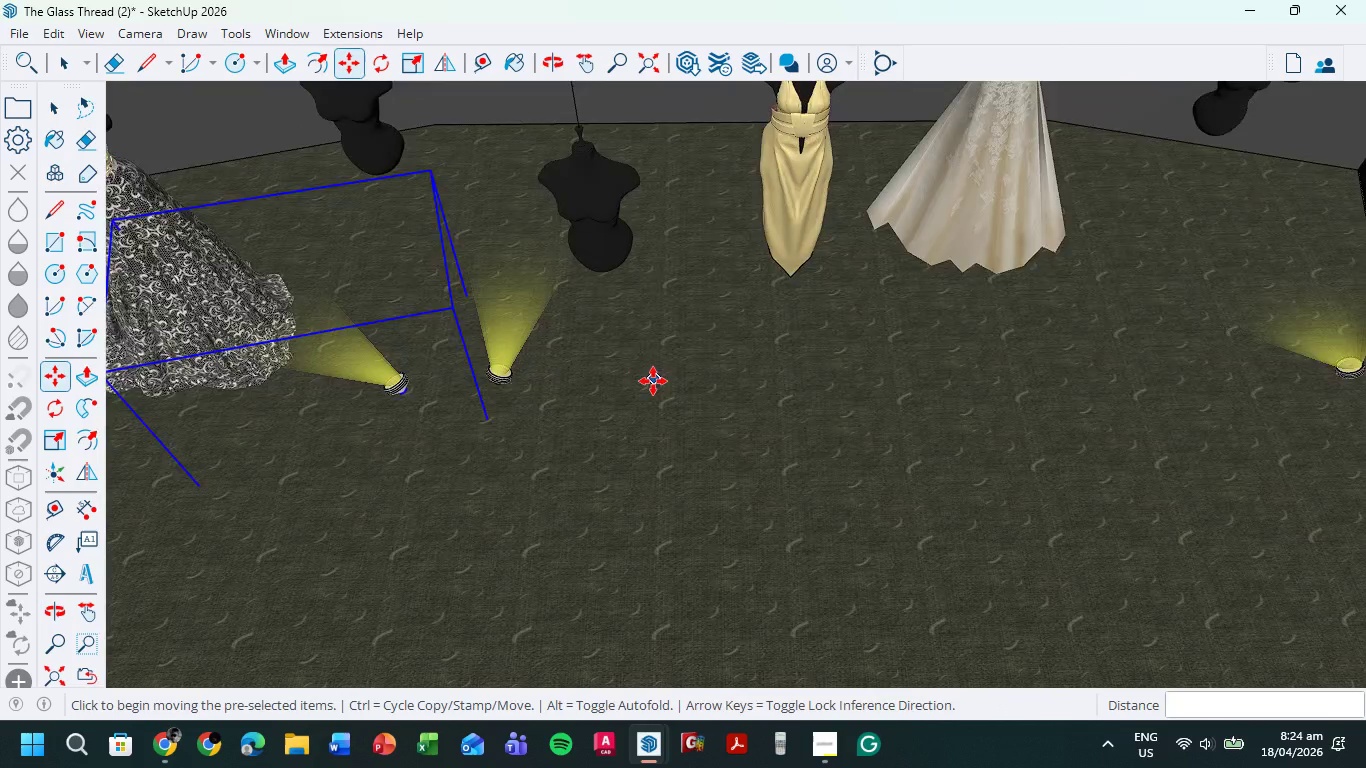 
hold_key(key=ShiftLeft, duration=0.34)
 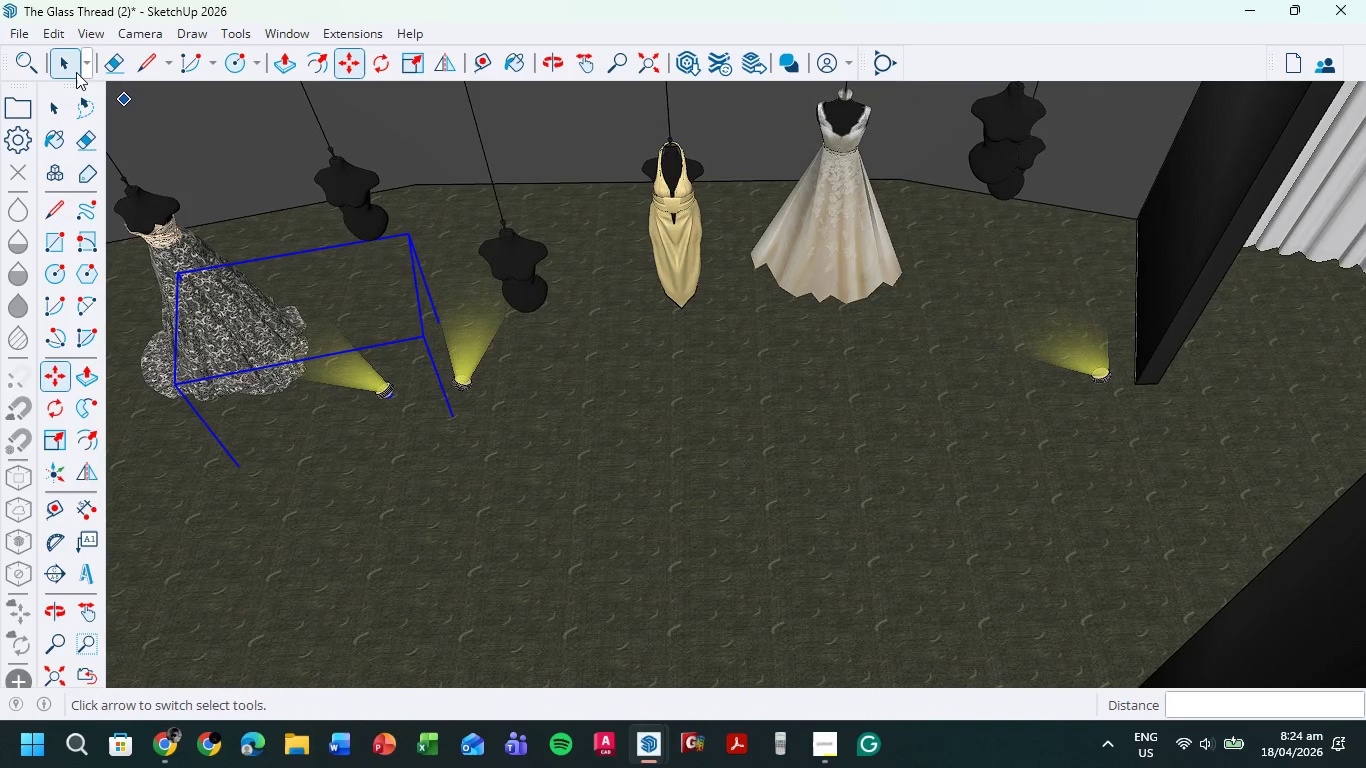 
scroll: coordinate [653, 381], scroll_direction: down, amount: 4.0
 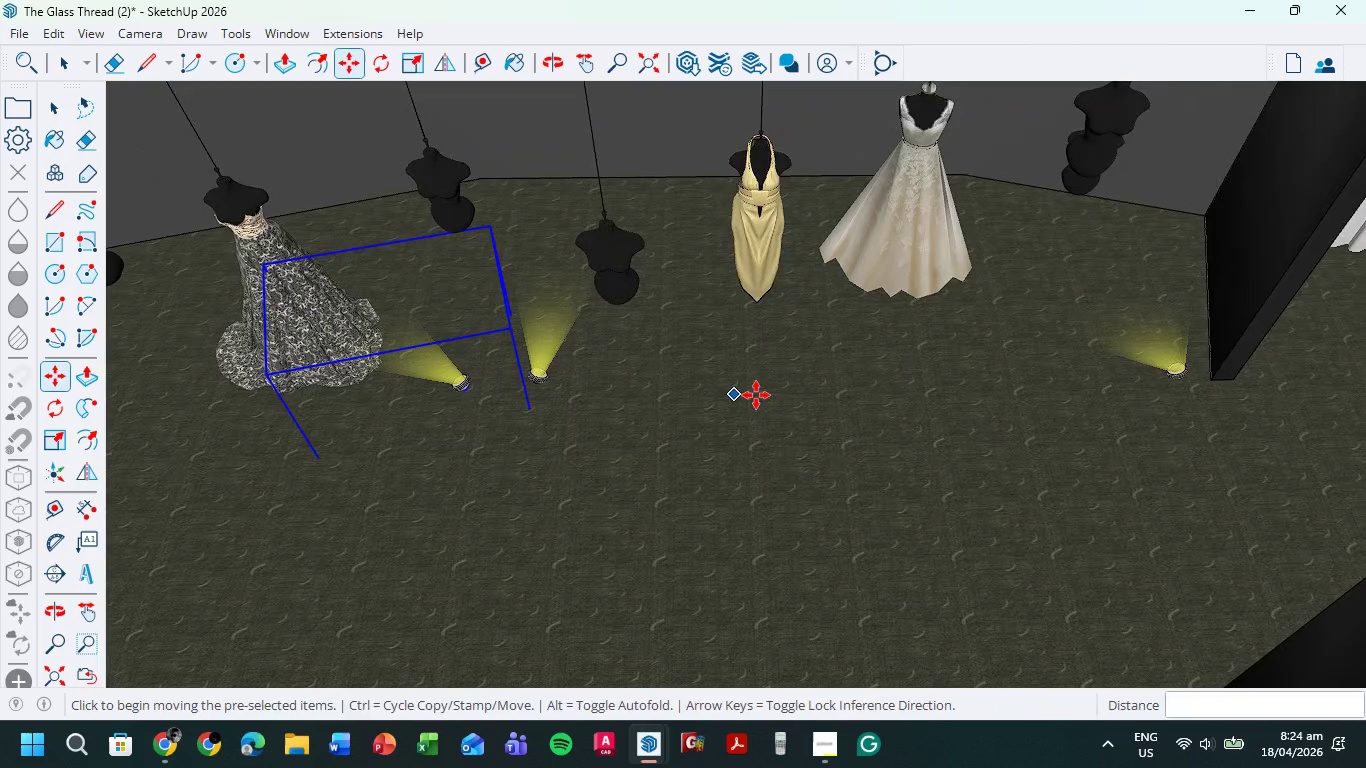 
left_click([70, 57])
 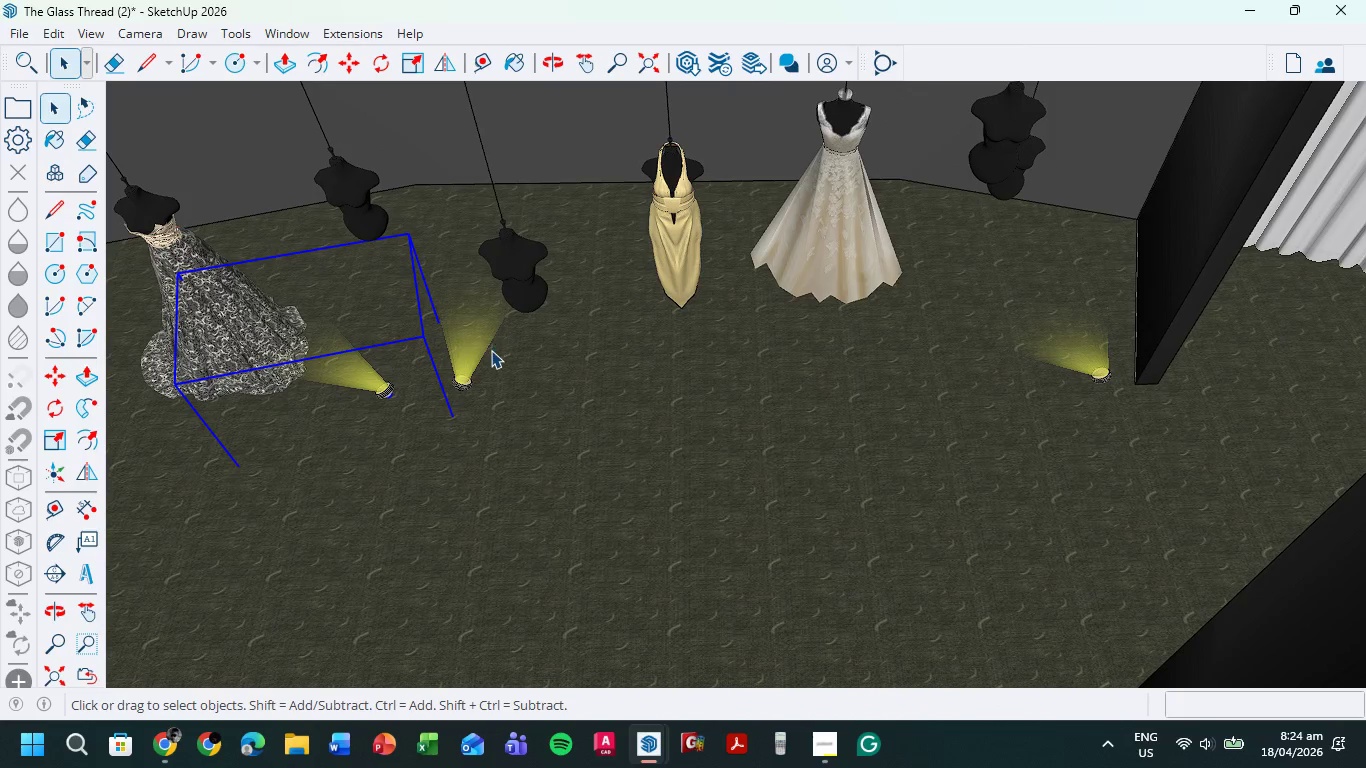 
left_click([490, 350])
 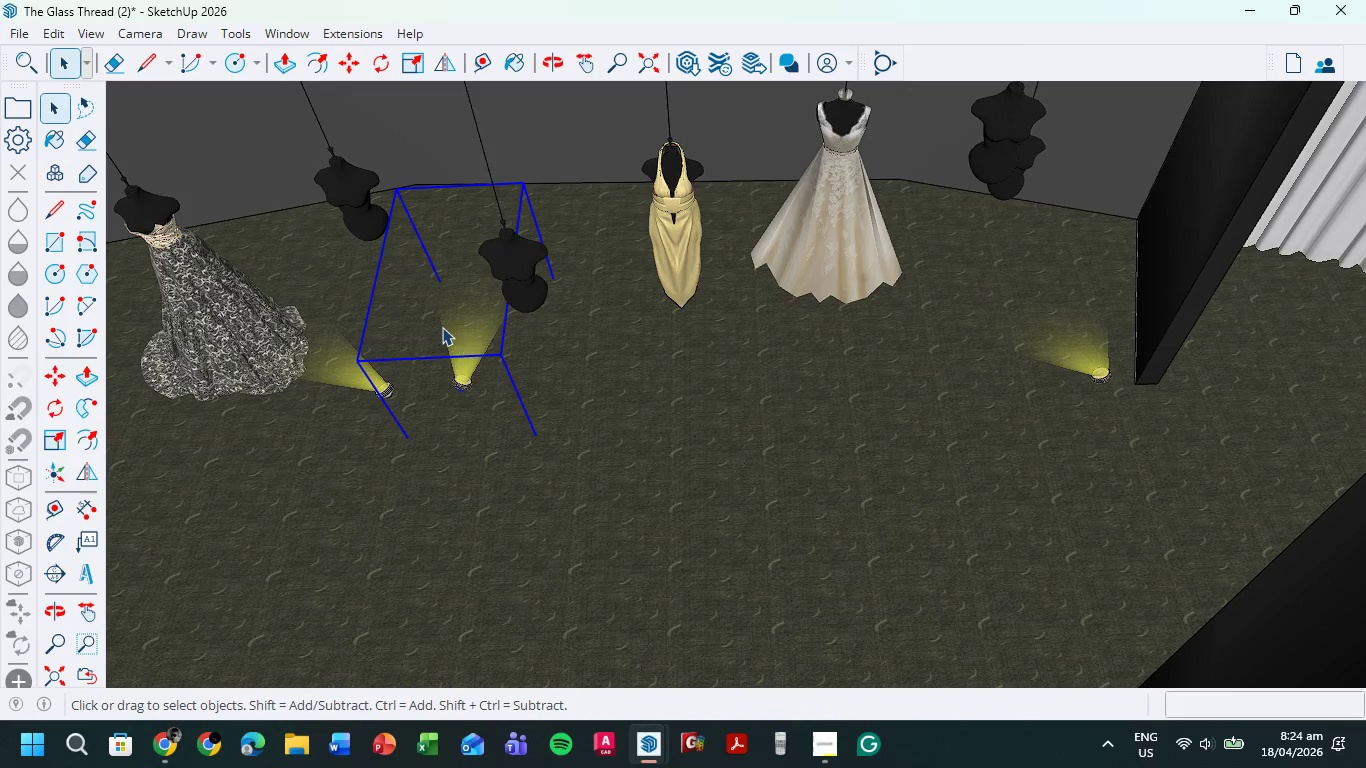 
key(M)
 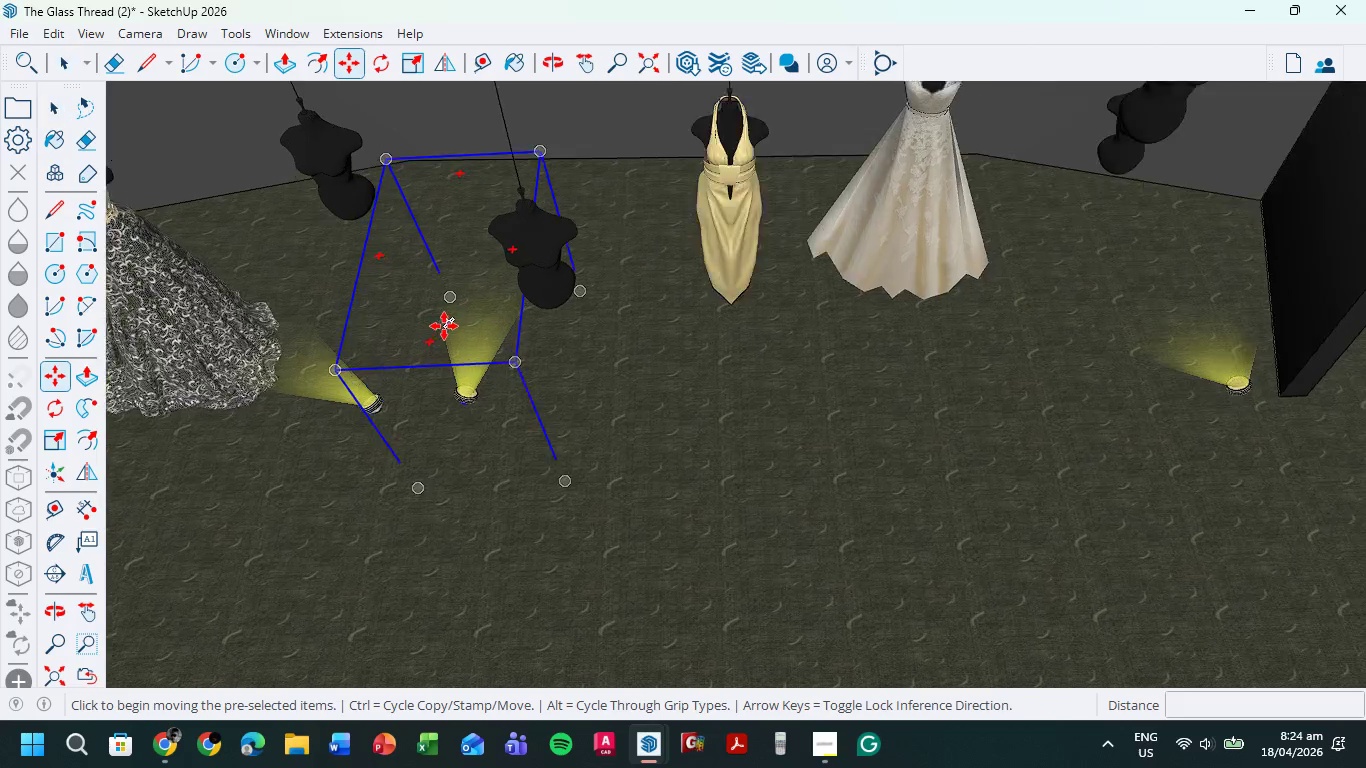 
scroll: coordinate [444, 326], scroll_direction: up, amount: 5.0
 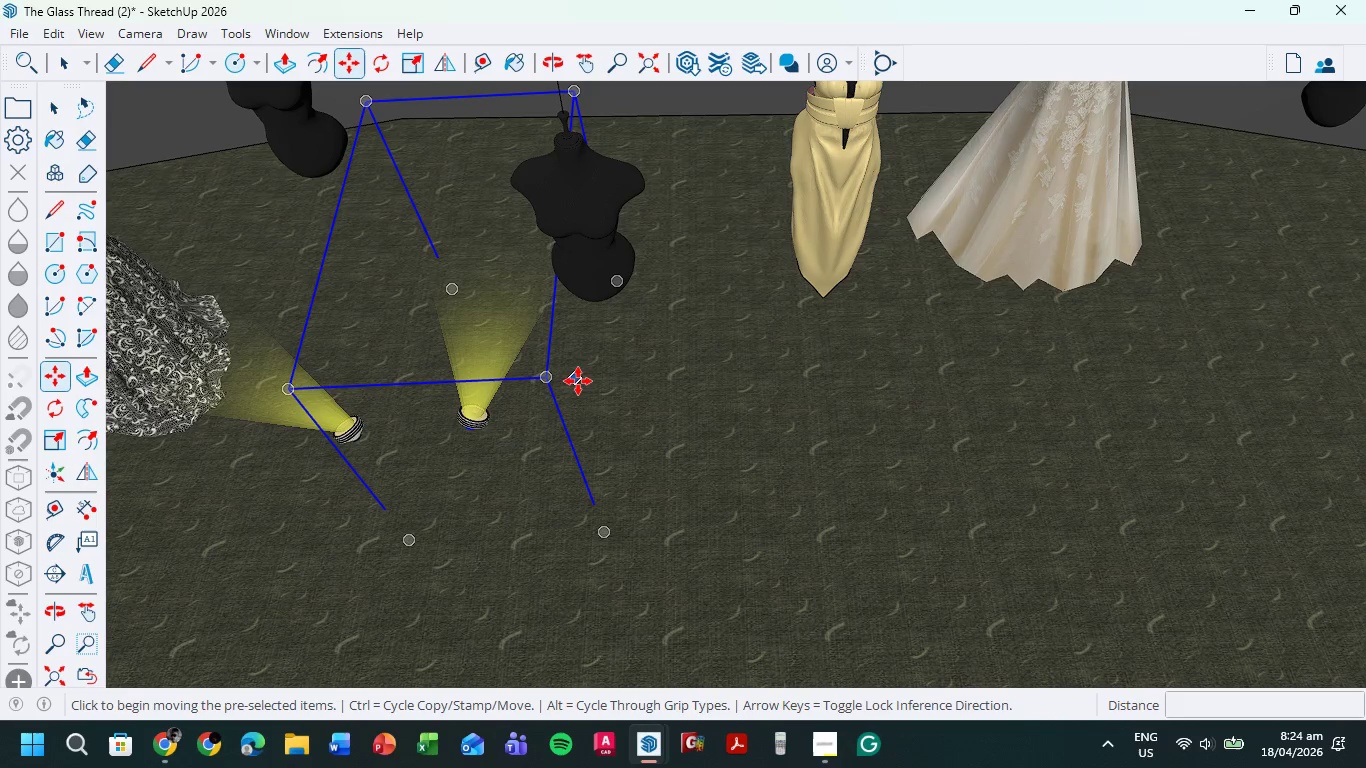 
left_click([581, 384])
 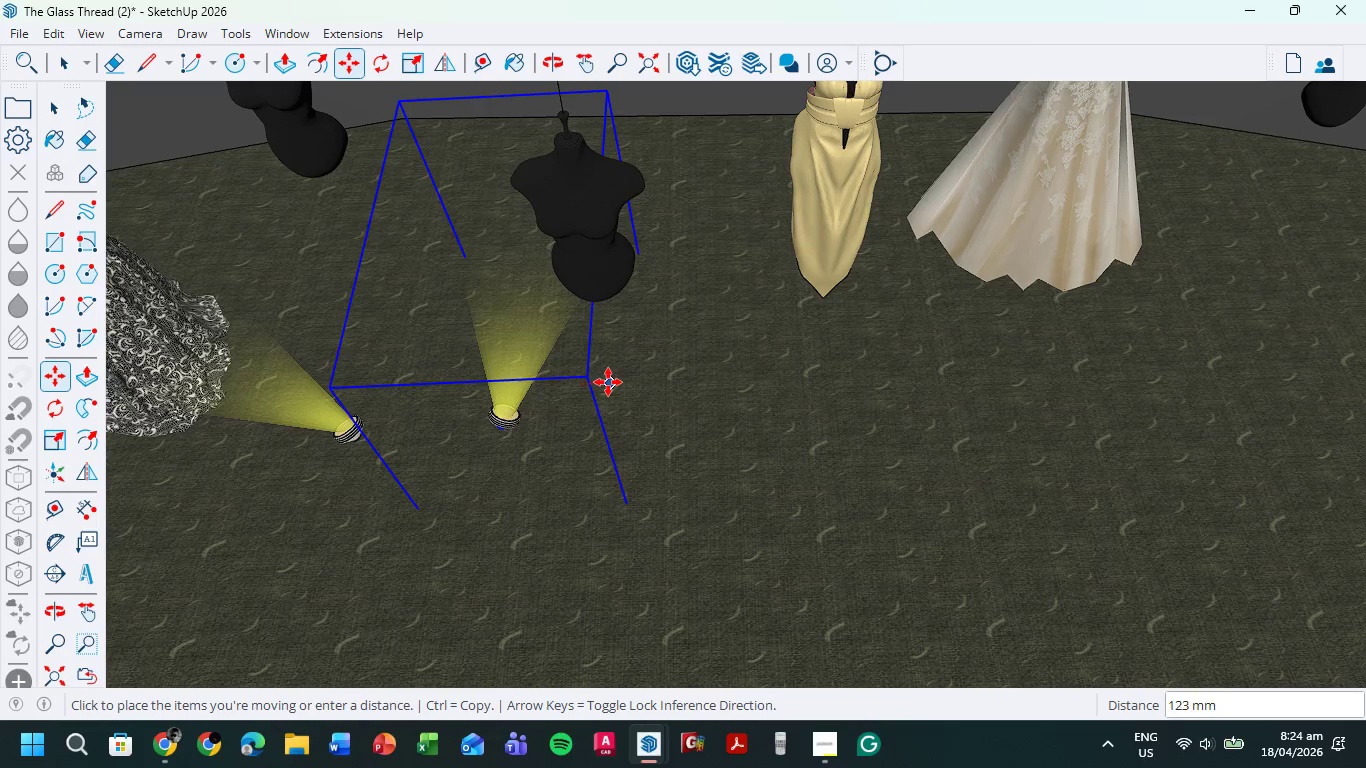 
left_click([605, 382])
 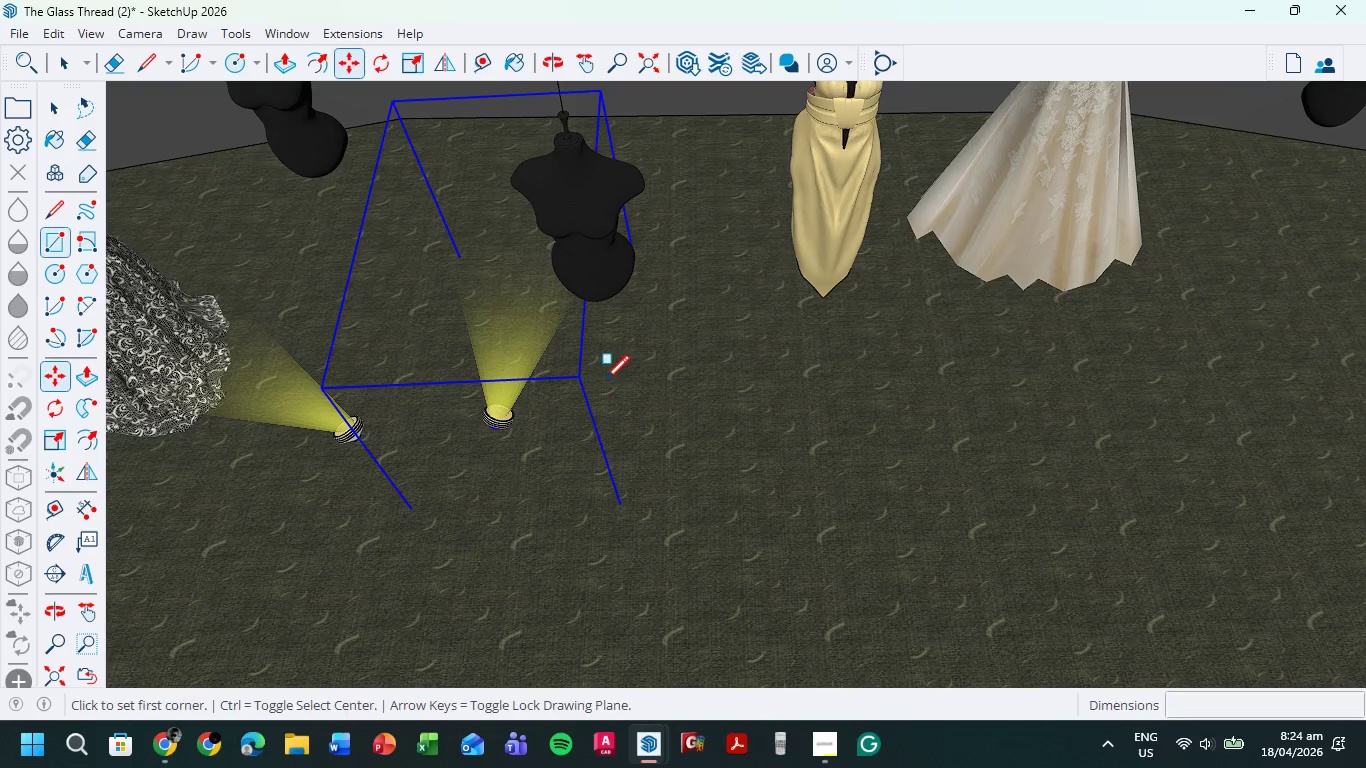 
key(R)
 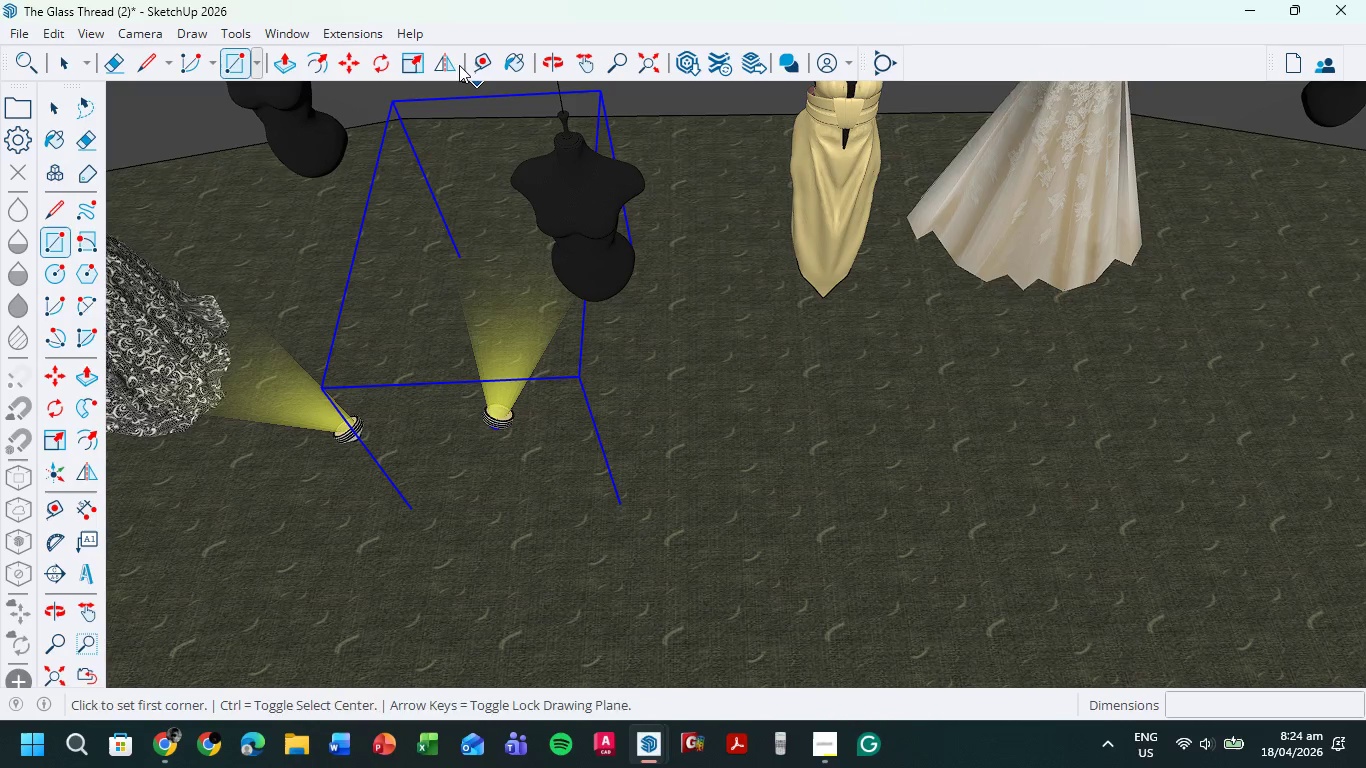 
left_click([379, 57])
 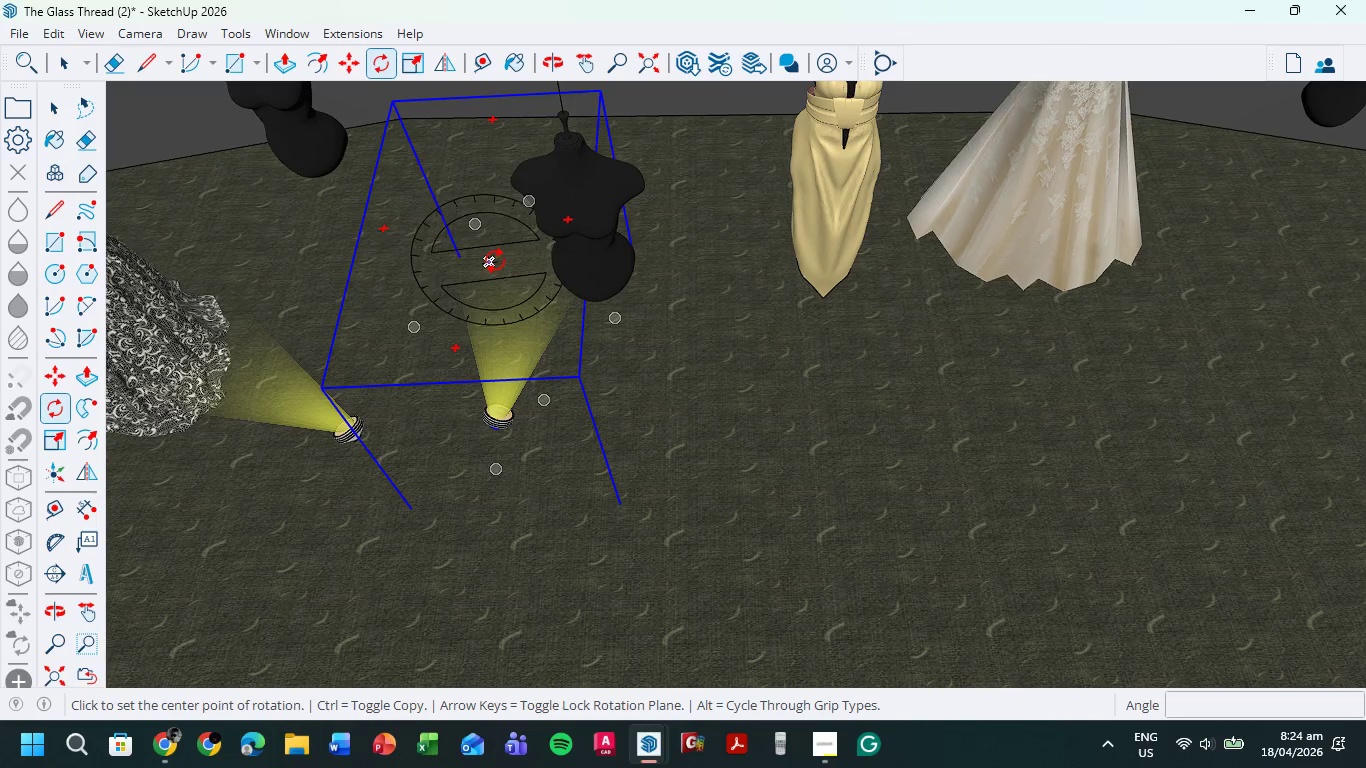 
key(ArrowUp)
 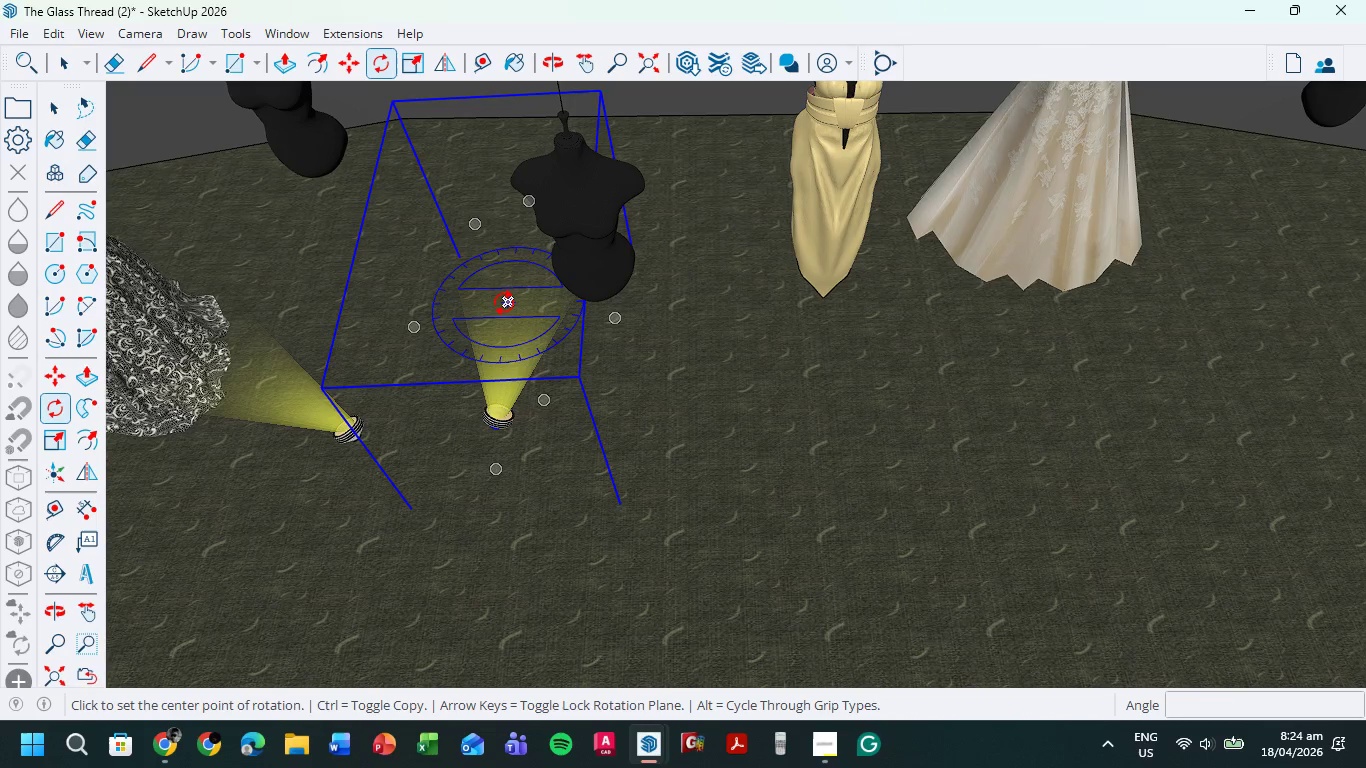 
left_click([504, 302])
 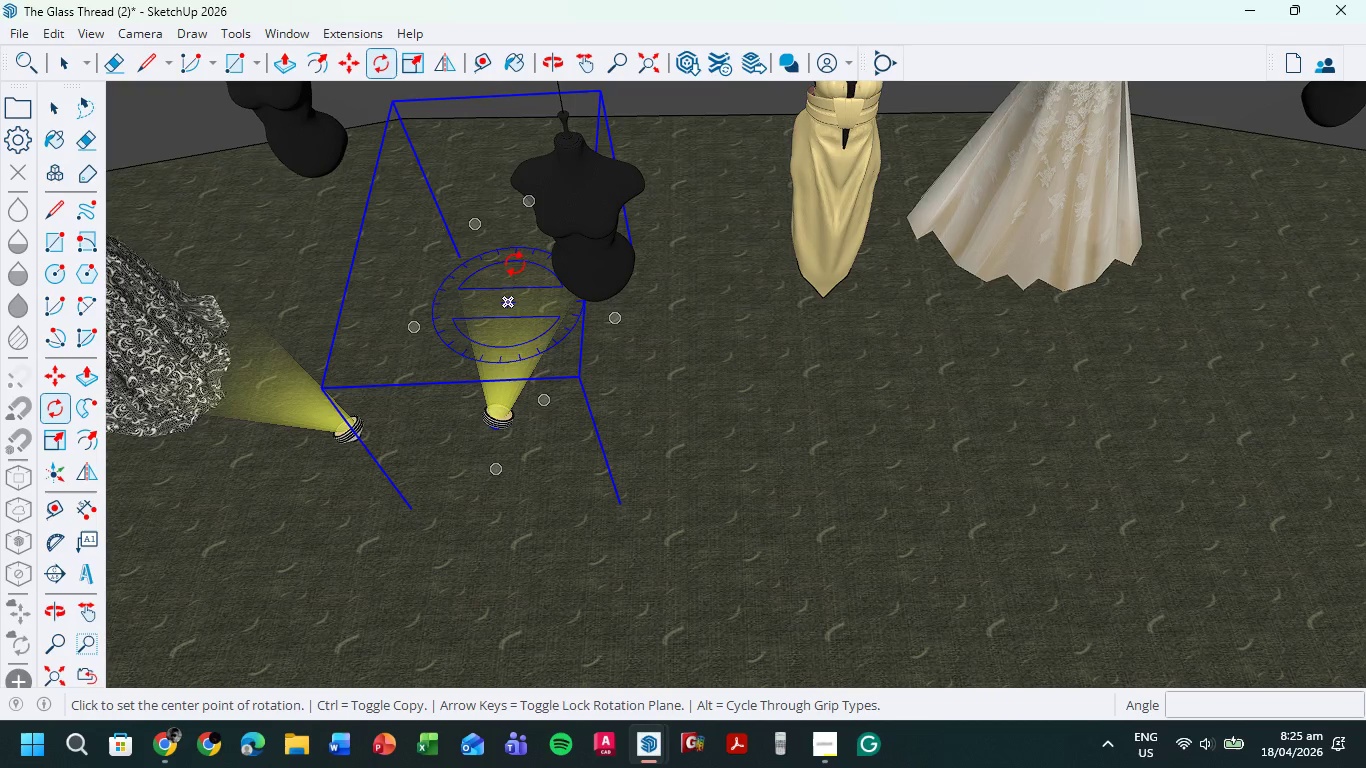 
left_click([521, 255])
 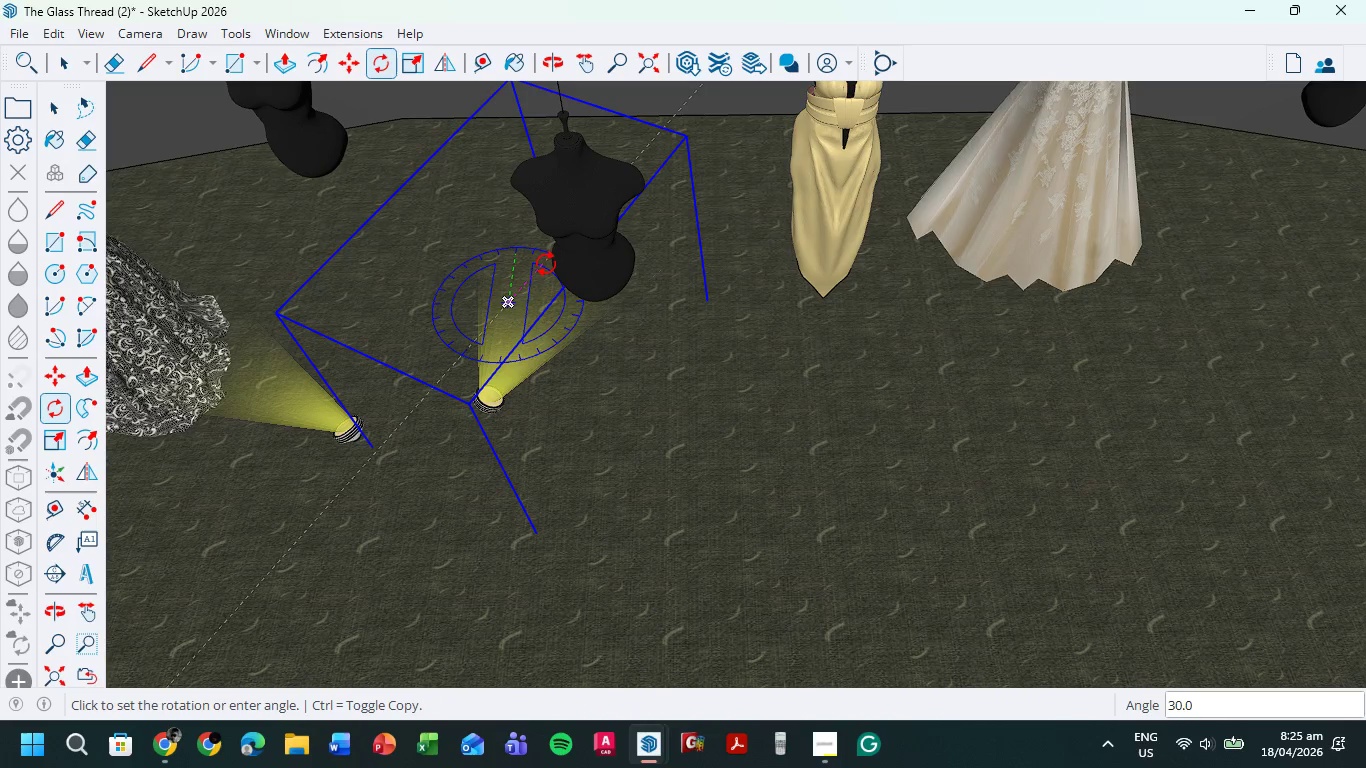 
left_click([546, 263])
 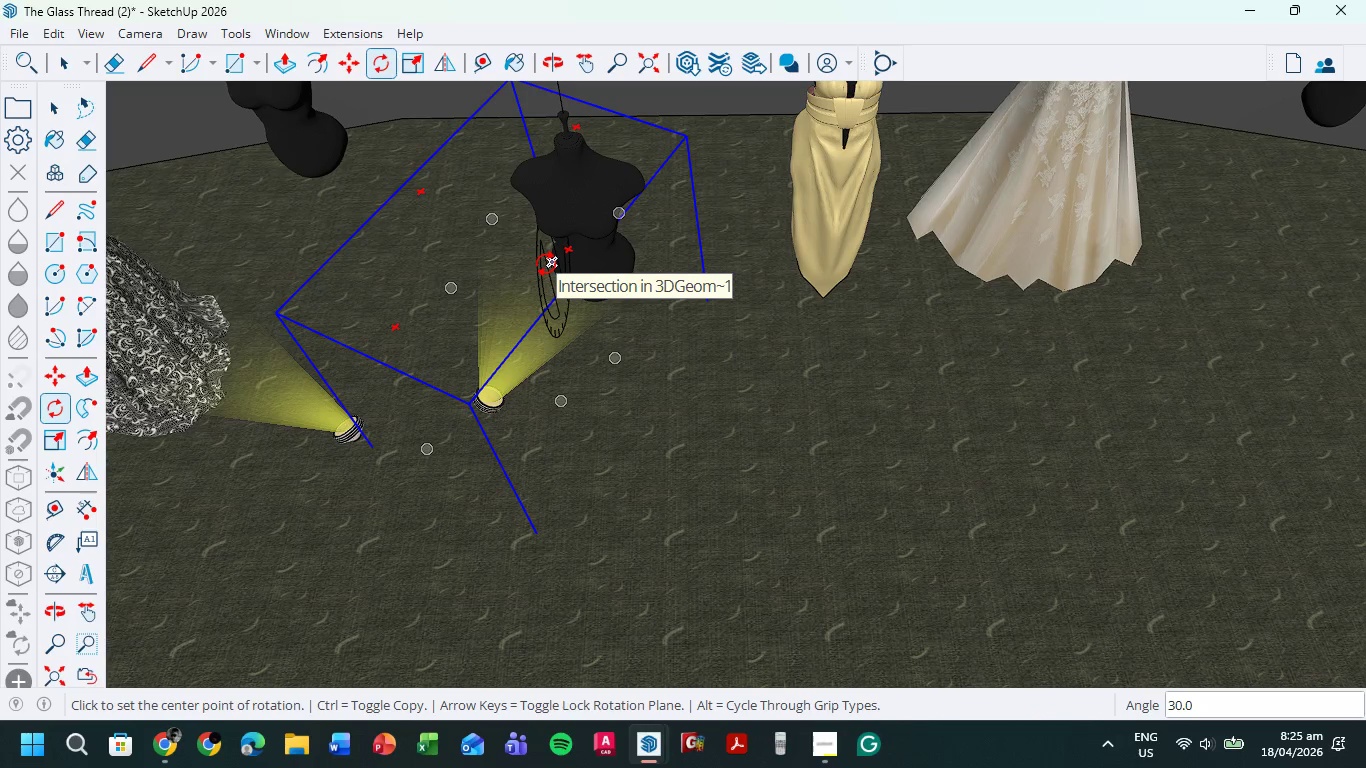 
key(M)
 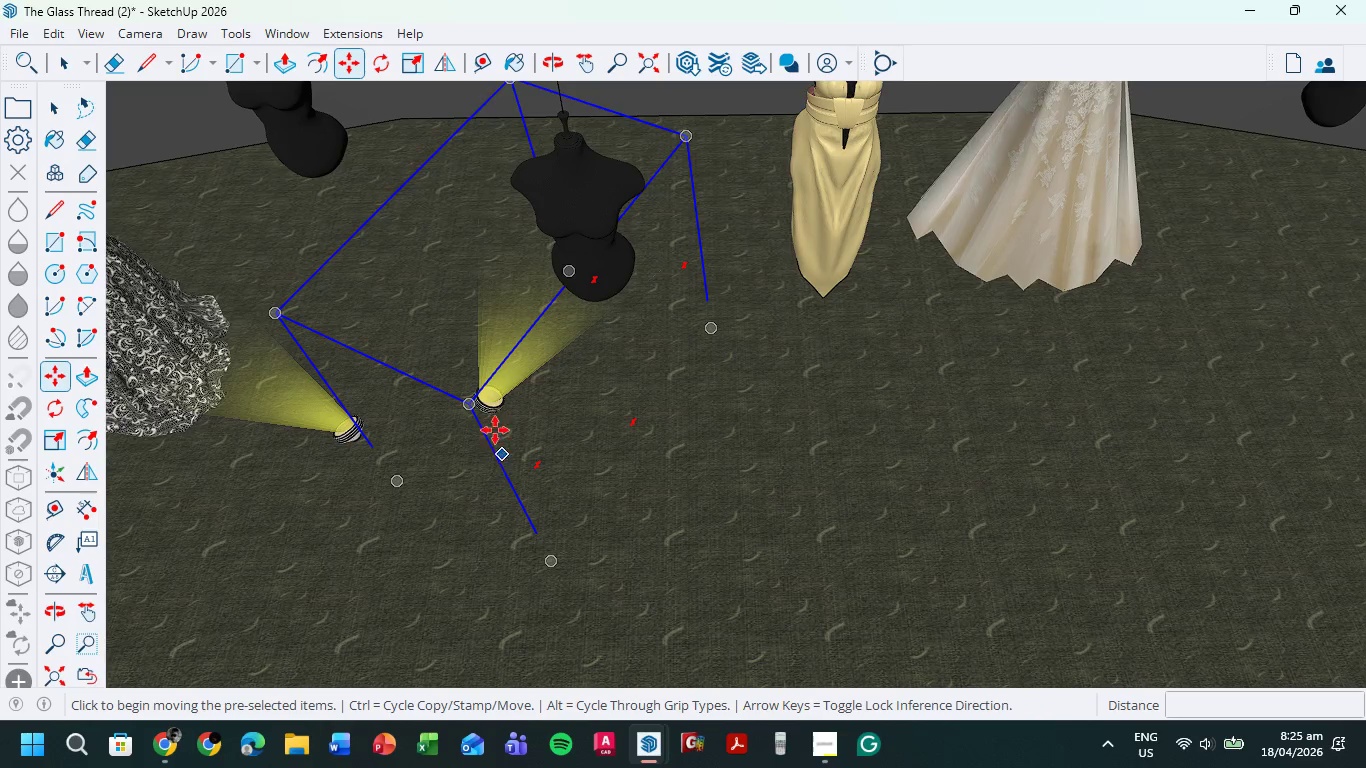 
left_click([491, 412])
 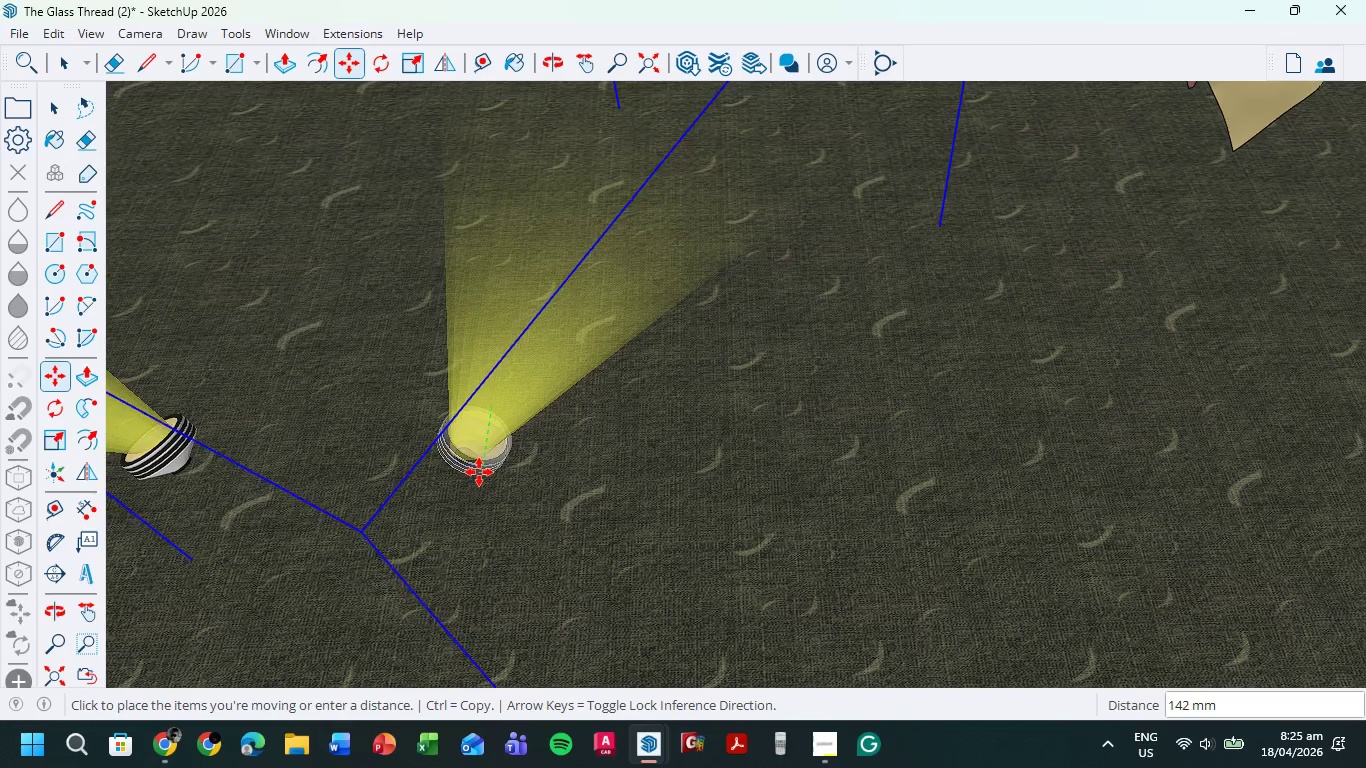 
scroll: coordinate [491, 413], scroll_direction: up, amount: 9.0
 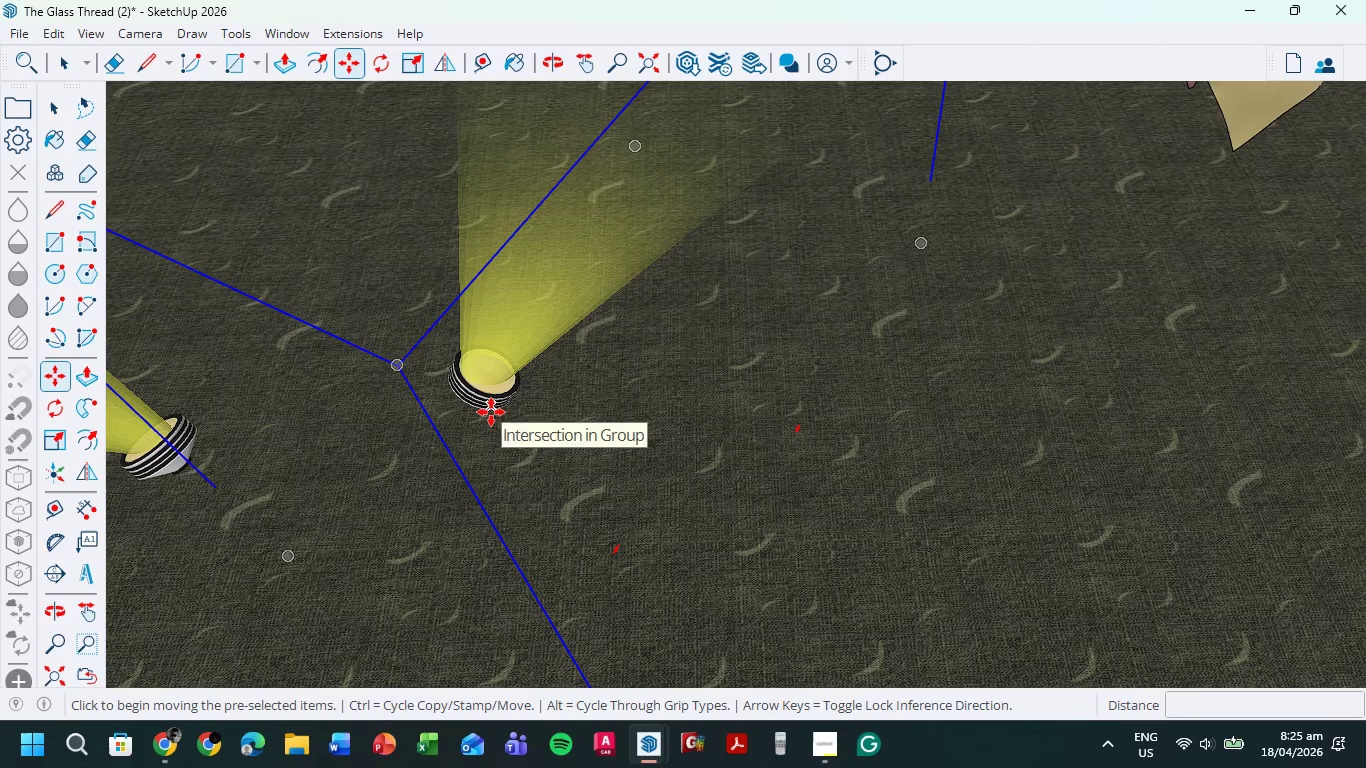 
scroll: coordinate [628, 293], scroll_direction: down, amount: 21.0
 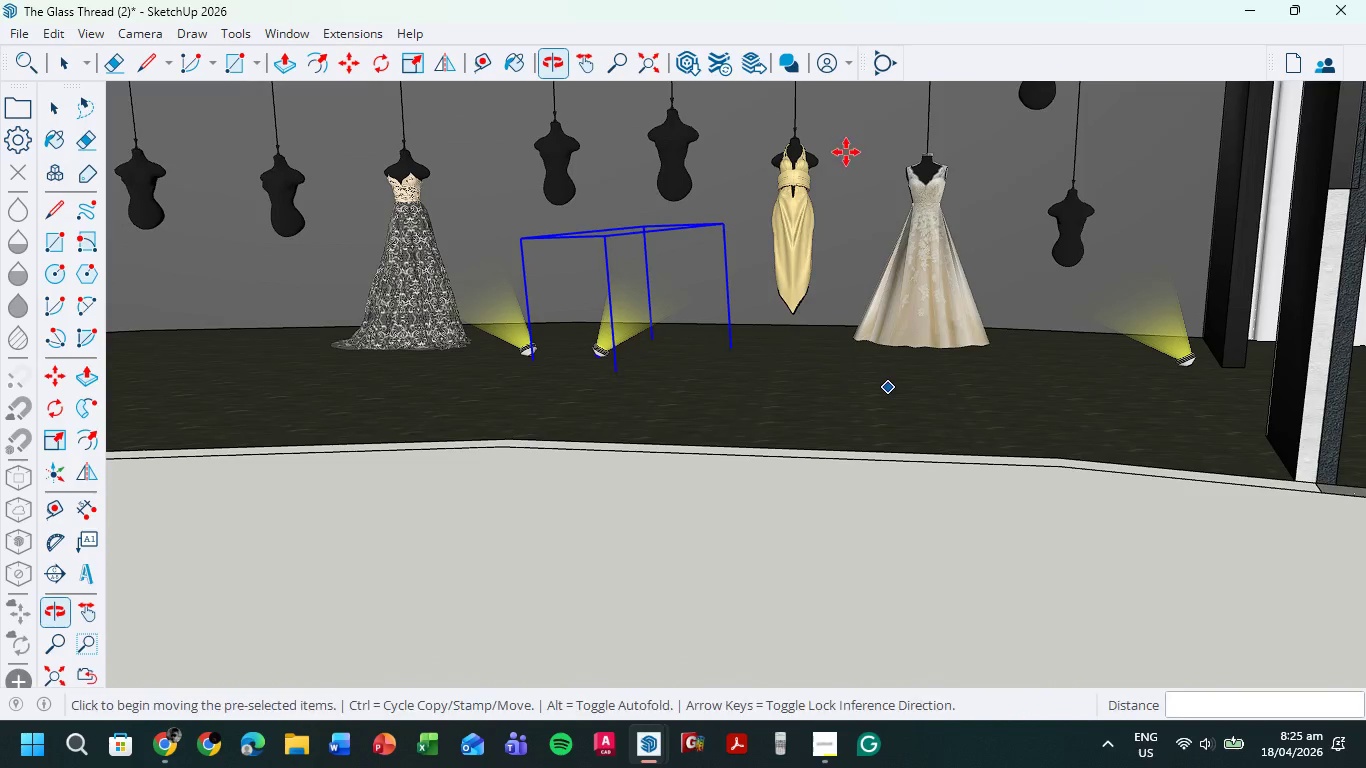 
hold_key(key=ShiftLeft, duration=0.52)
 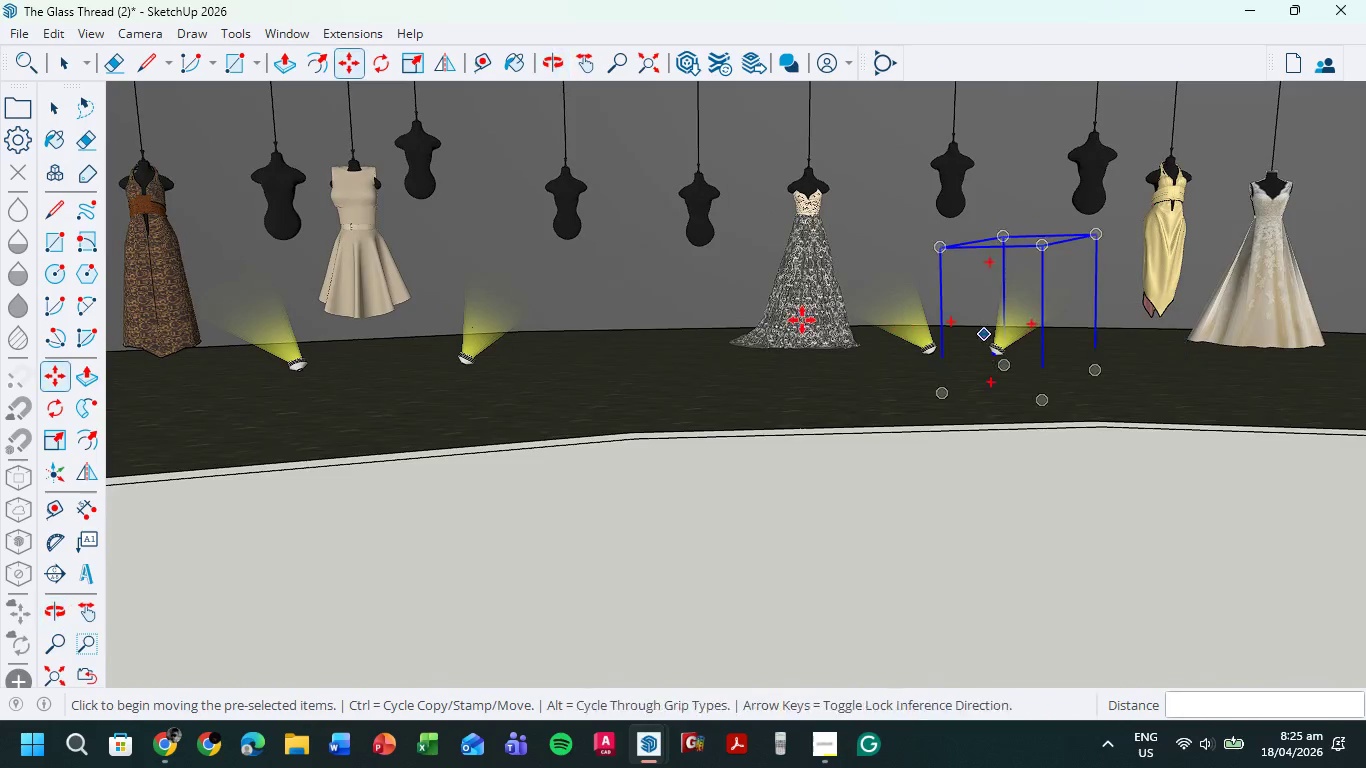 
hold_key(key=ShiftLeft, duration=0.45)
 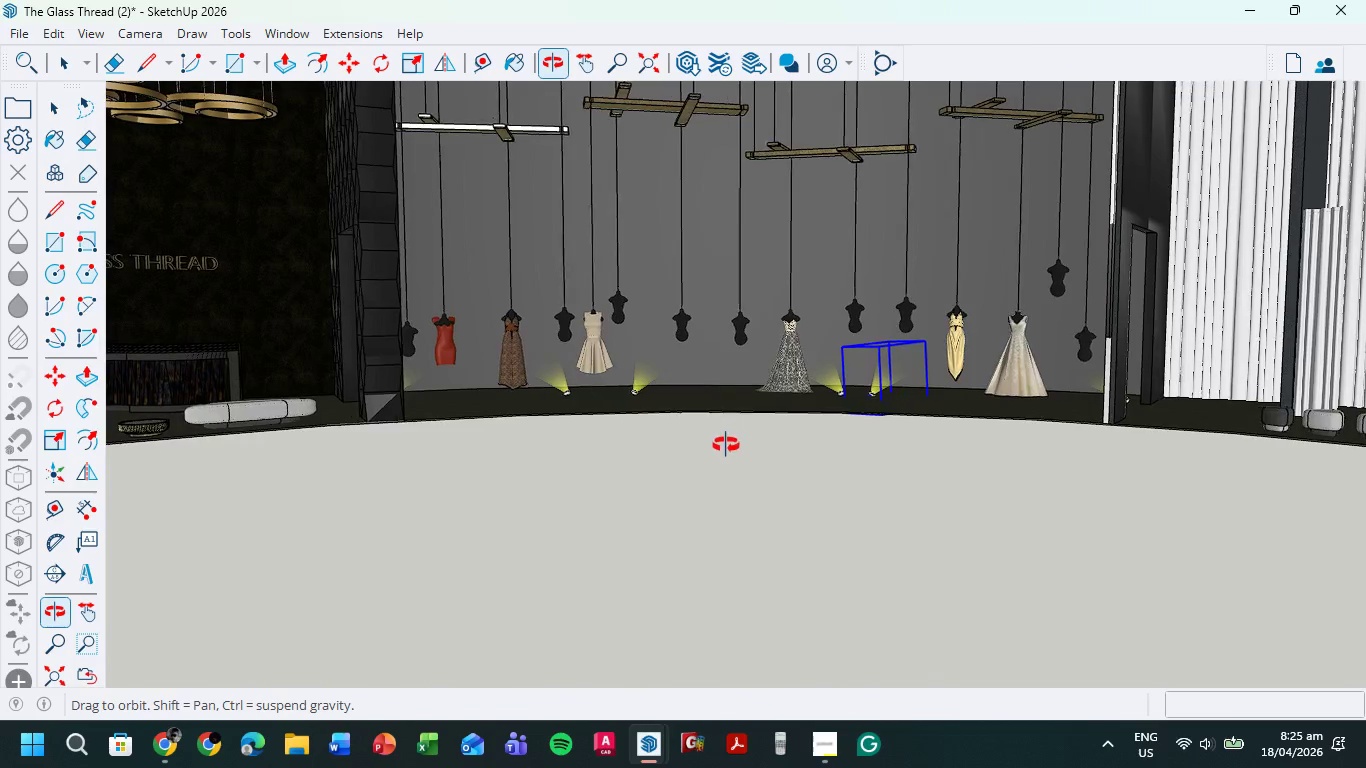 
scroll: coordinate [758, 363], scroll_direction: down, amount: 14.0
 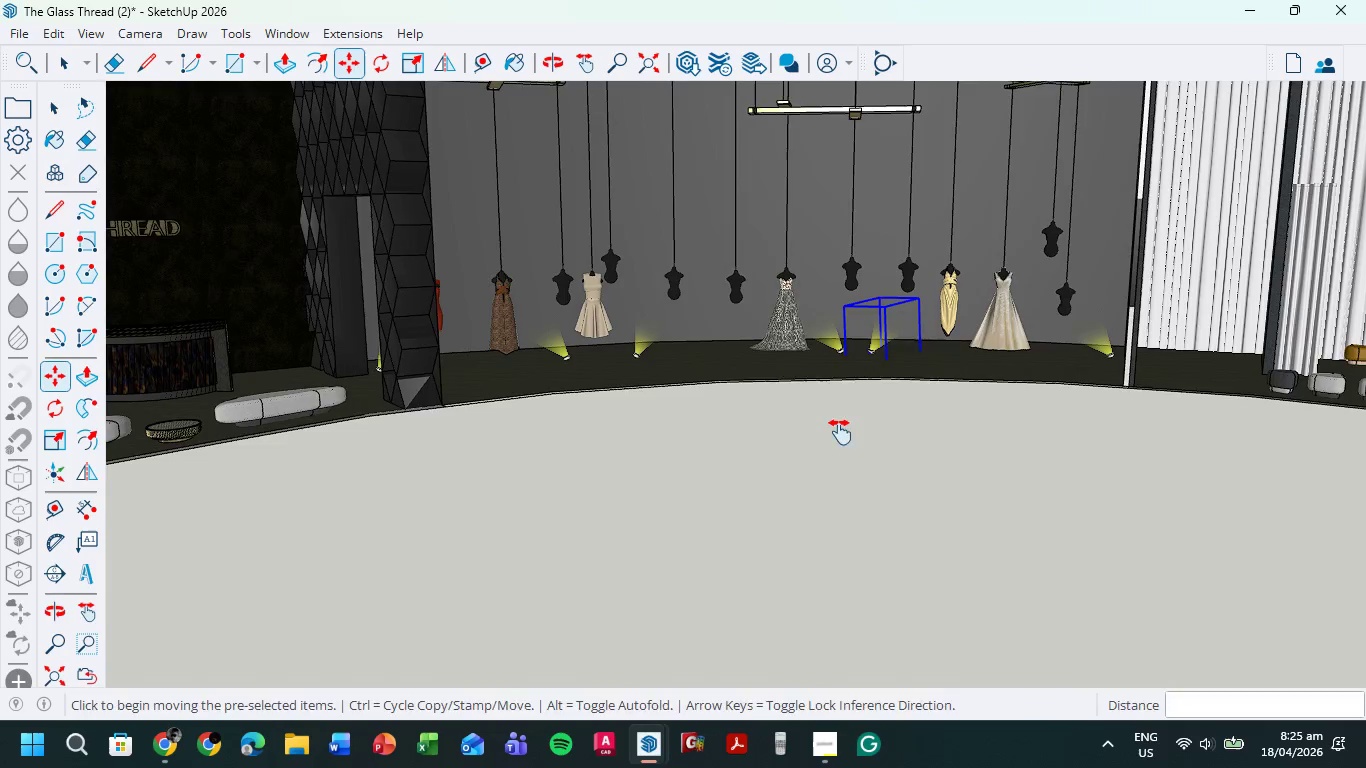 
hold_key(key=ShiftLeft, duration=0.67)
 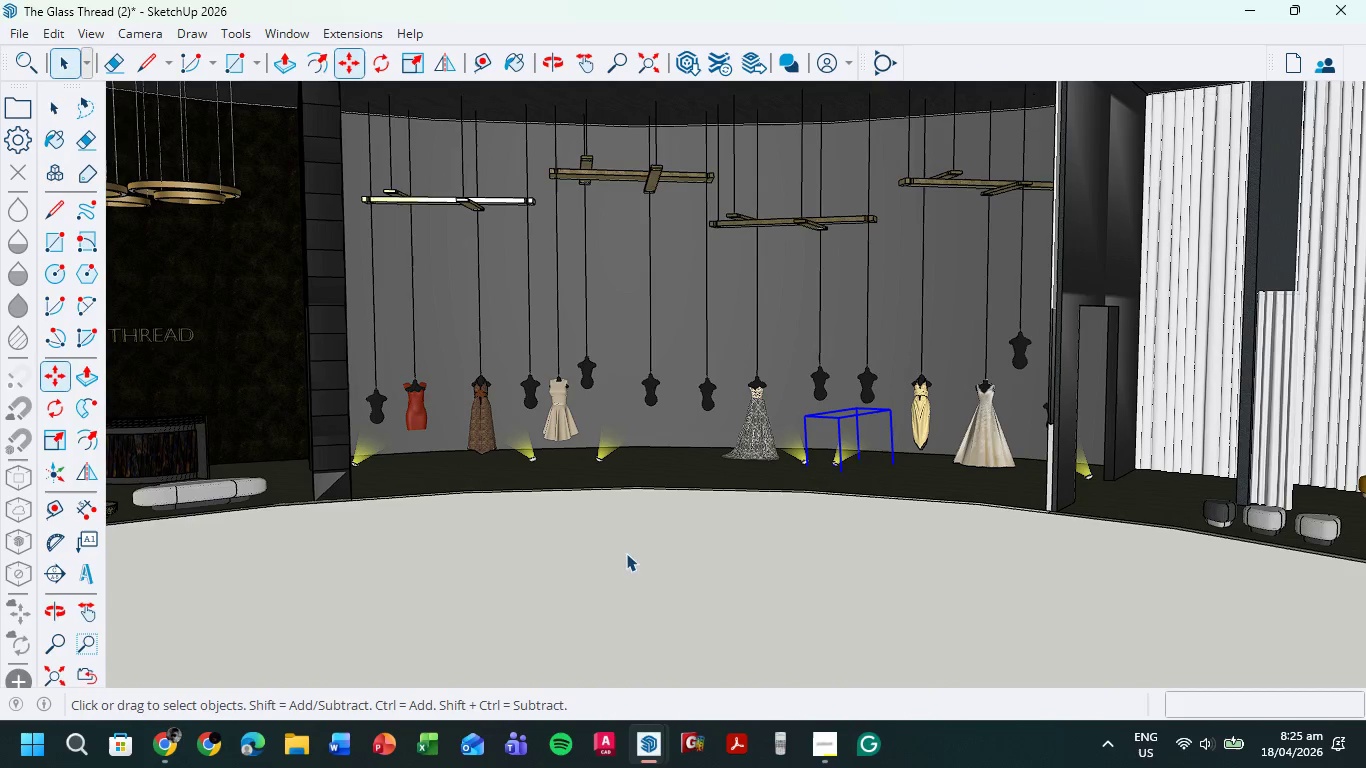 
double_click([671, 589])
 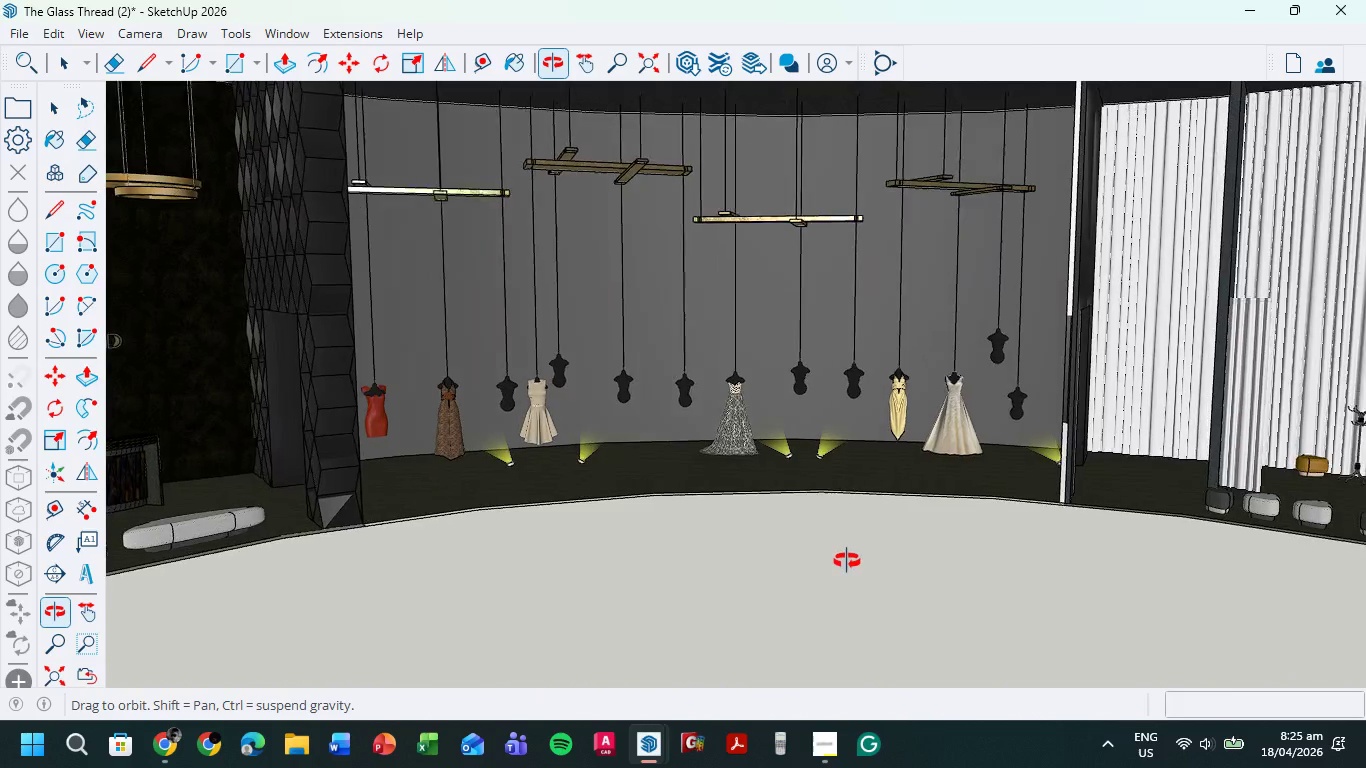 
wait(5.47)
 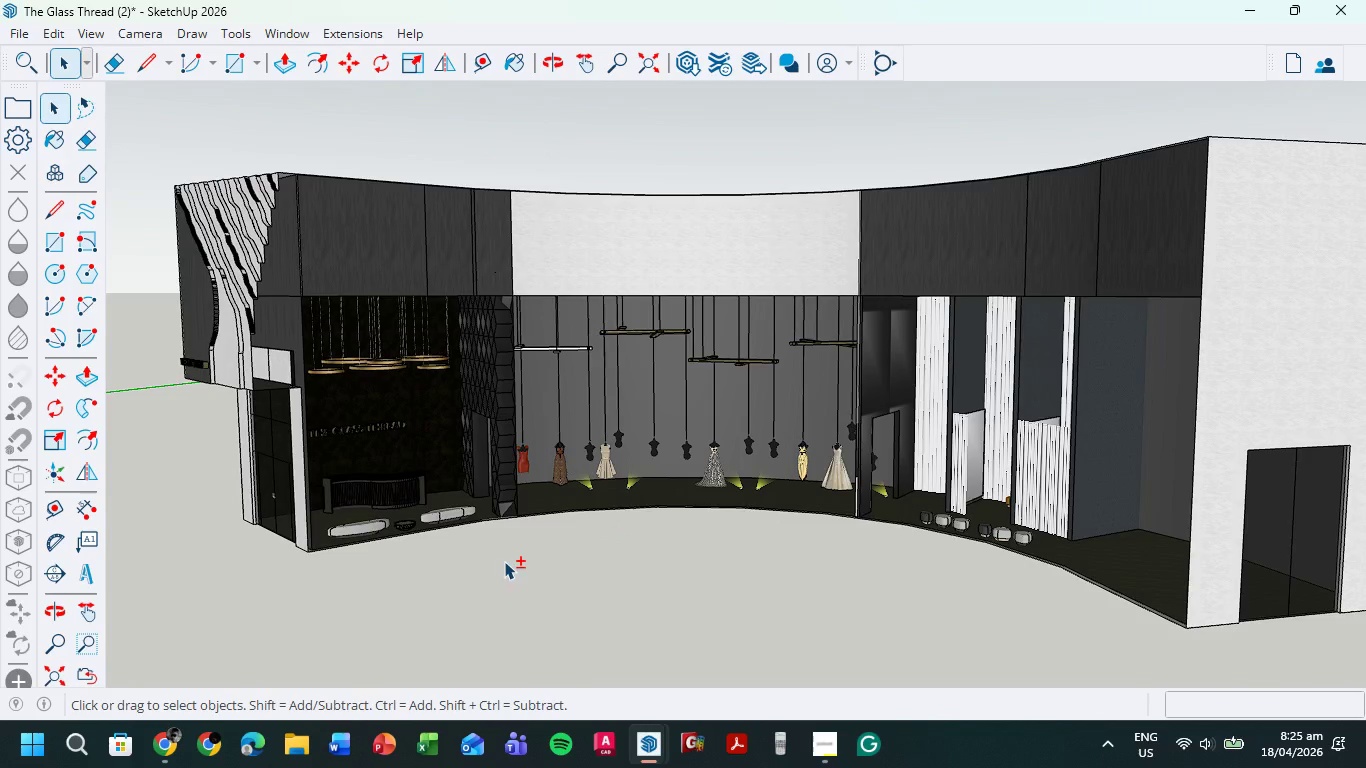 
hold_key(key=ShiftLeft, duration=0.41)
 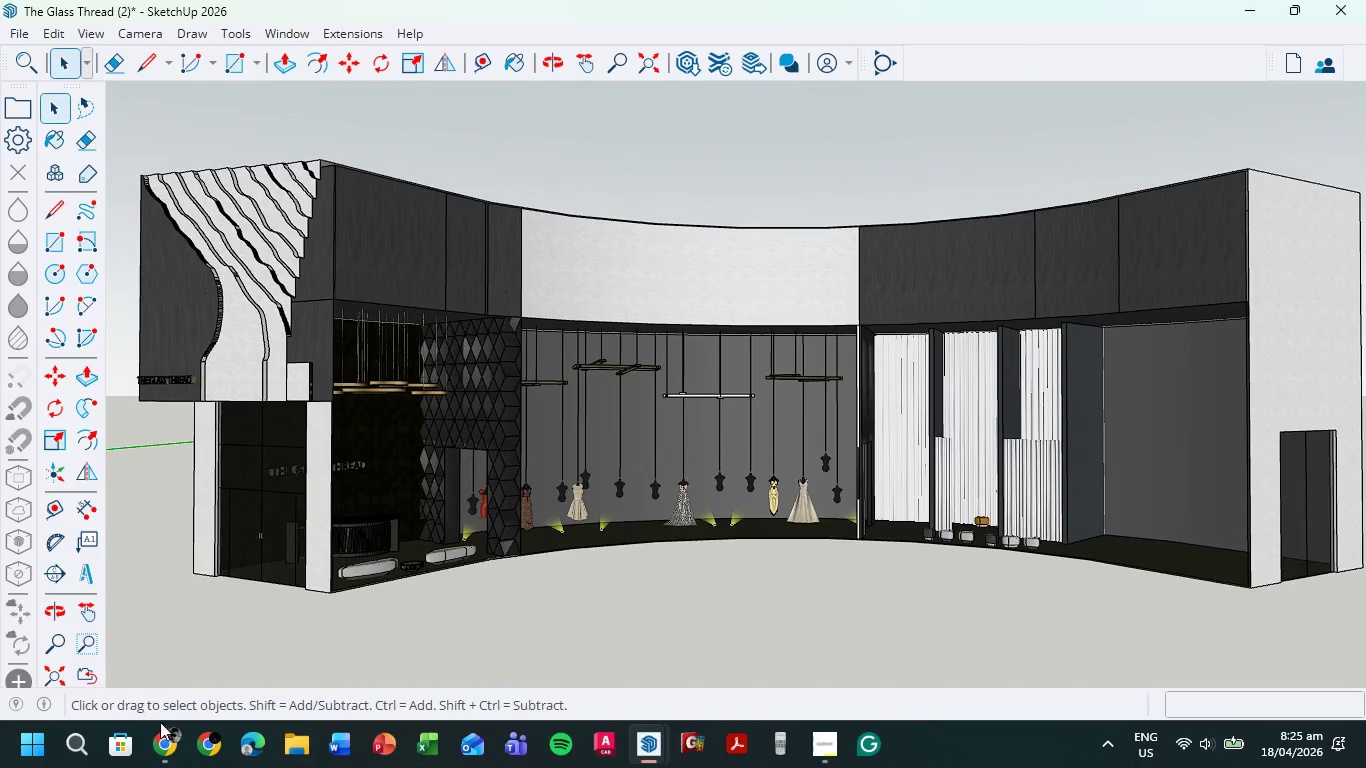 
scroll: coordinate [614, 525], scroll_direction: down, amount: 8.0
 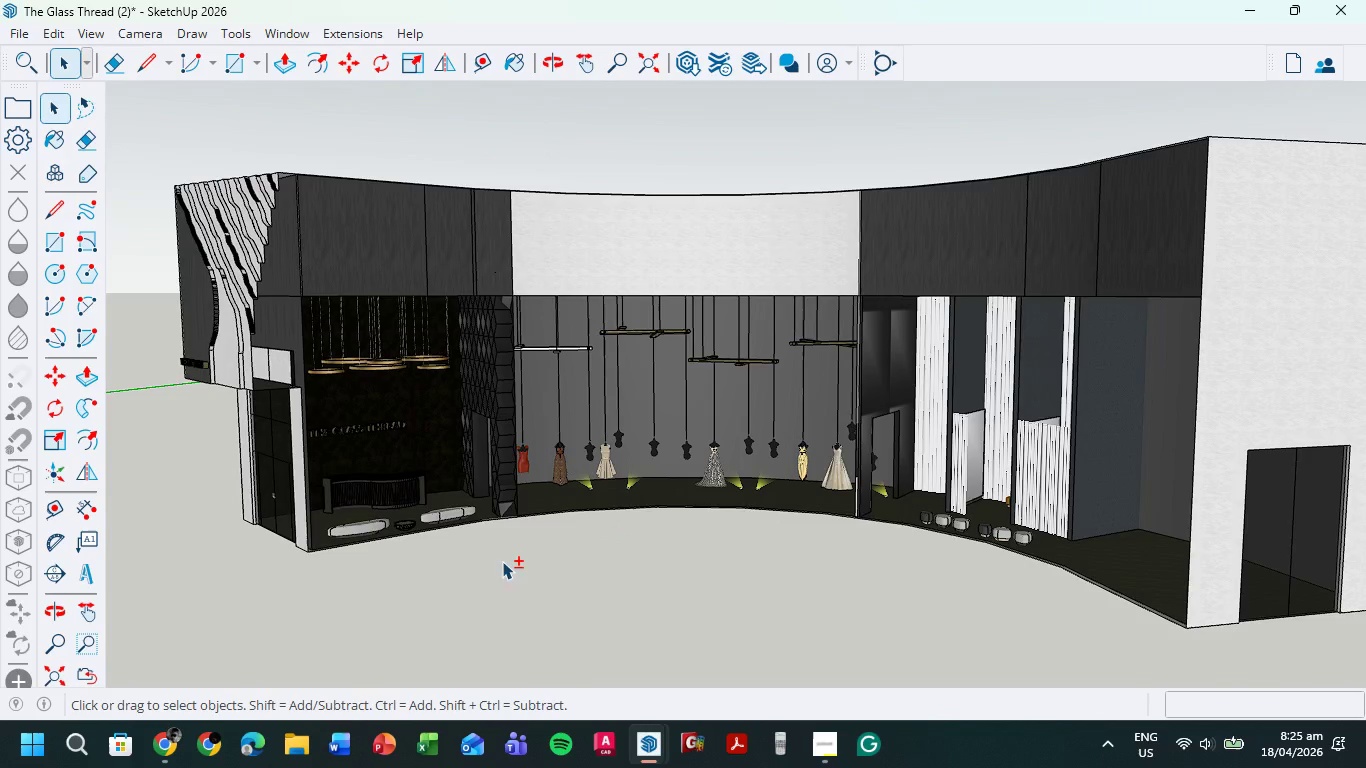 
left_click([171, 745])
 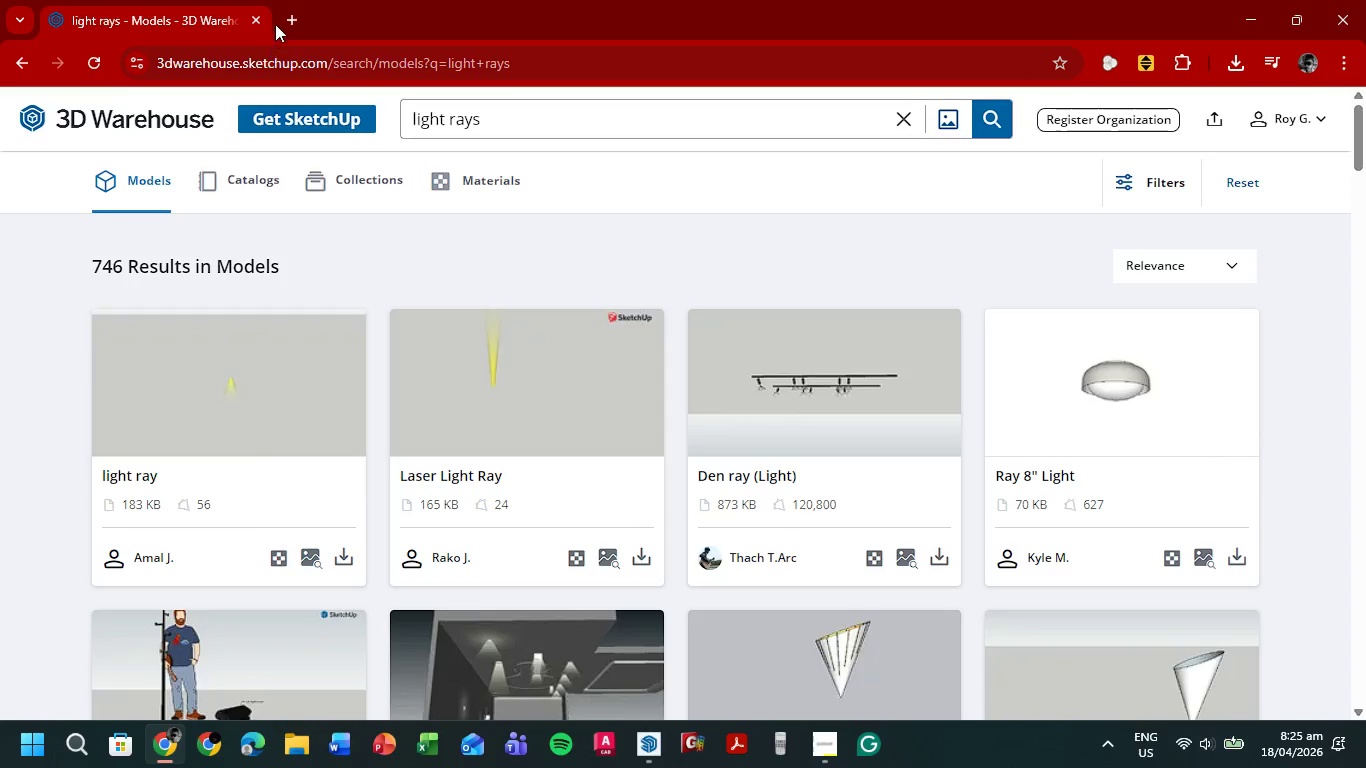 
left_click([296, 30])
 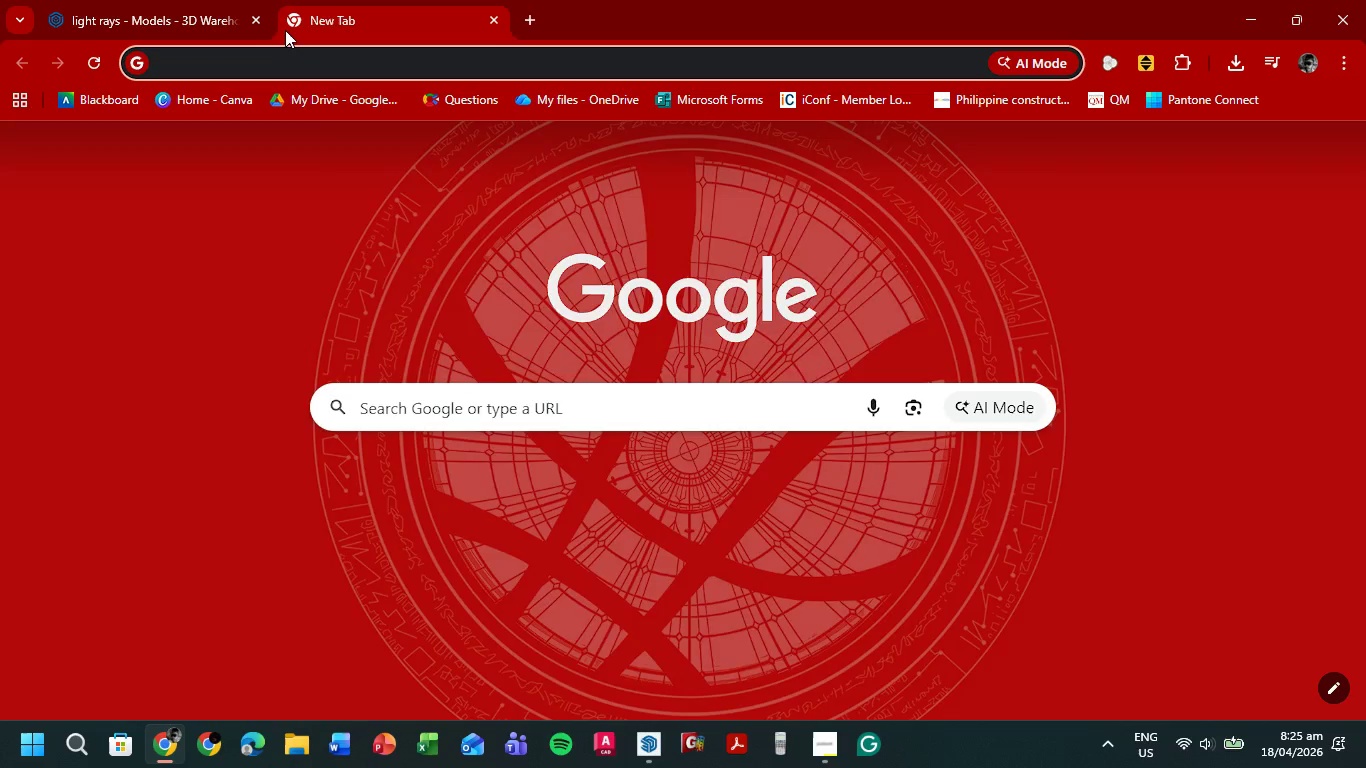 
type(schoapa)
 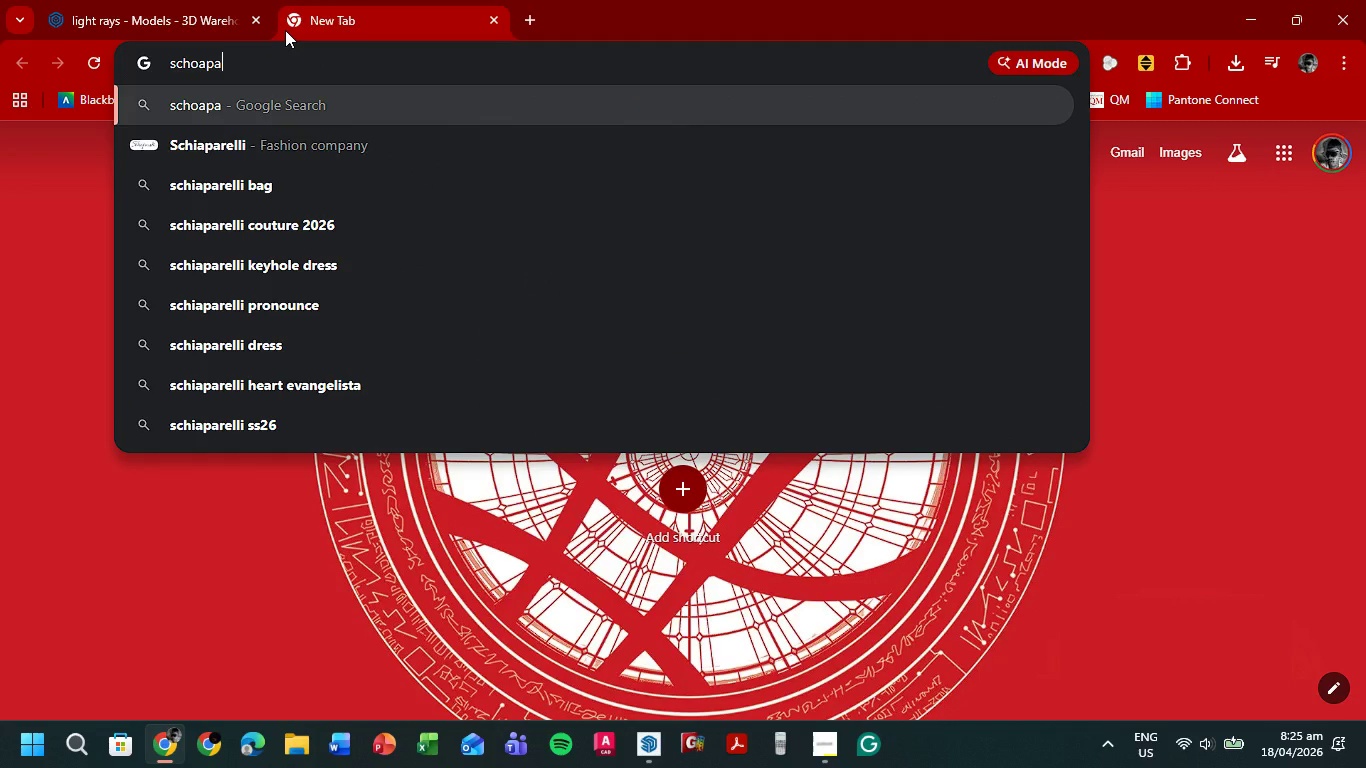 
key(ArrowDown)
 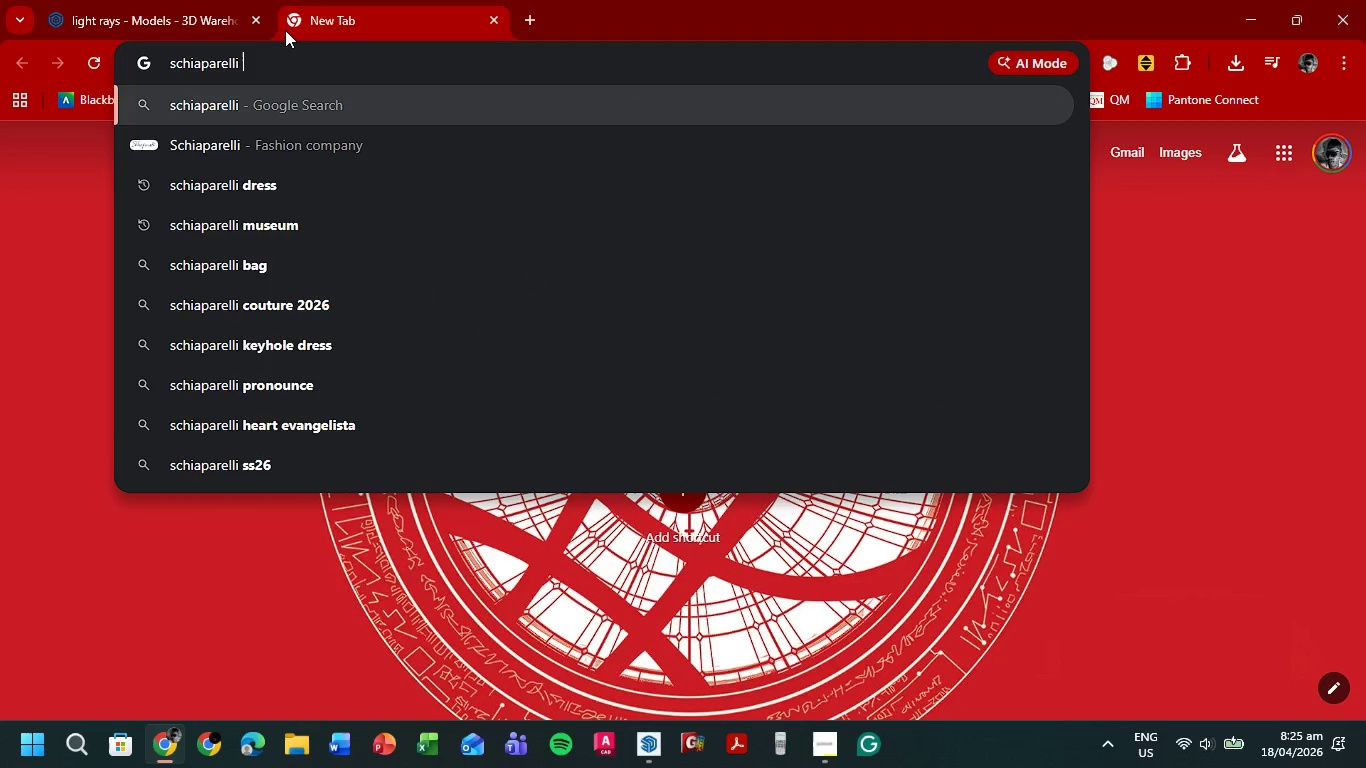 
type( c)
key(Backspace)
type(v&)
 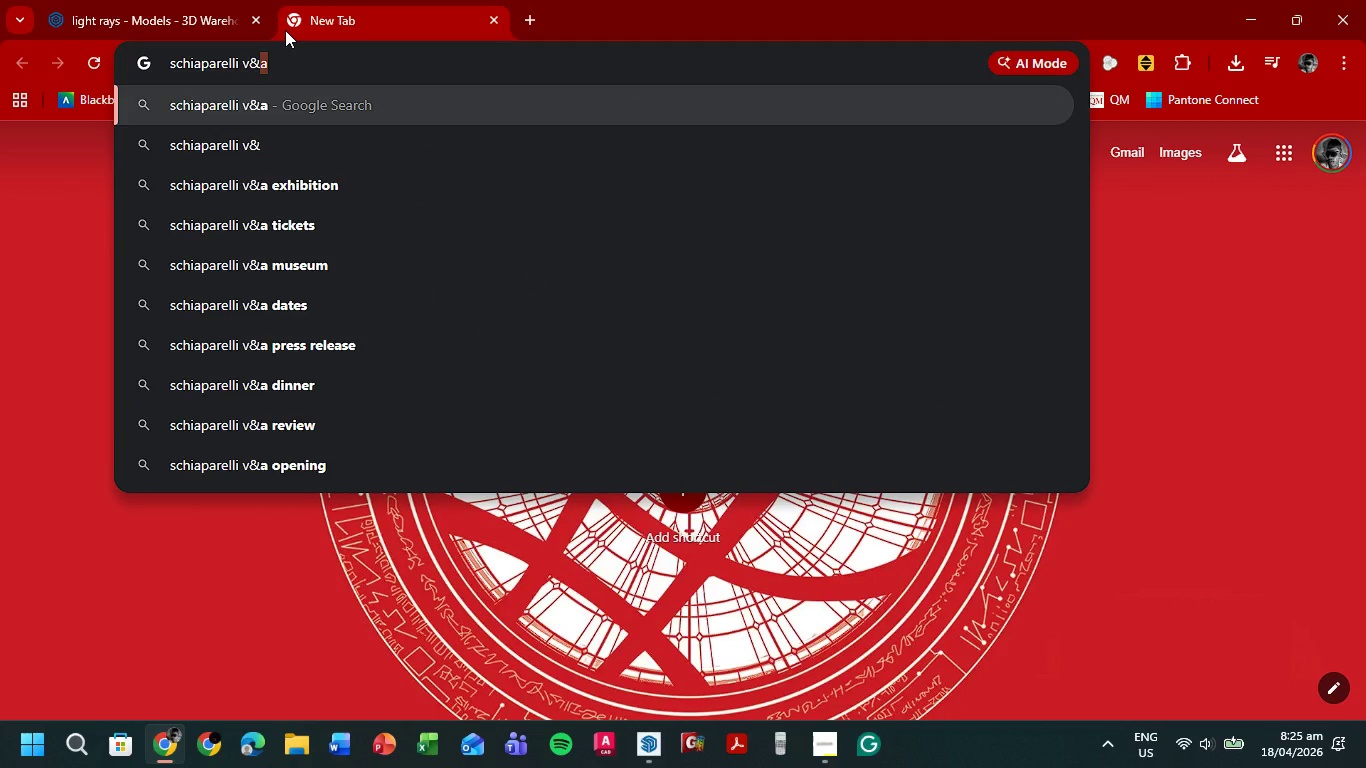 
key(ArrowDown)
 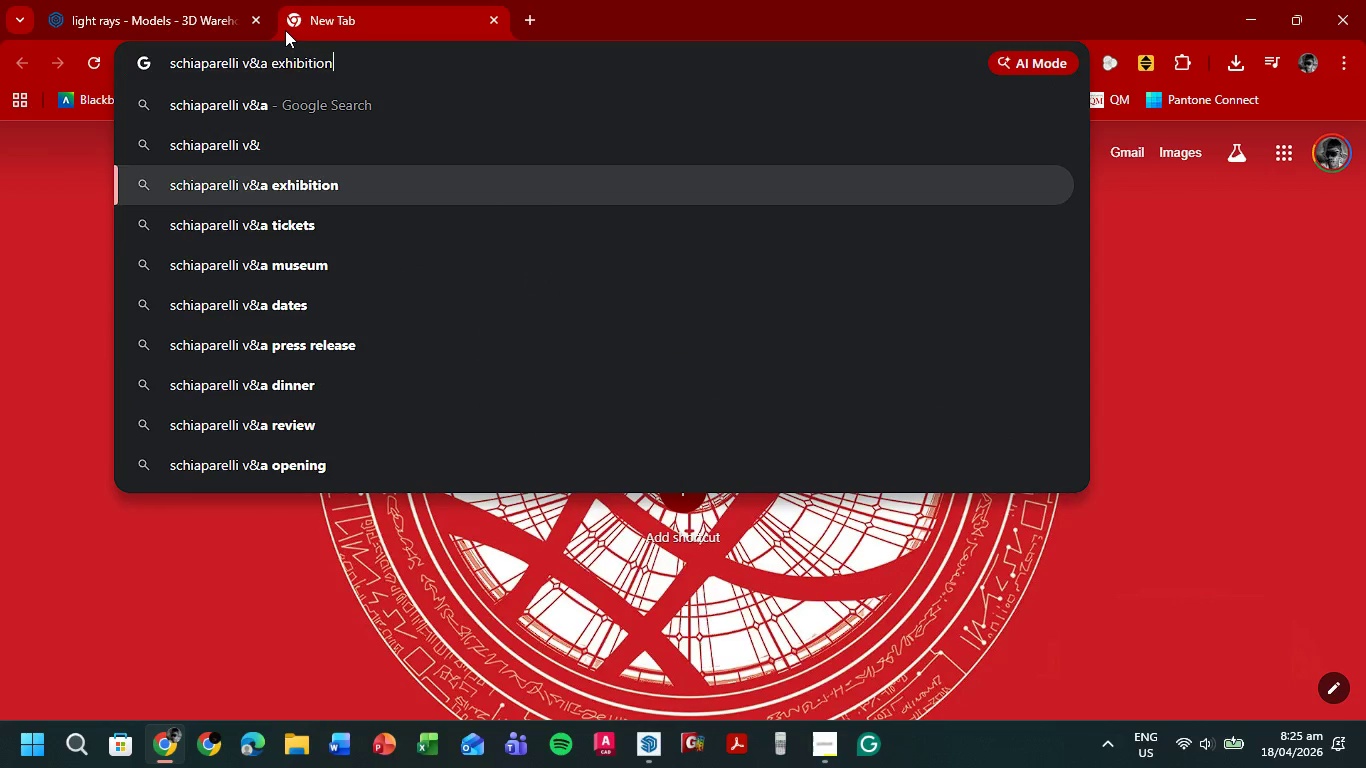 
key(ArrowDown)
 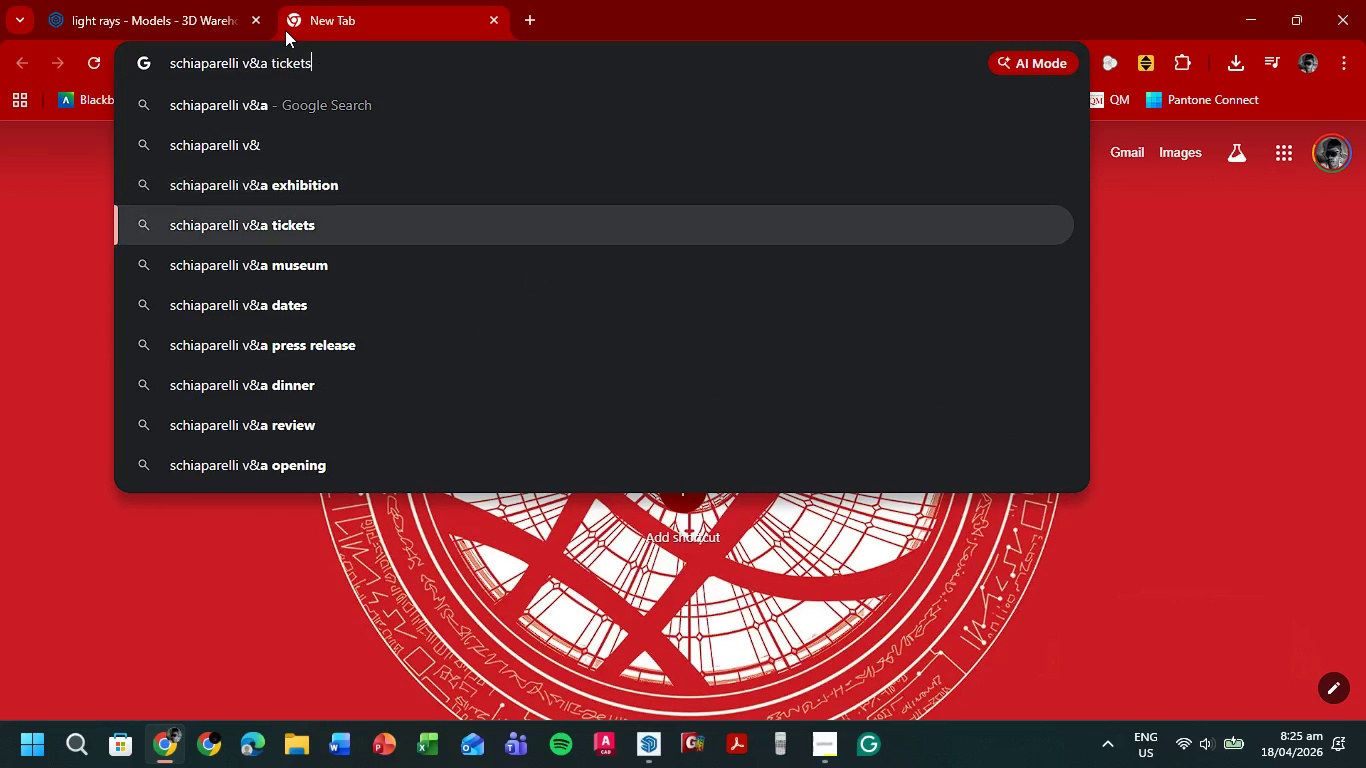 
key(ArrowDown)
 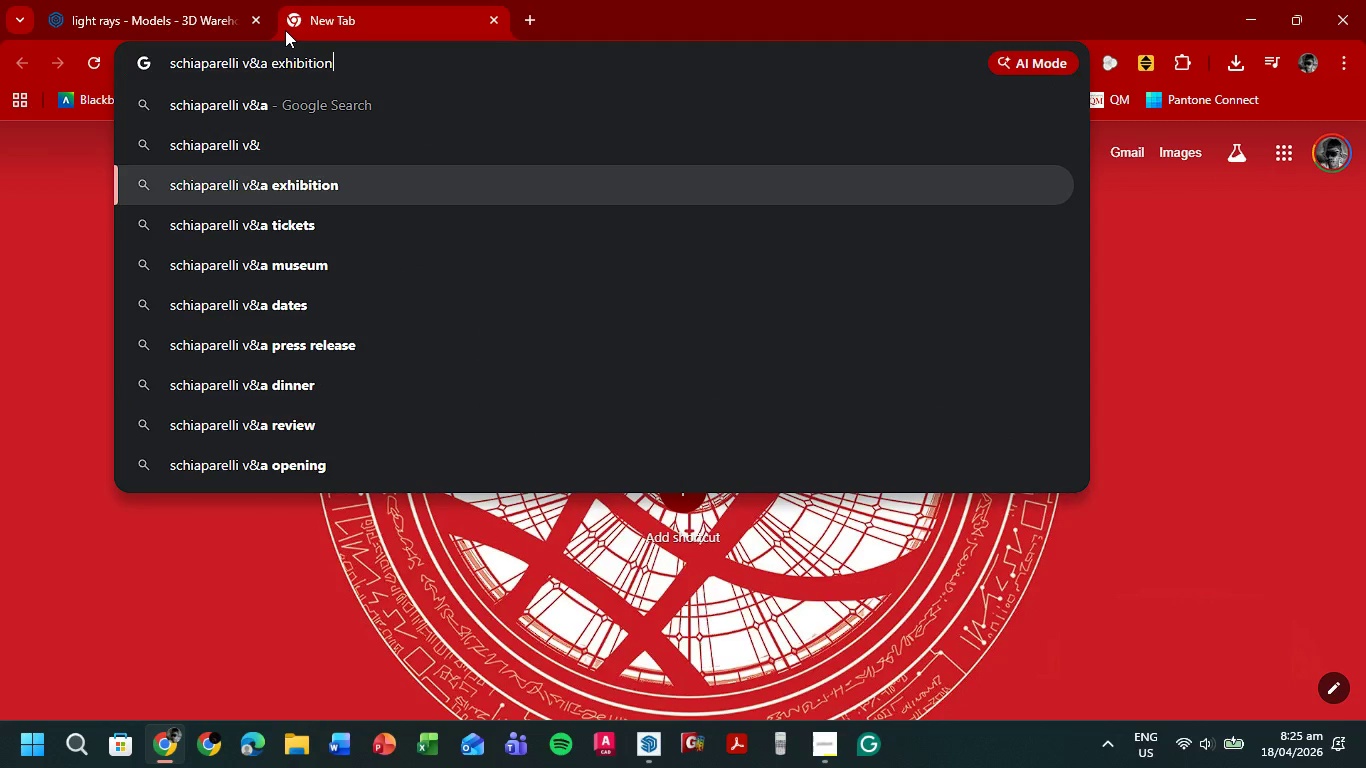 
key(ArrowUp)
 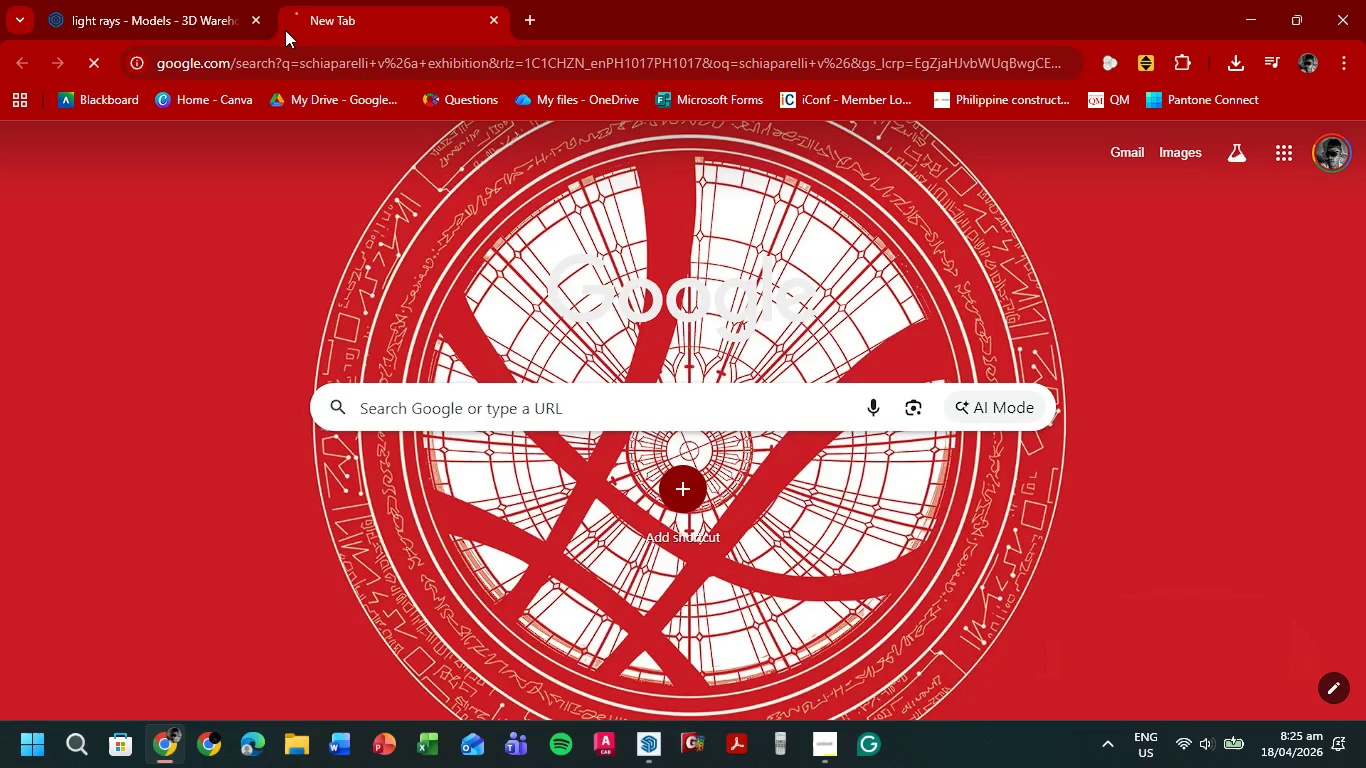 
key(Enter)
 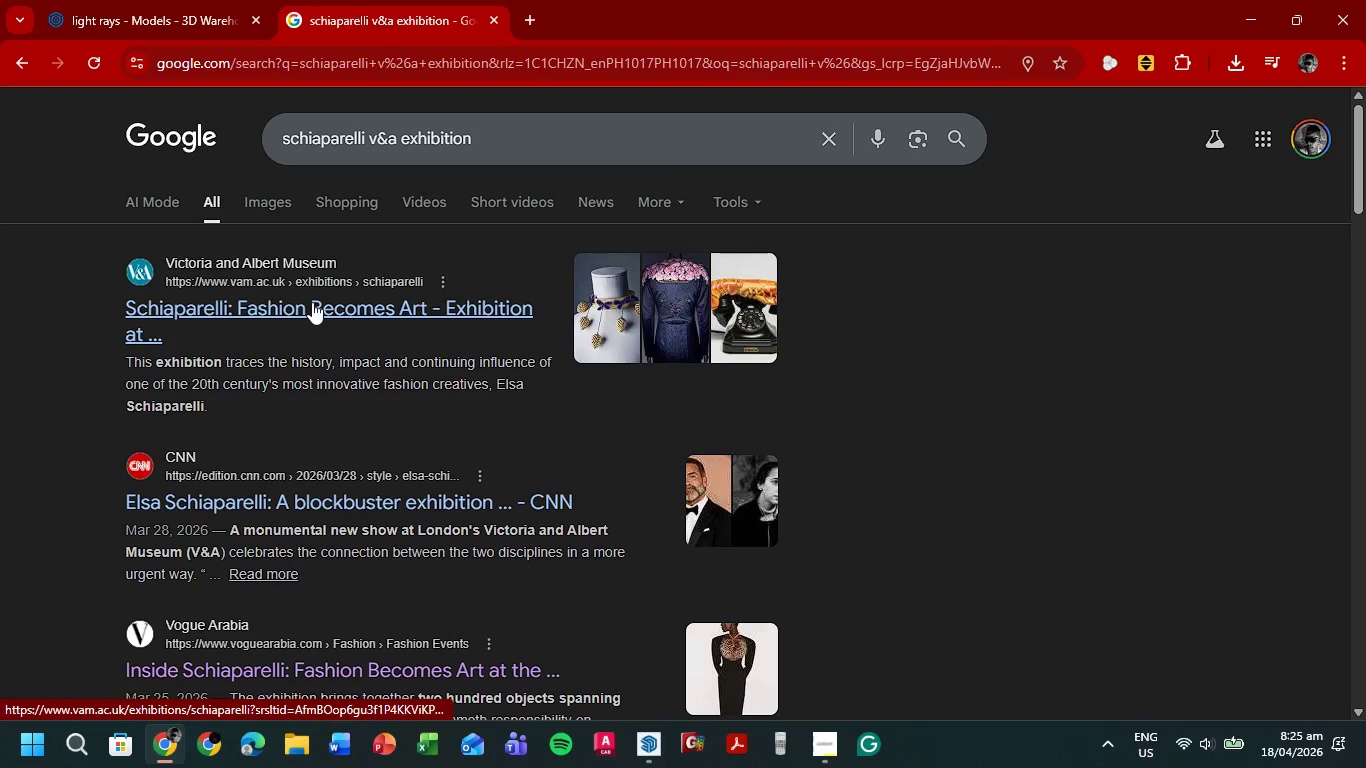 
wait(5.45)
 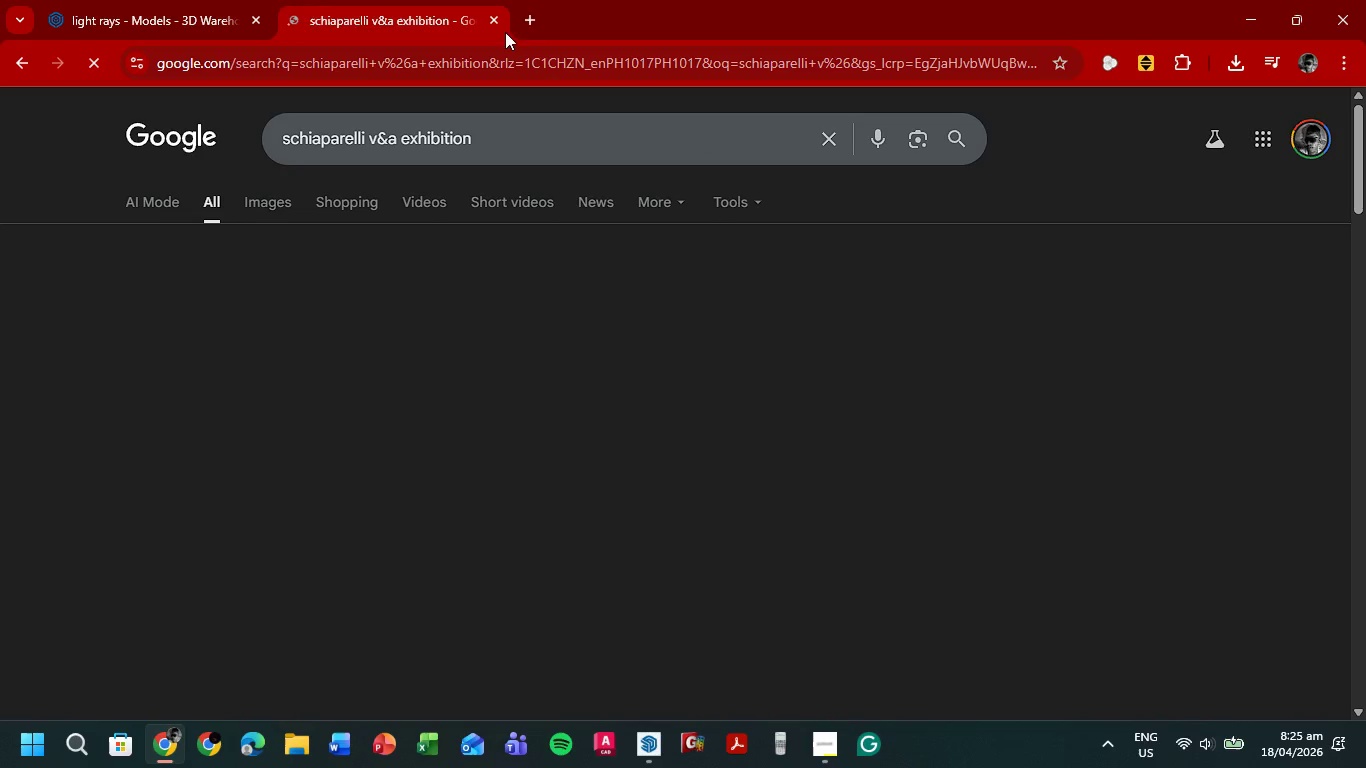 
left_click([312, 302])
 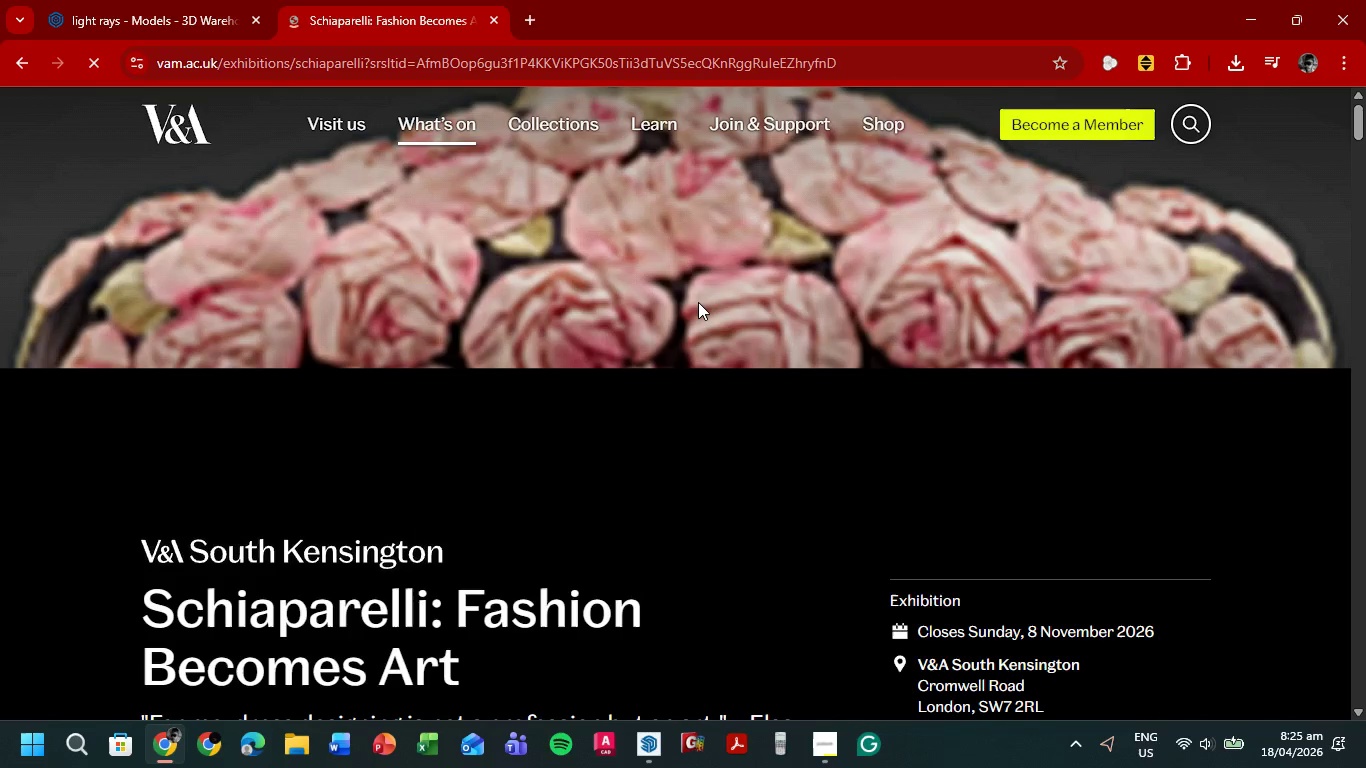 
wait(8.67)
 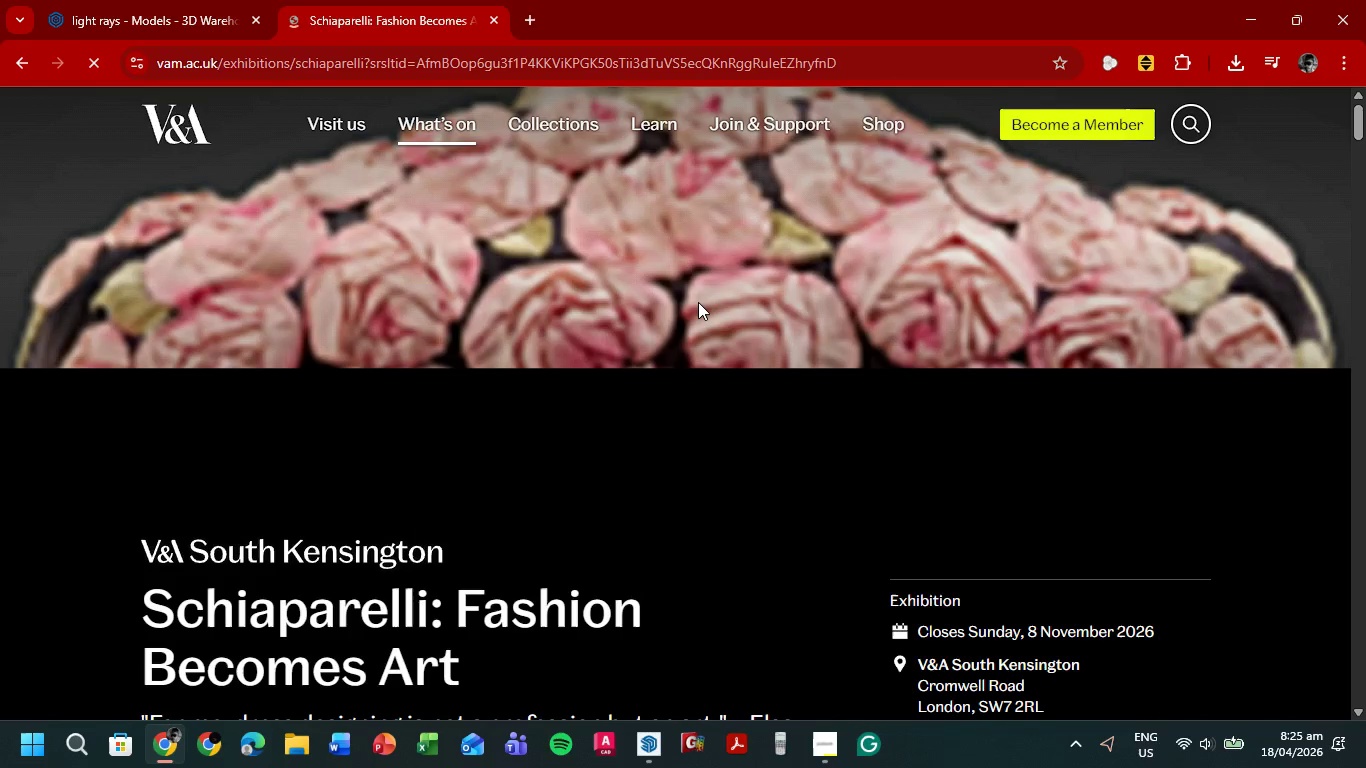 
scroll: coordinate [484, 244], scroll_direction: down, amount: 28.0
 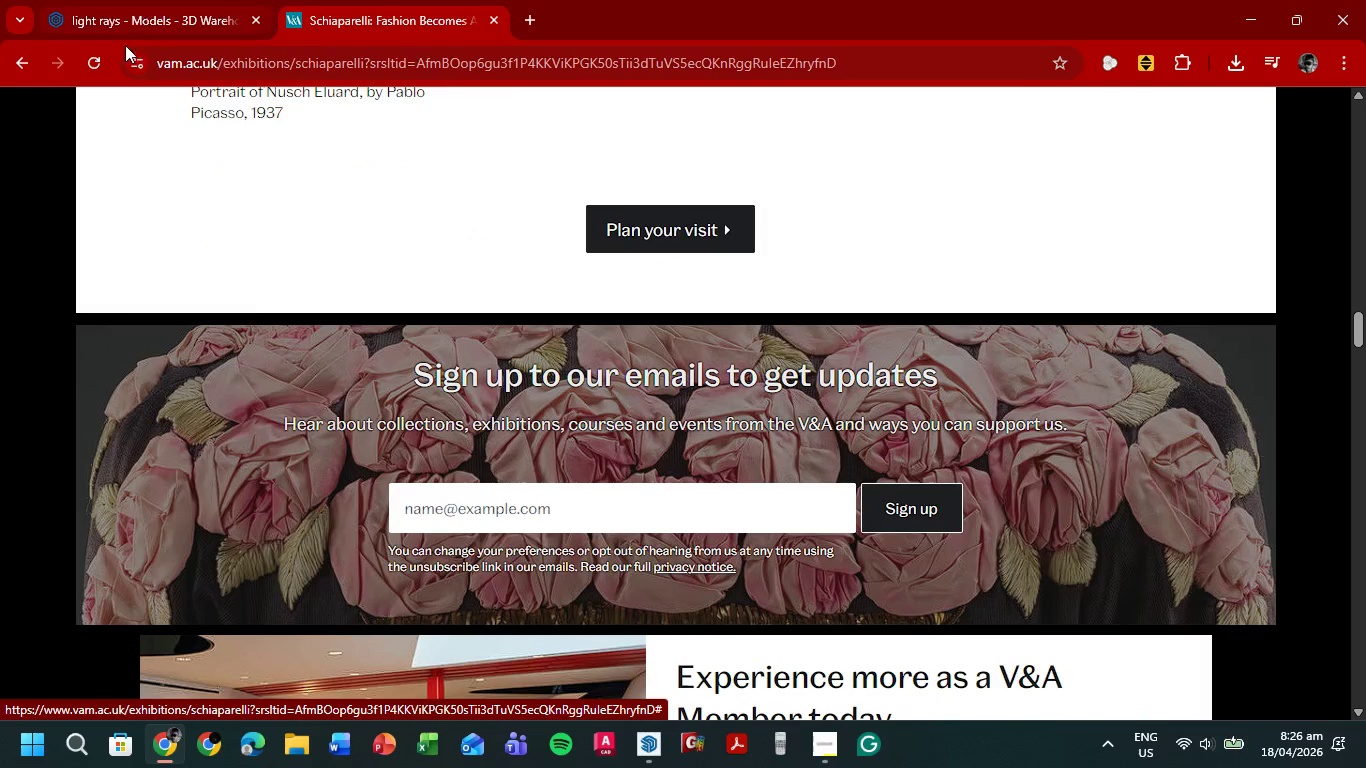 
left_click([30, 62])
 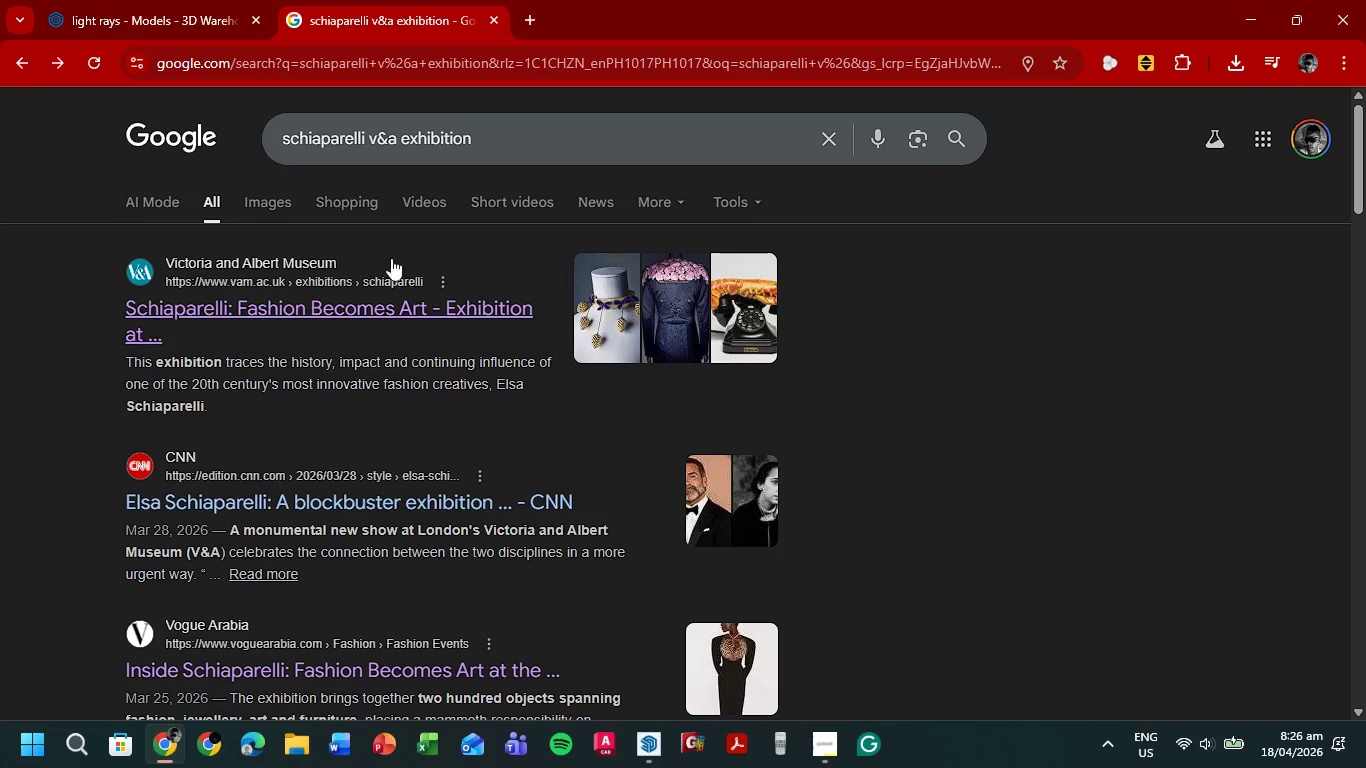 
scroll: coordinate [375, 273], scroll_direction: down, amount: 4.0
 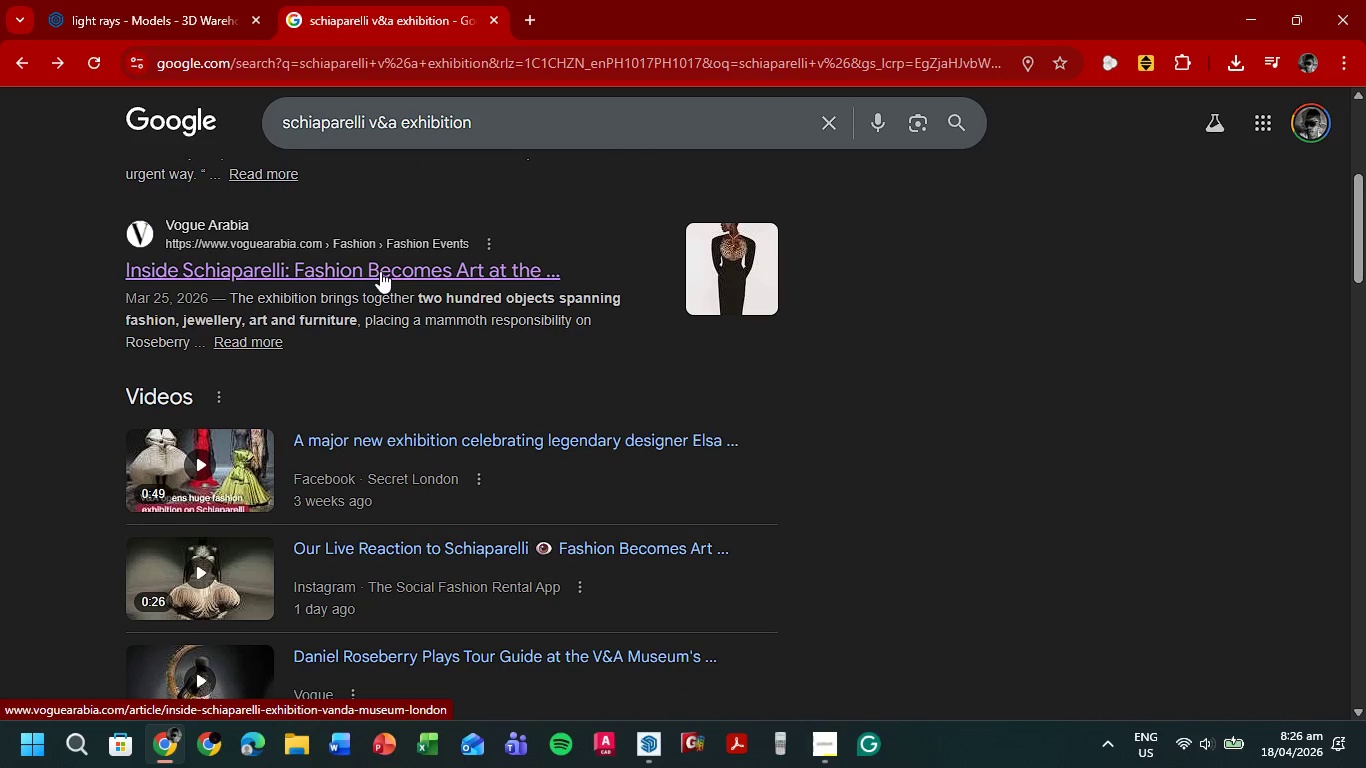 
left_click([382, 269])
 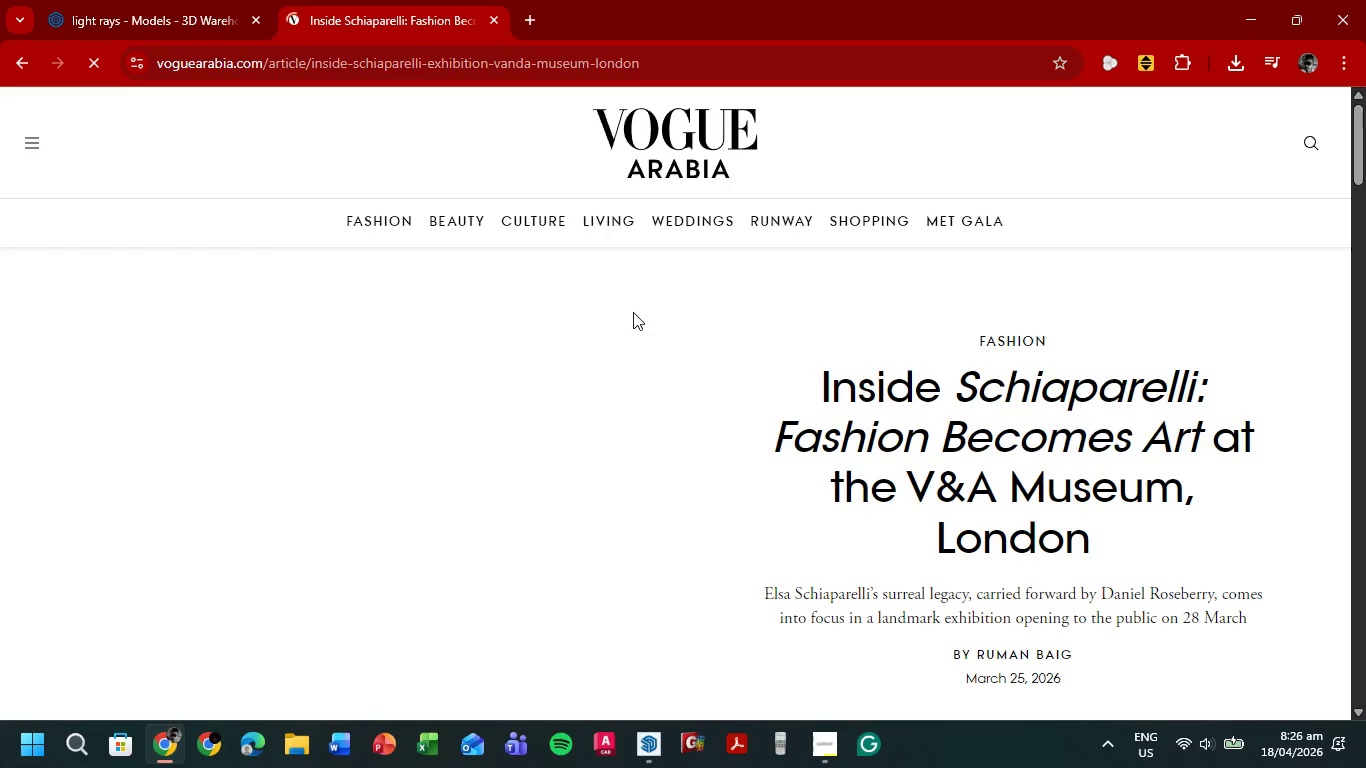 
scroll: coordinate [633, 312], scroll_direction: down, amount: 4.0
 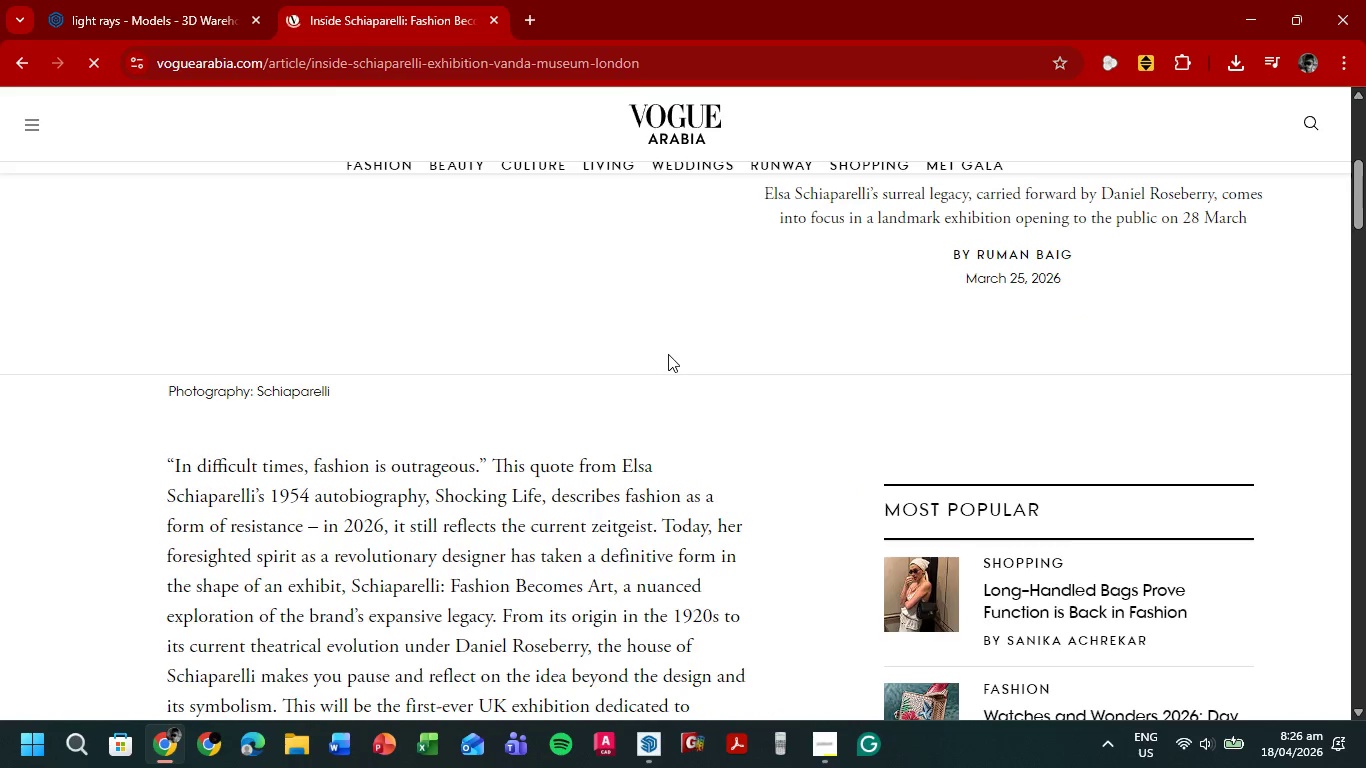 
scroll: coordinate [668, 354], scroll_direction: up, amount: 4.0
 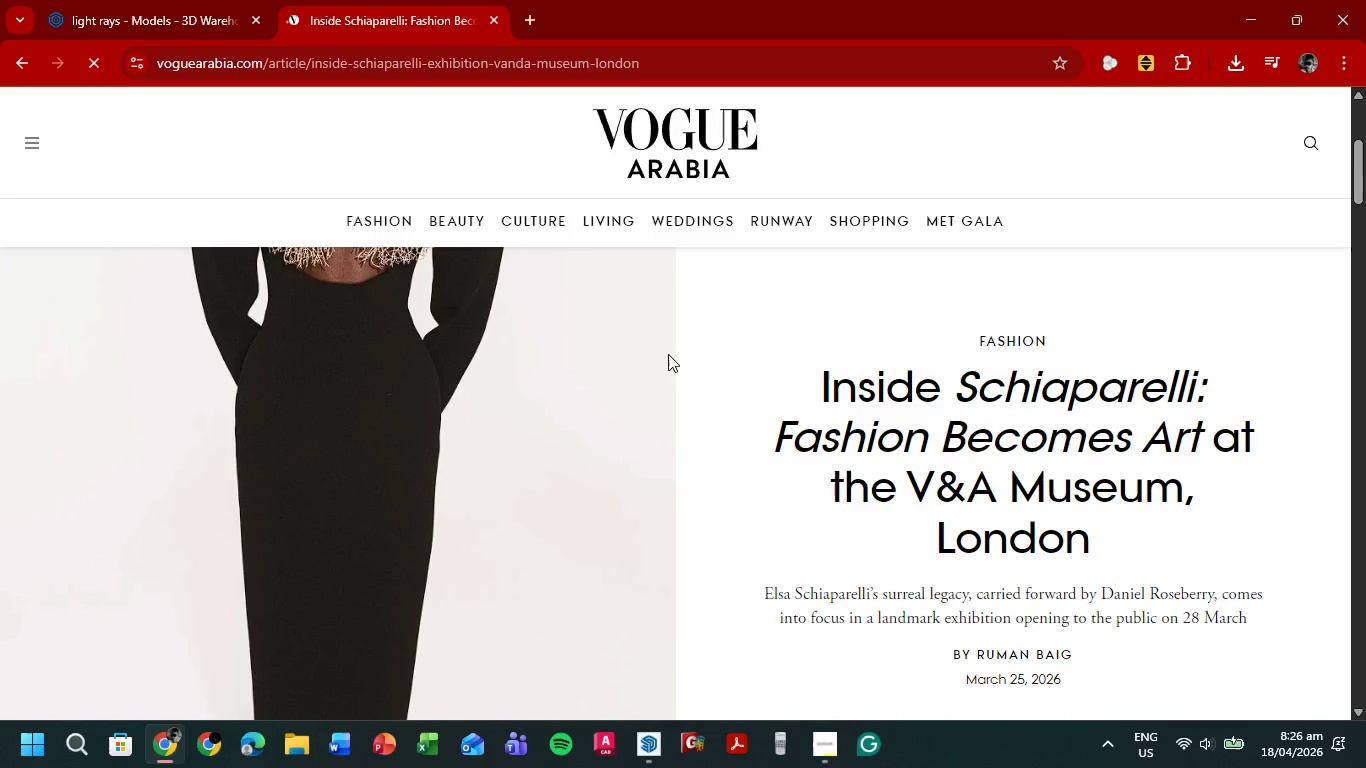 
scroll: coordinate [686, 367], scroll_direction: down, amount: 23.0
 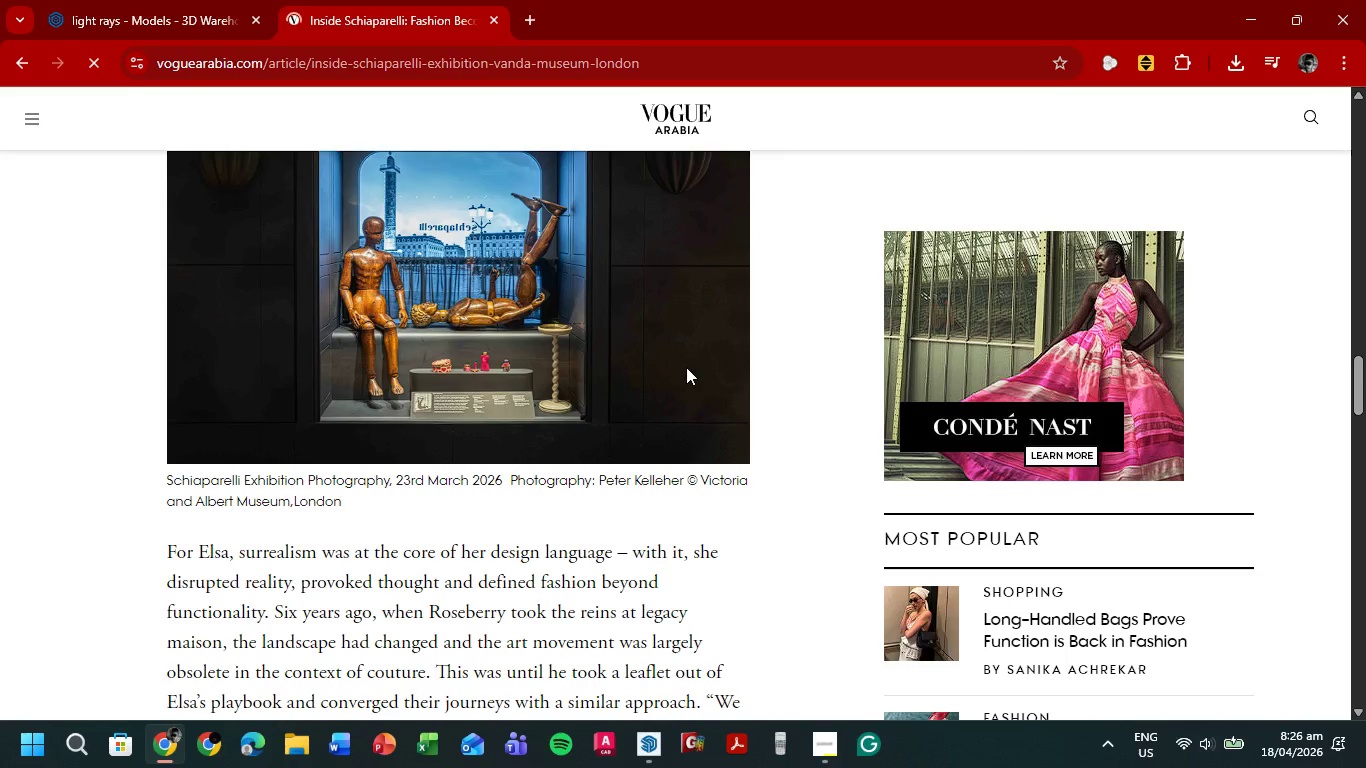 
scroll: coordinate [688, 366], scroll_direction: up, amount: 2.0
 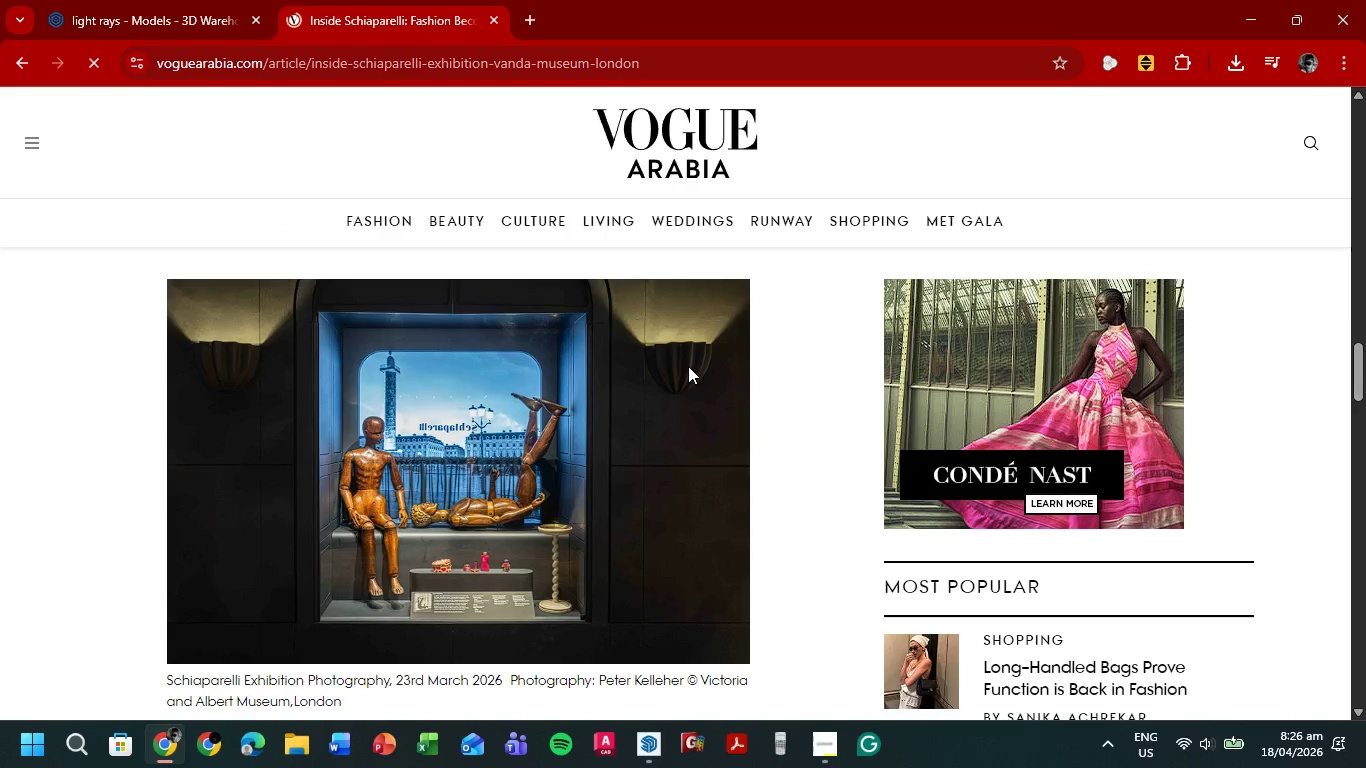 
scroll: coordinate [688, 366], scroll_direction: down, amount: 10.0
 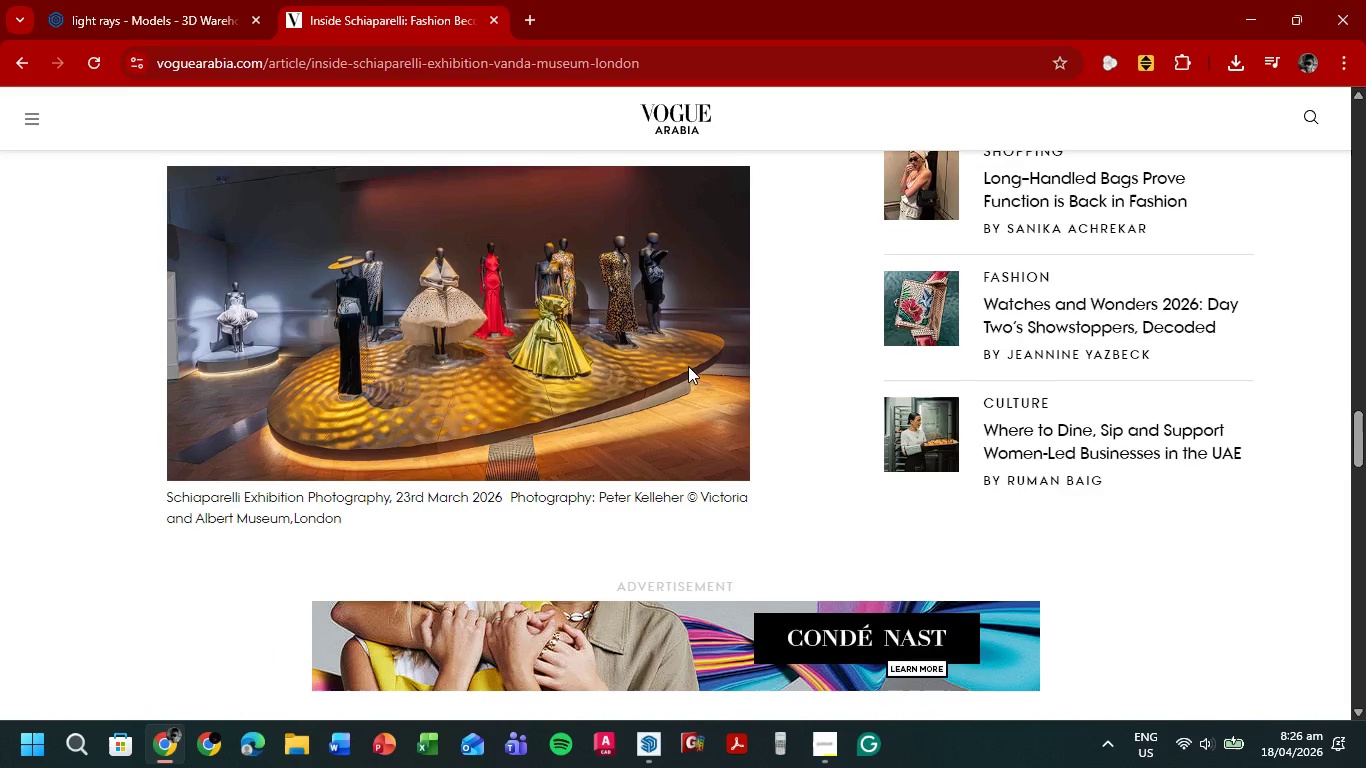 
scroll: coordinate [688, 366], scroll_direction: up, amount: 1.0
 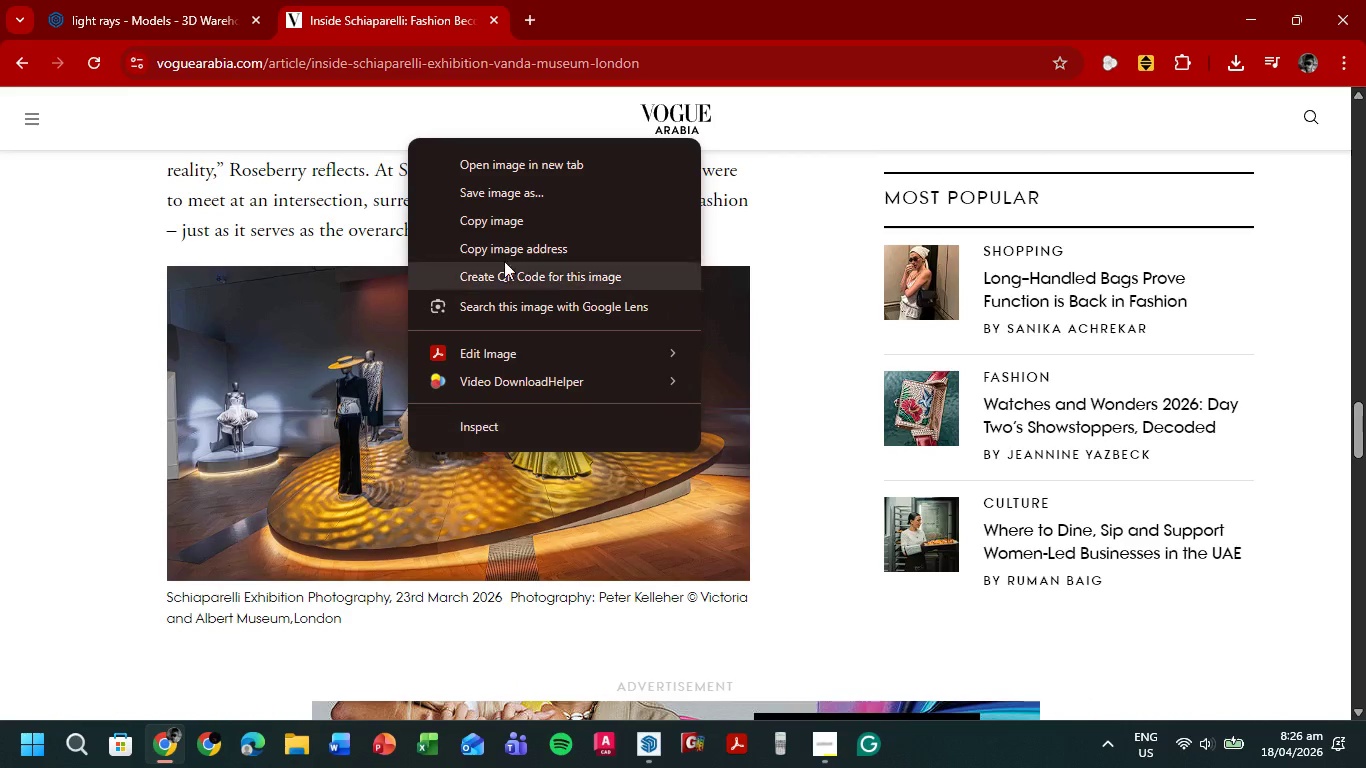 
left_click([555, 161])
 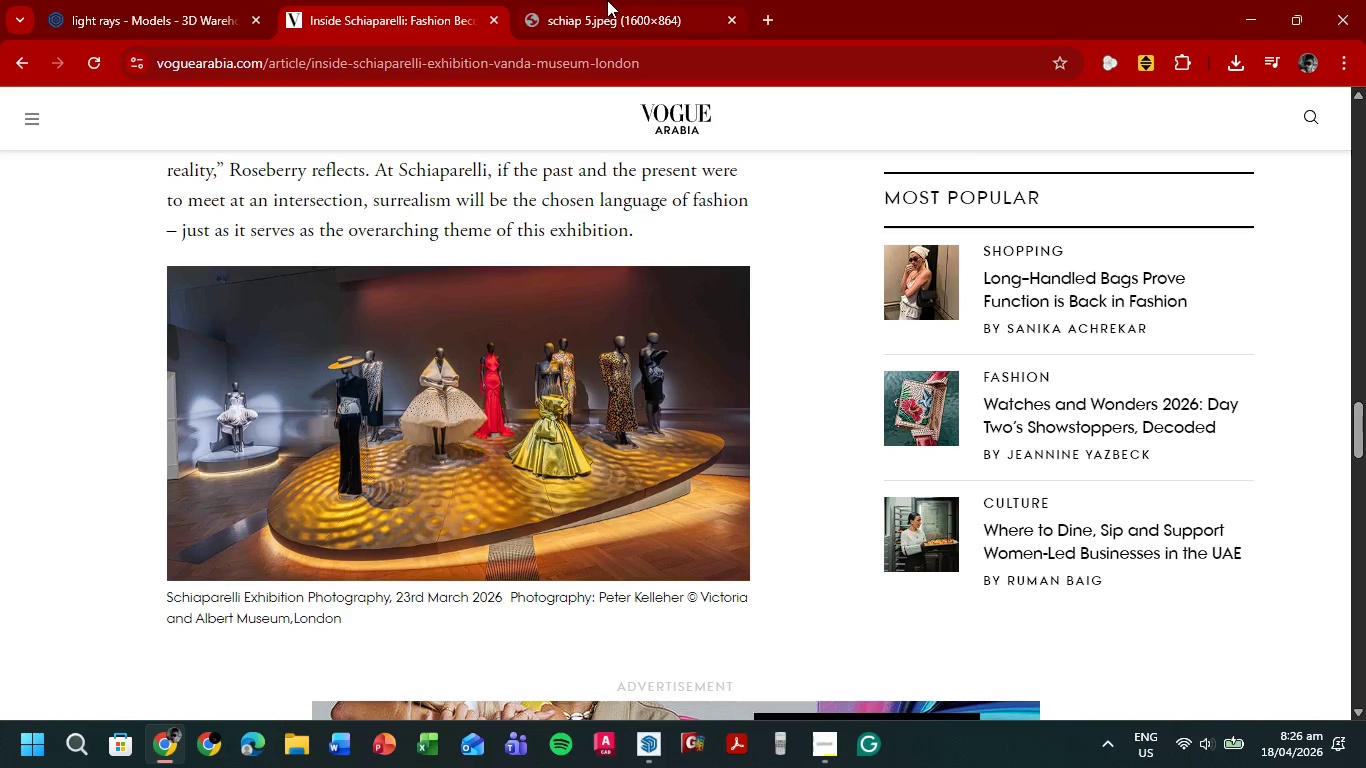 
left_click([607, 0])
 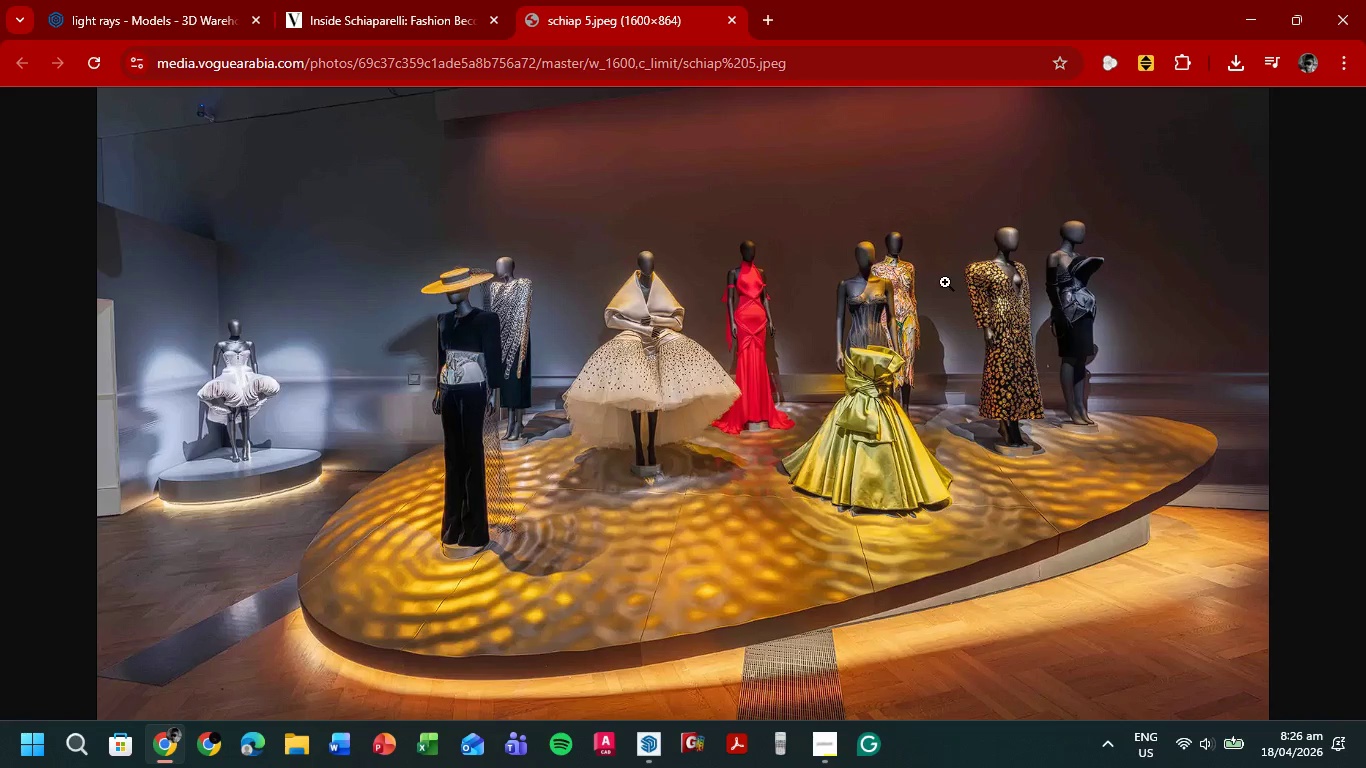 
left_click([924, 283])
 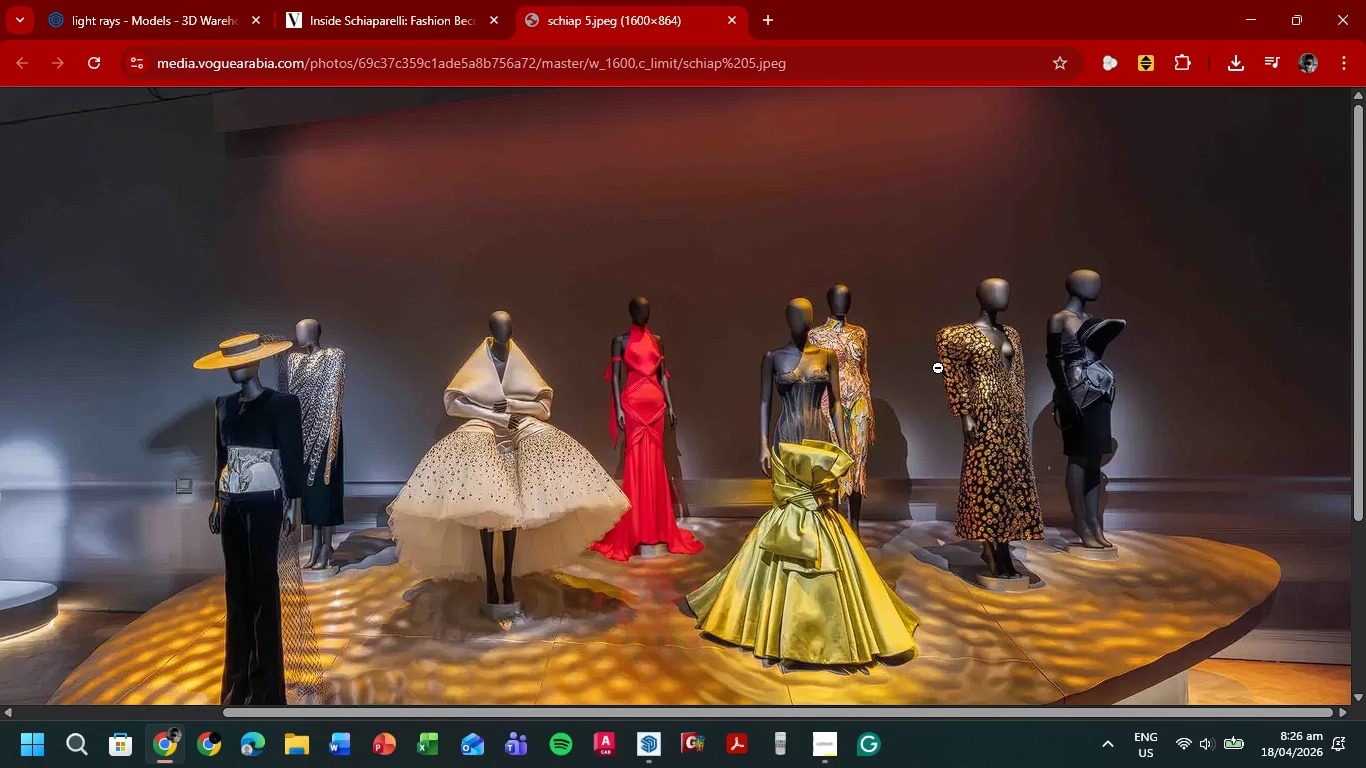 
scroll: coordinate [938, 368], scroll_direction: down, amount: 2.0
 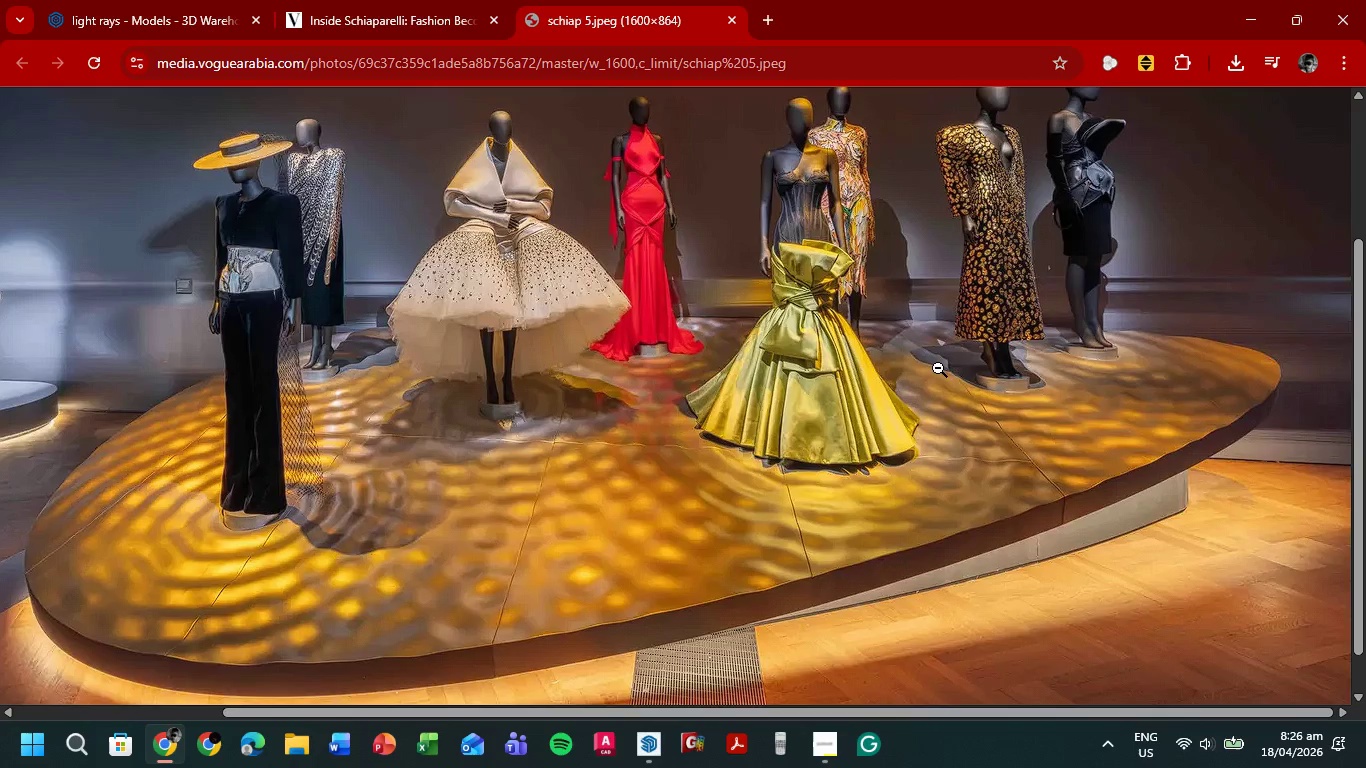 
scroll: coordinate [938, 368], scroll_direction: up, amount: 2.0
 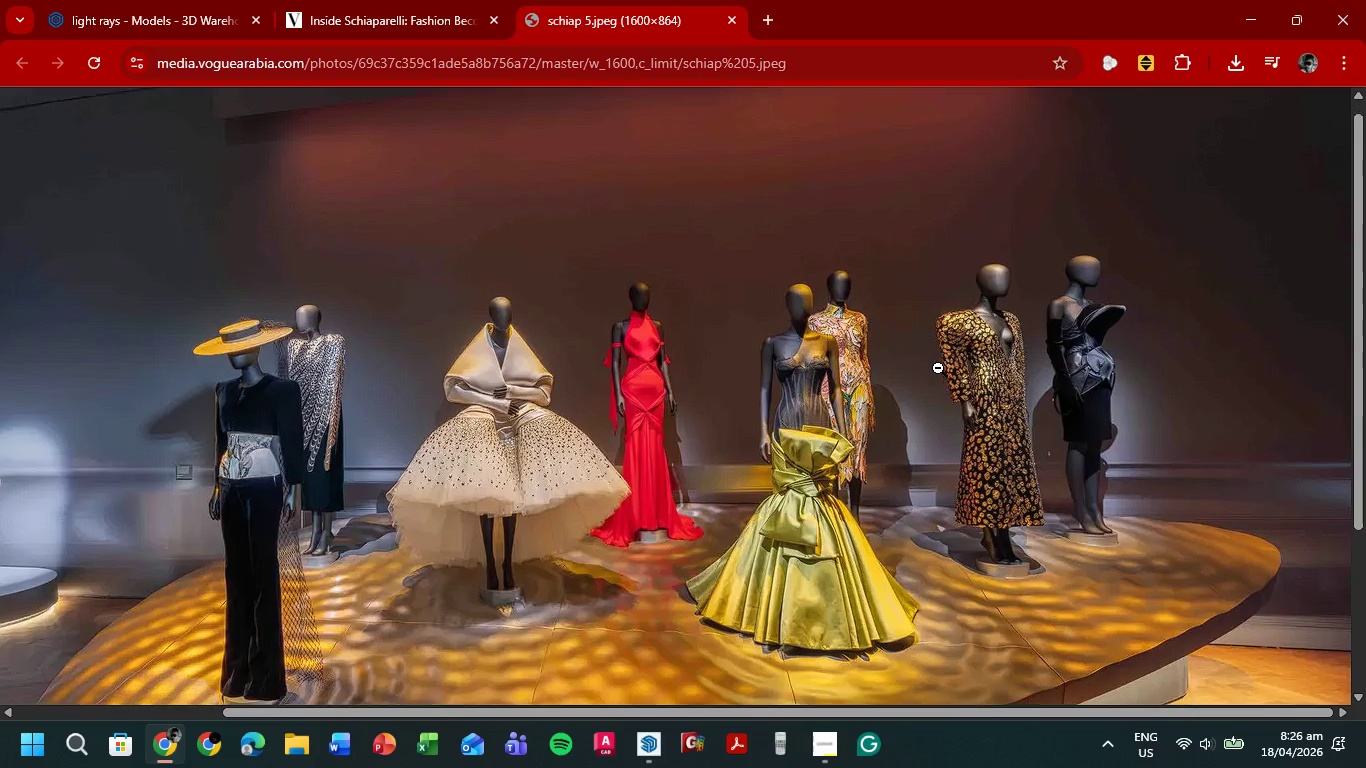 
scroll: coordinate [938, 368], scroll_direction: down, amount: 3.0
 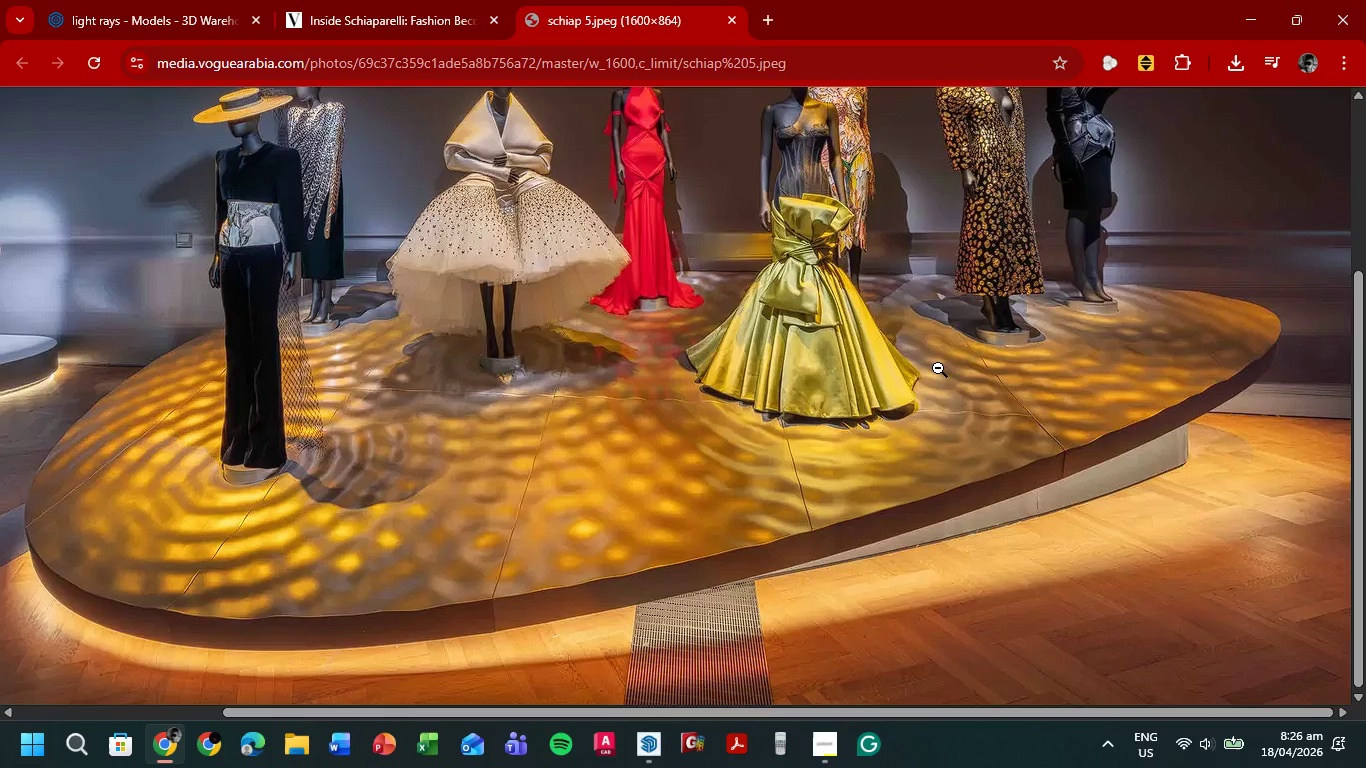 
scroll: coordinate [938, 368], scroll_direction: up, amount: 3.0
 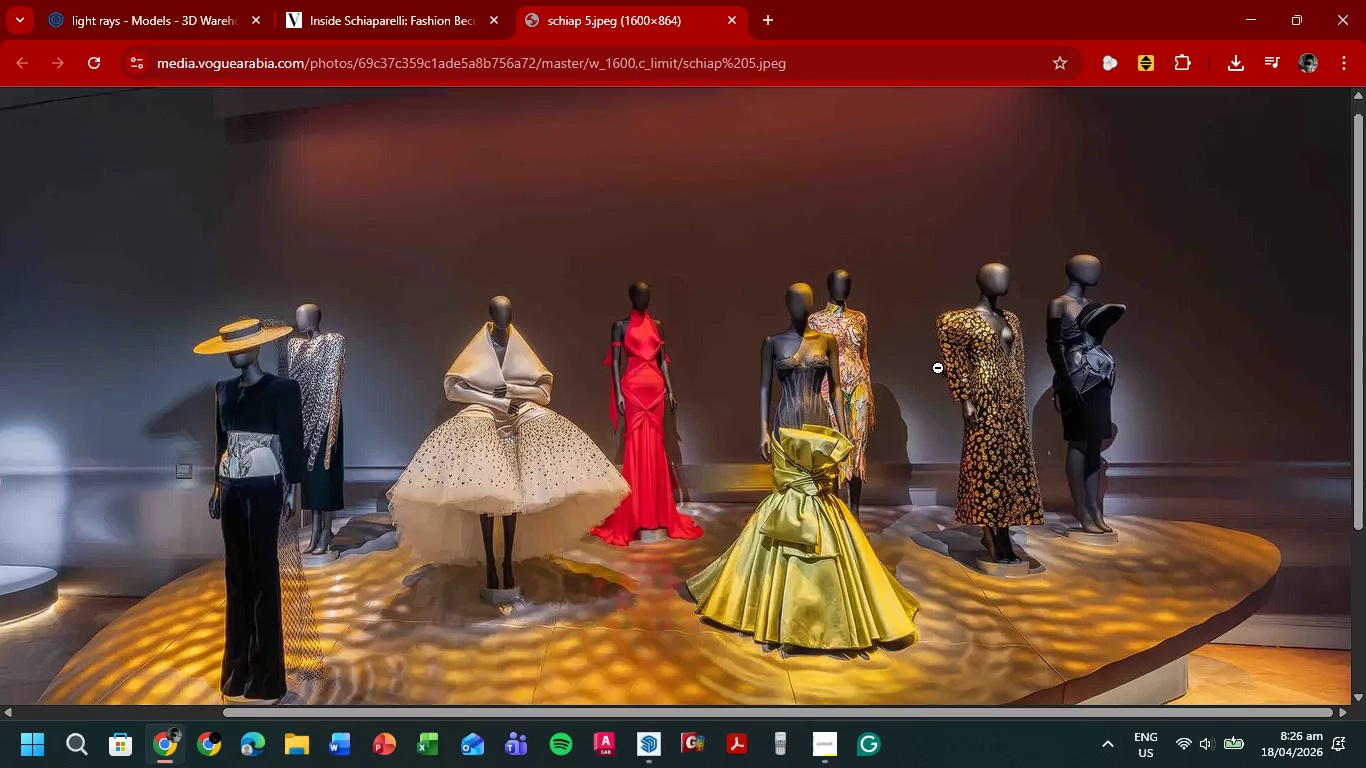 
scroll: coordinate [938, 368], scroll_direction: down, amount: 2.0
 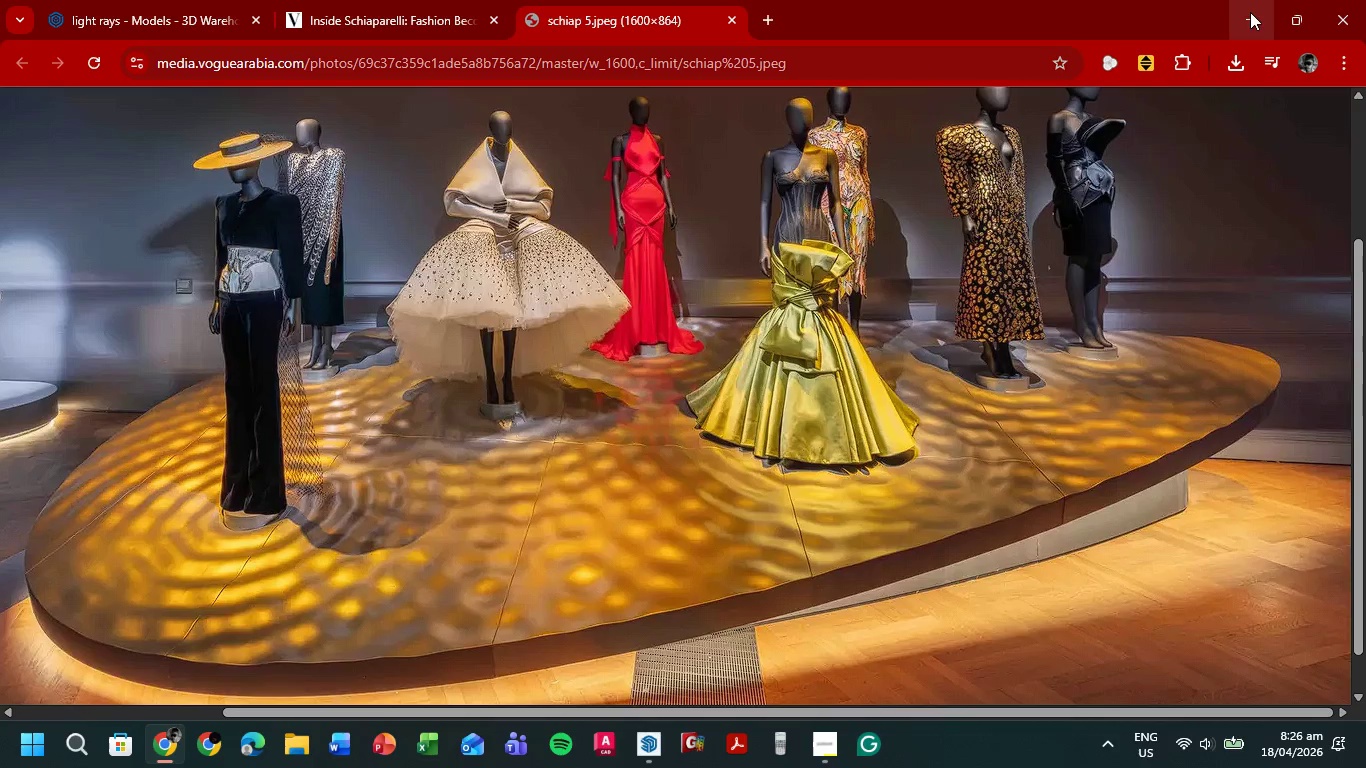 
left_click([1250, 14])
 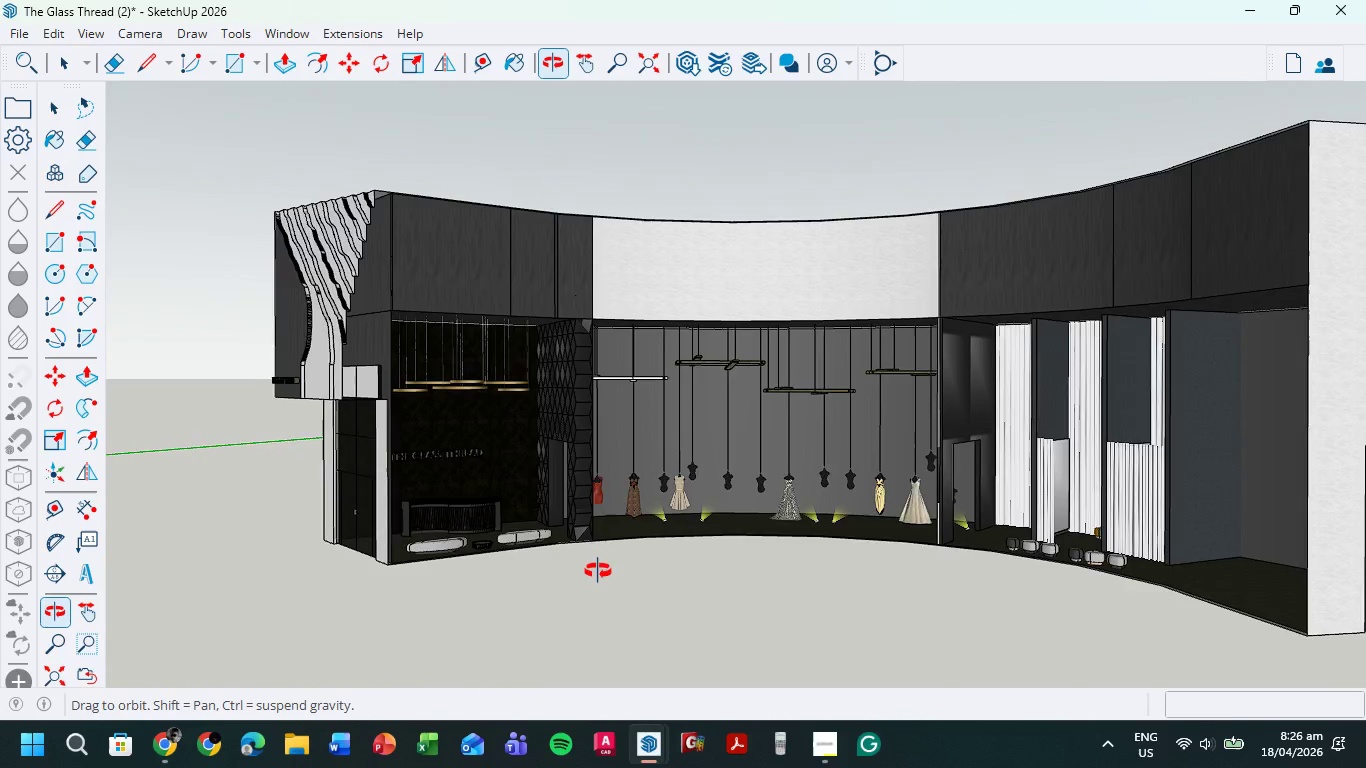 
scroll: coordinate [655, 438], scroll_direction: up, amount: 10.0
 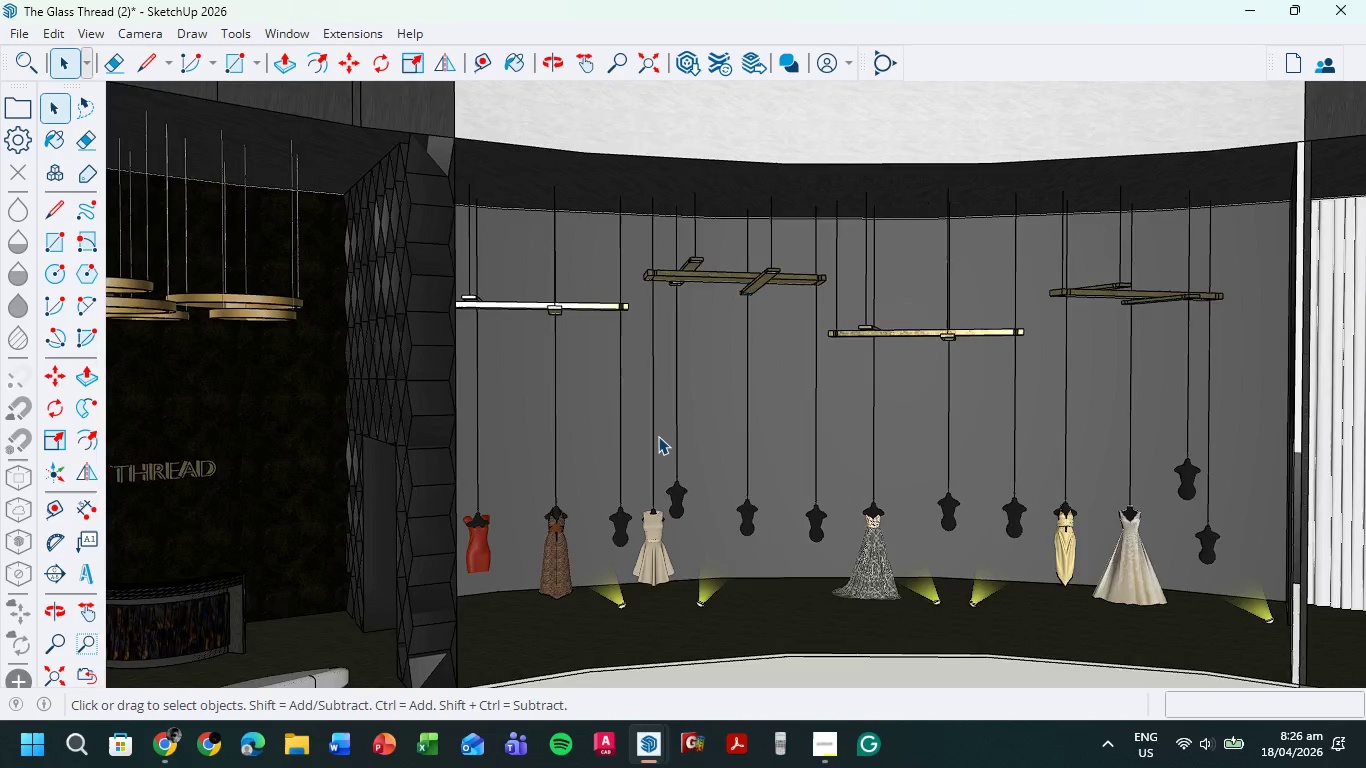 
scroll: coordinate [658, 436], scroll_direction: down, amount: 7.0
 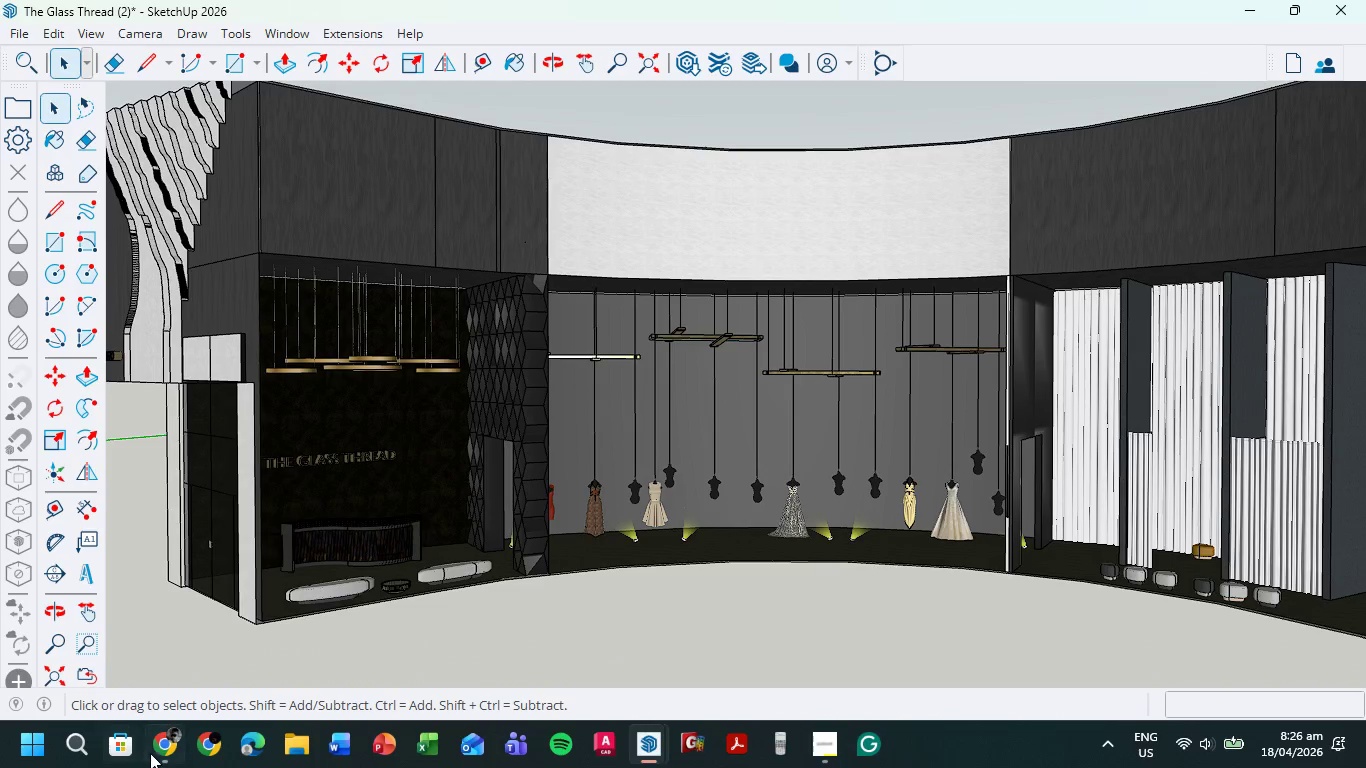 
mouse_move([177, 751])
 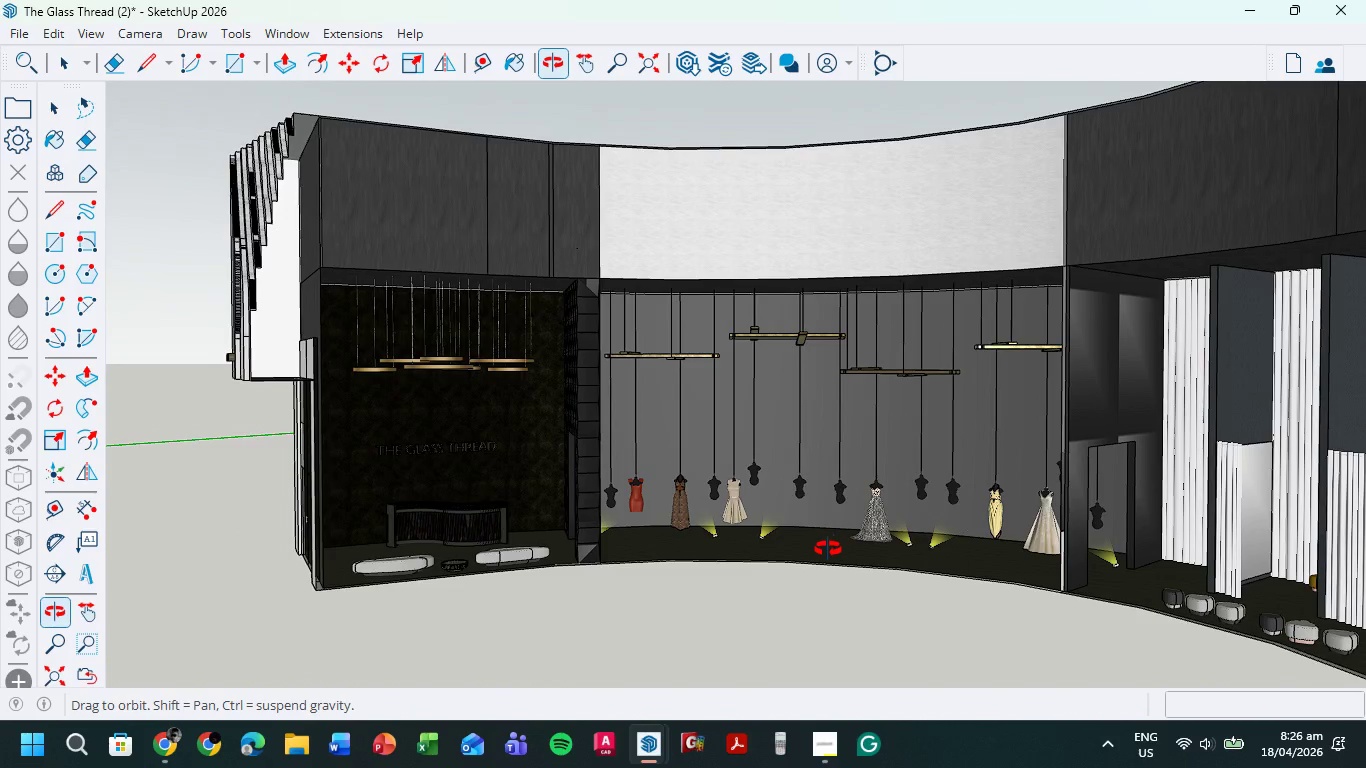 
scroll: coordinate [731, 171], scroll_direction: up, amount: 25.0
 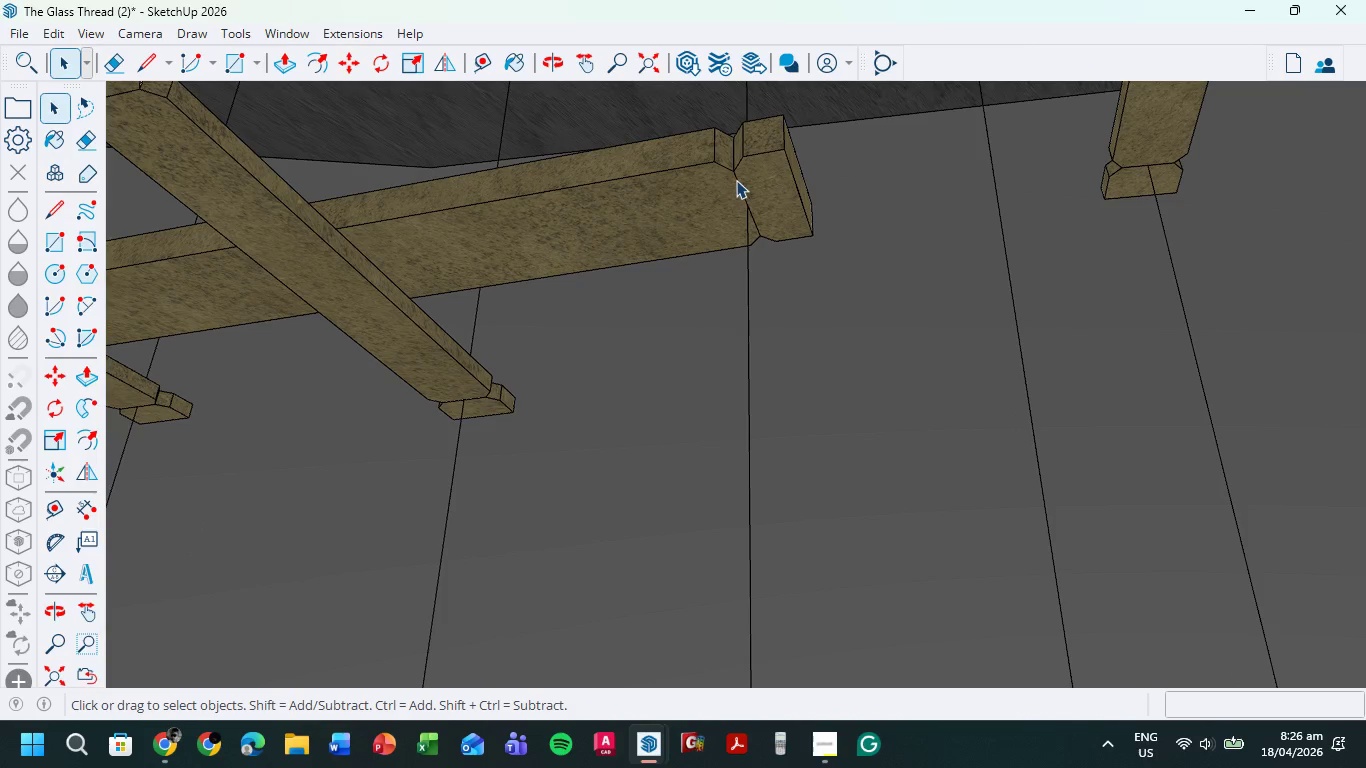 
key(C)
 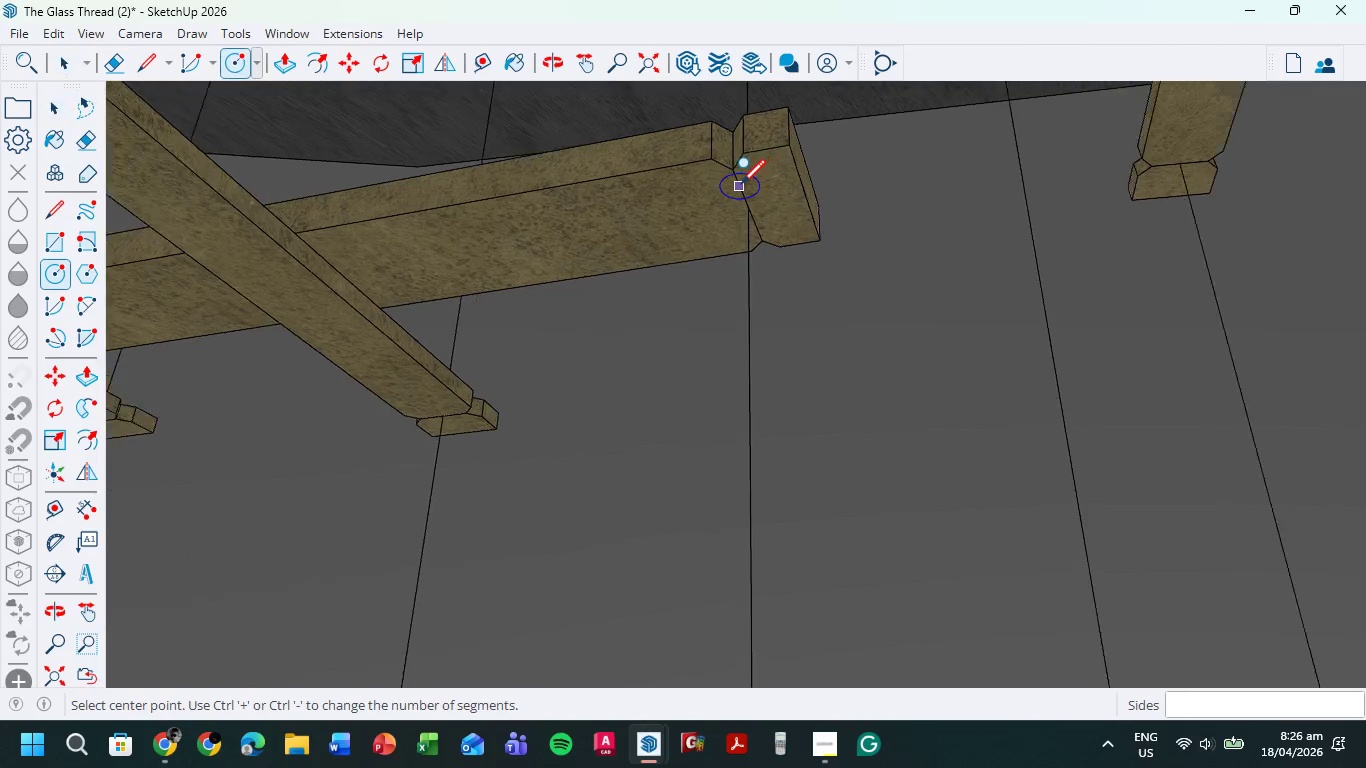 
scroll: coordinate [749, 202], scroll_direction: up, amount: 9.0
 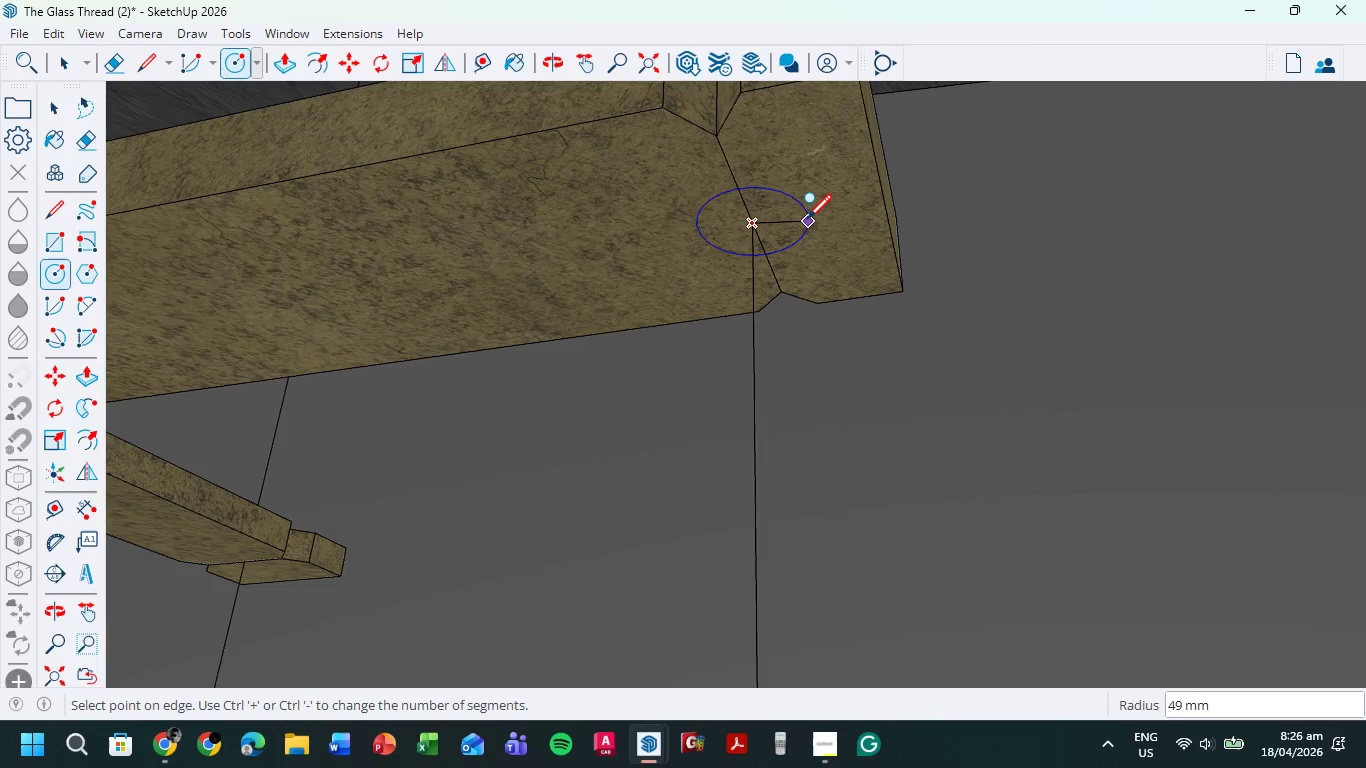 
key(Numpad5)
 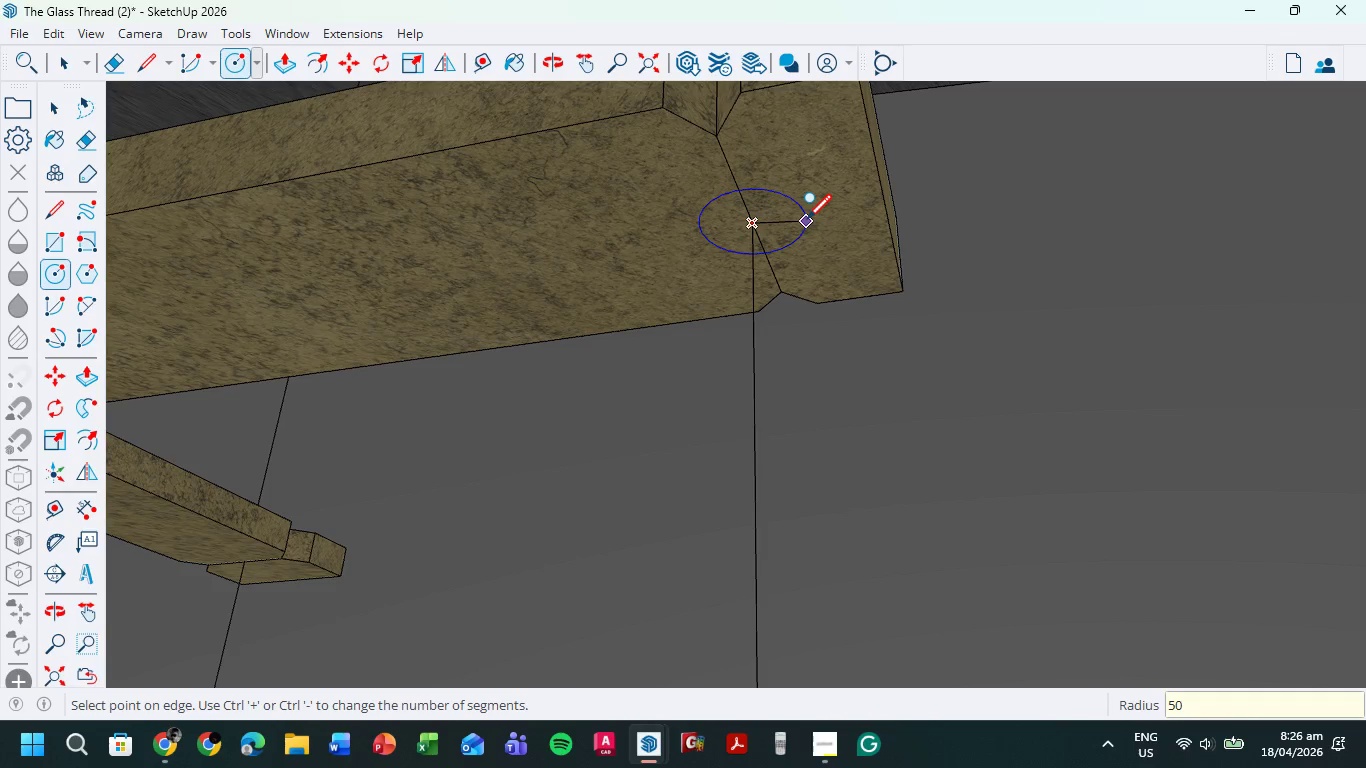 
key(Numpad0)
 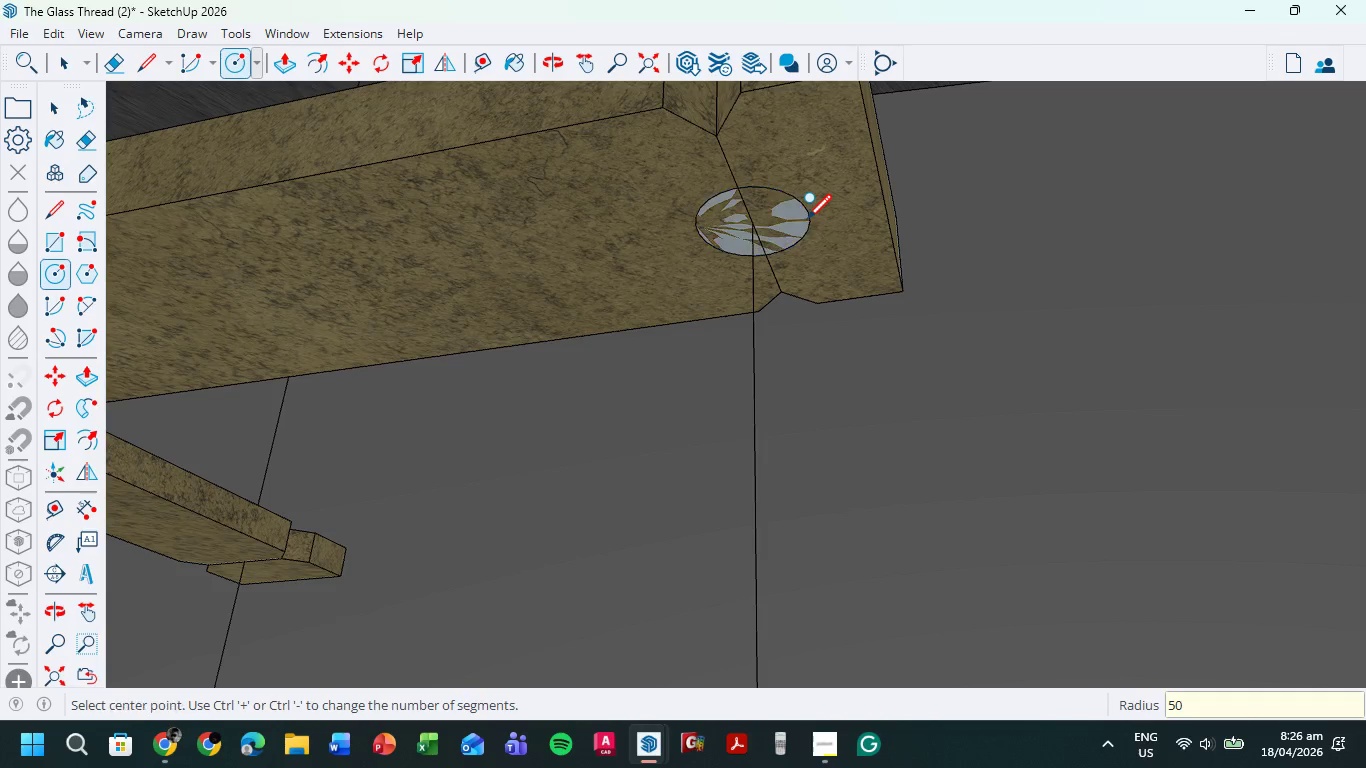 
key(NumpadEnter)
 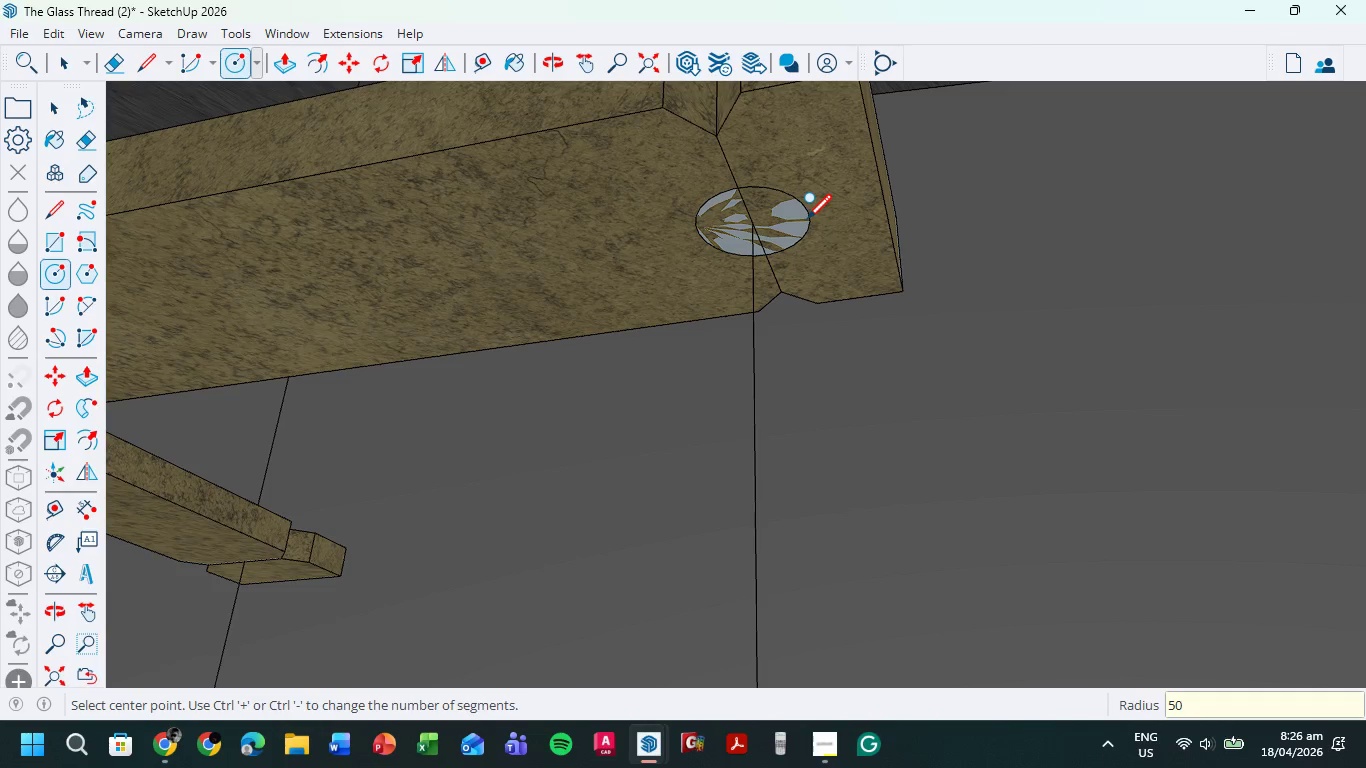 
key(P)
 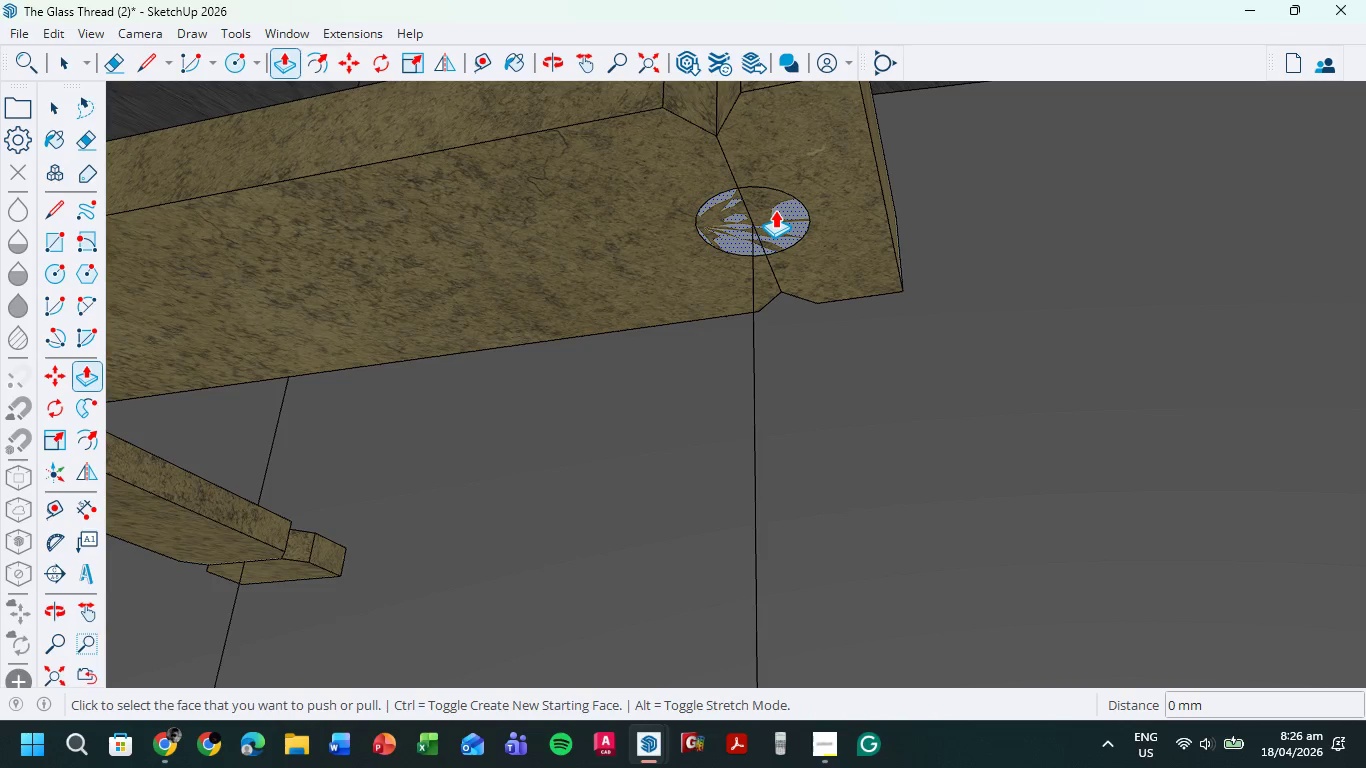 
left_click([775, 210])
 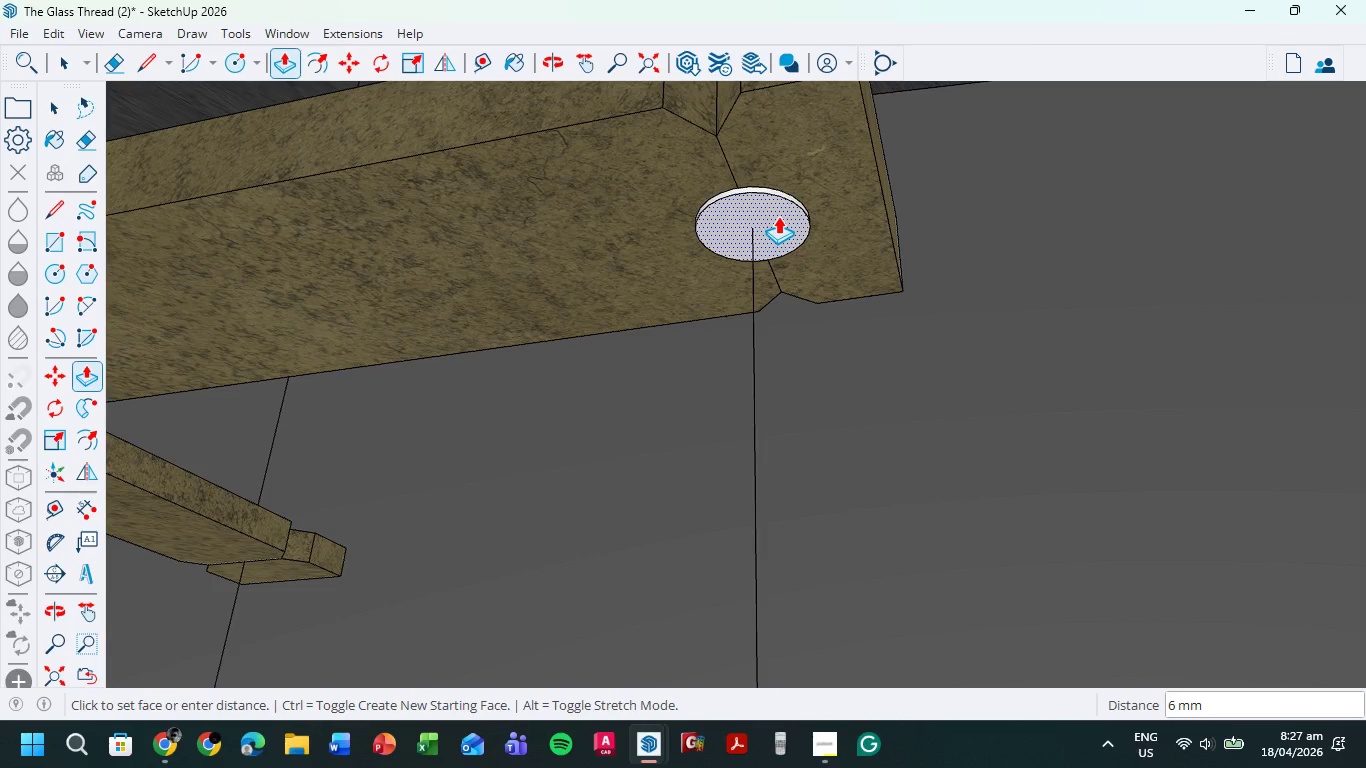 
left_click([778, 216])
 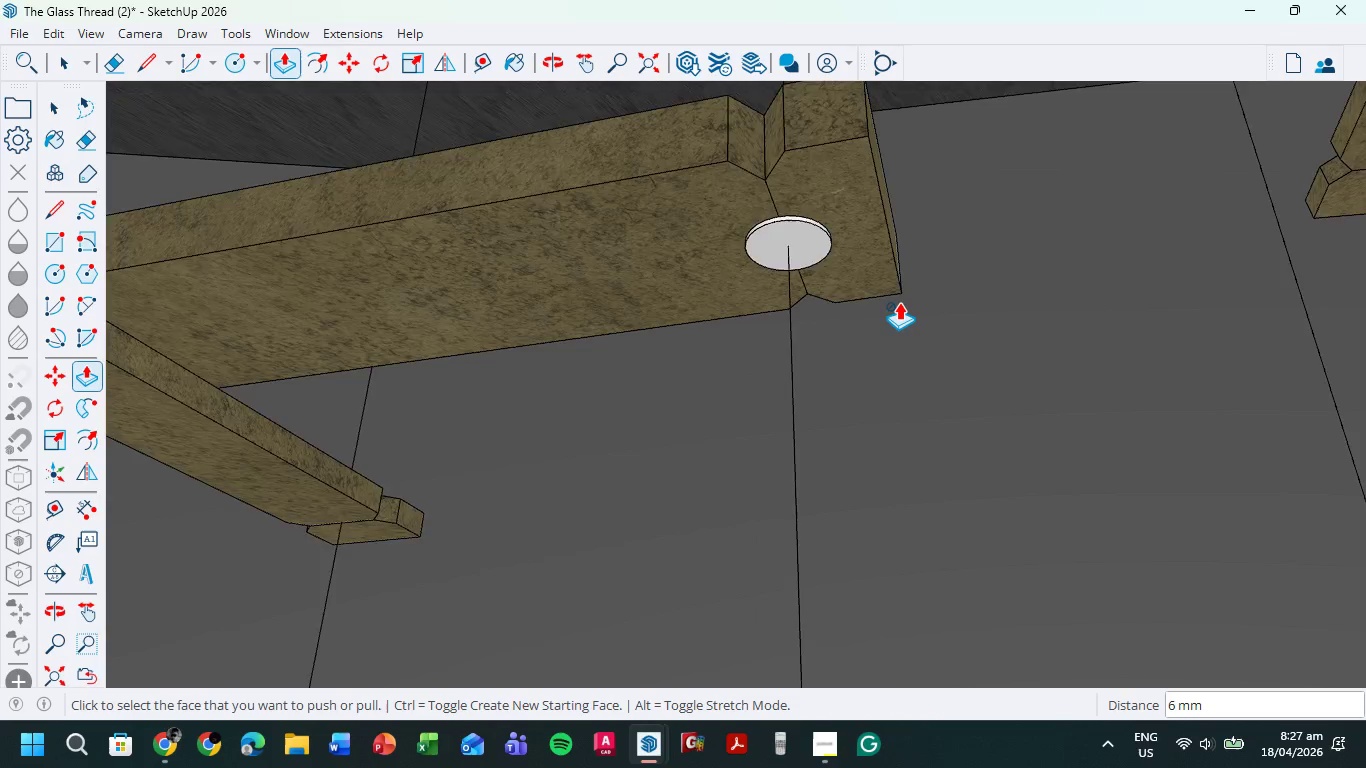 
scroll: coordinate [901, 302], scroll_direction: down, amount: 6.0
 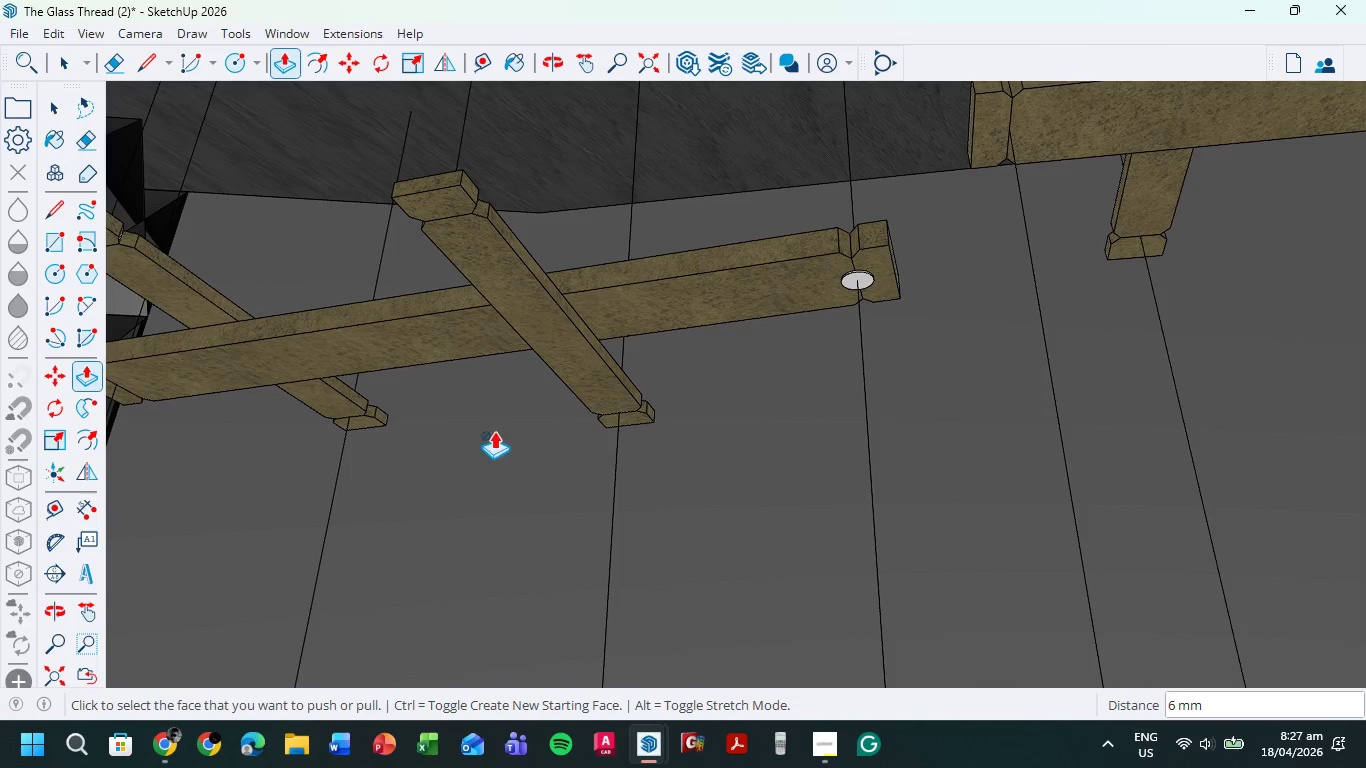 
hold_key(key=ShiftLeft, duration=0.48)
 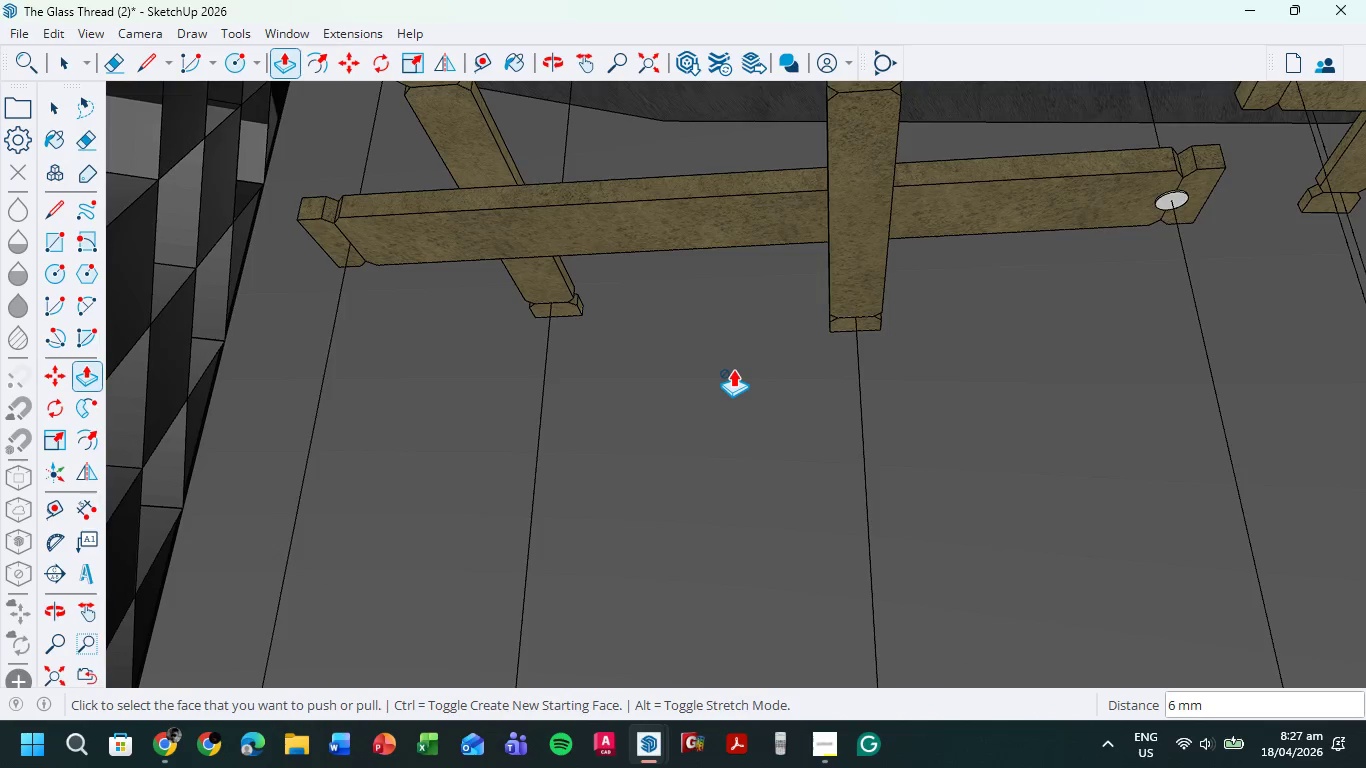 
hold_key(key=ShiftLeft, duration=0.44)
 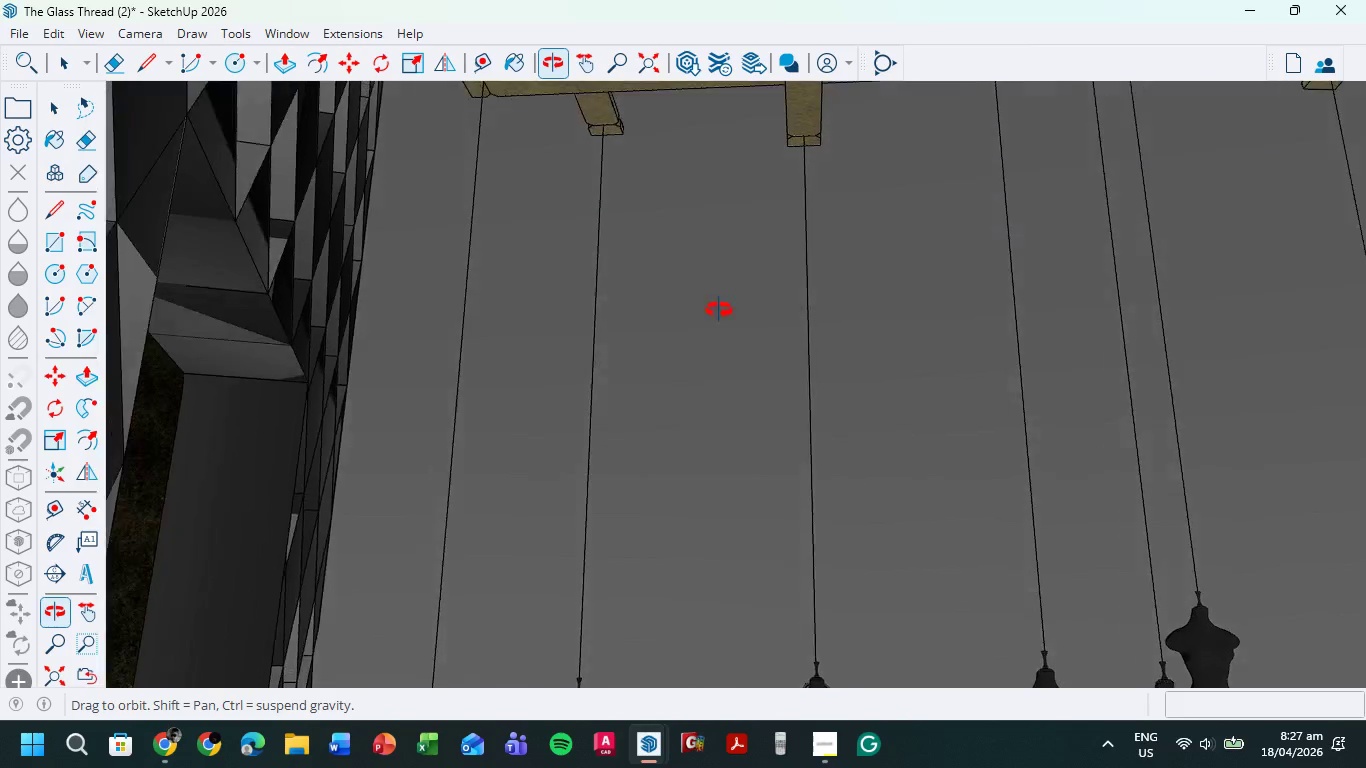 
scroll: coordinate [733, 373], scroll_direction: down, amount: 4.0
 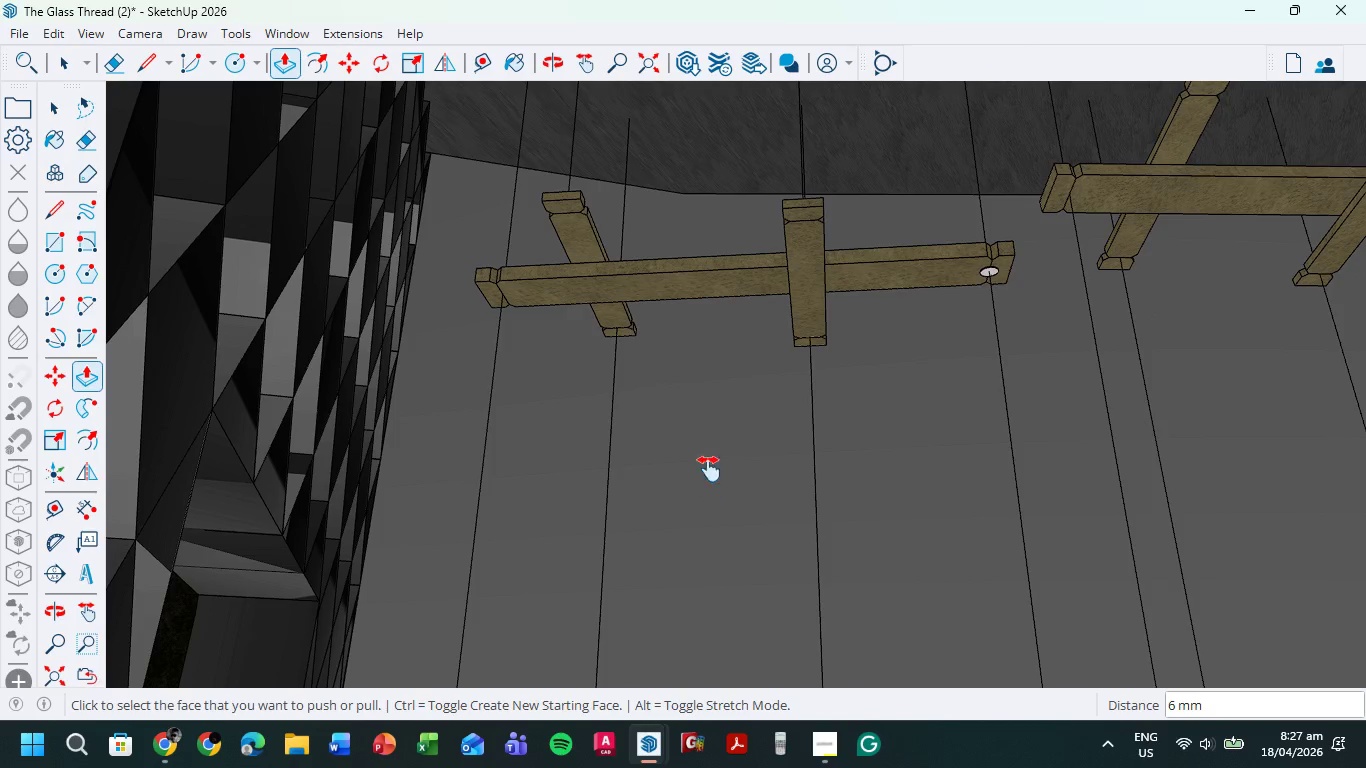 
hold_key(key=ShiftLeft, duration=0.45)
 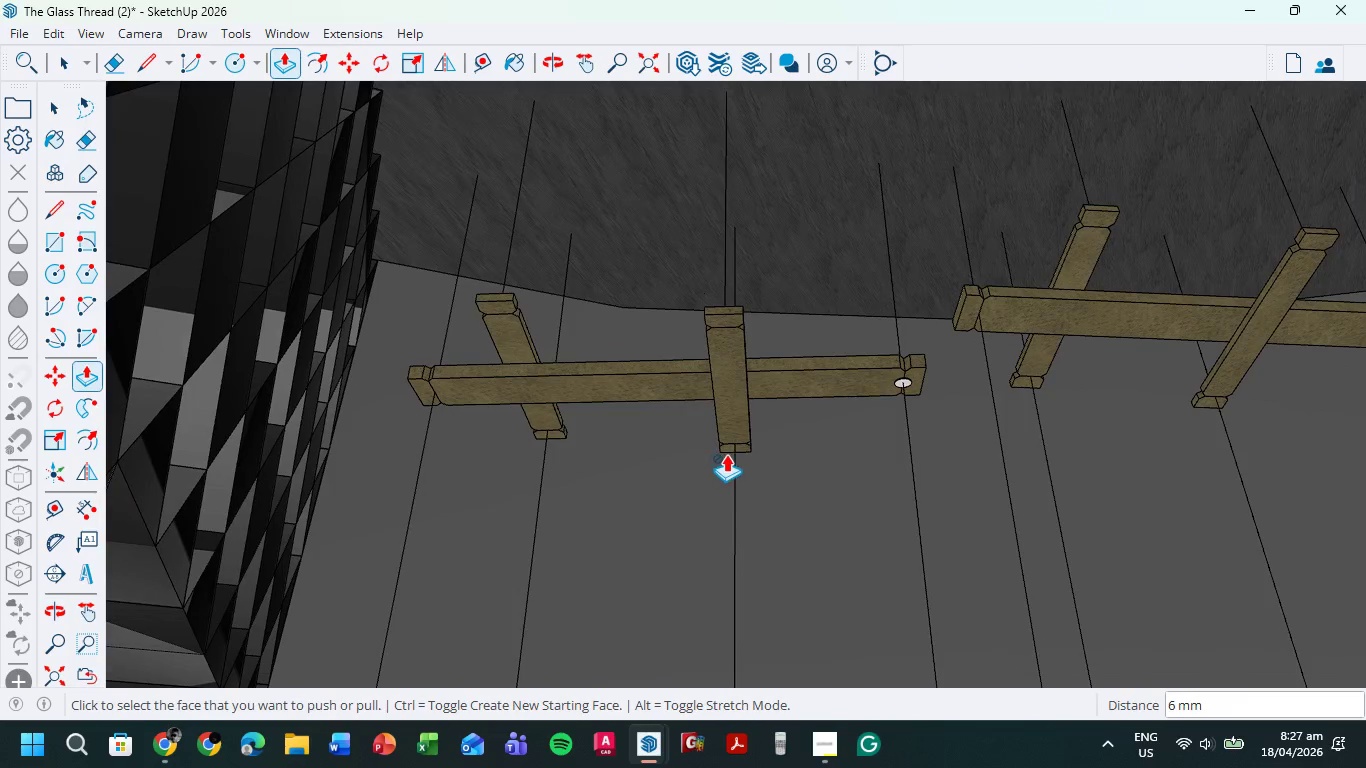 
scroll: coordinate [733, 438], scroll_direction: up, amount: 11.0
 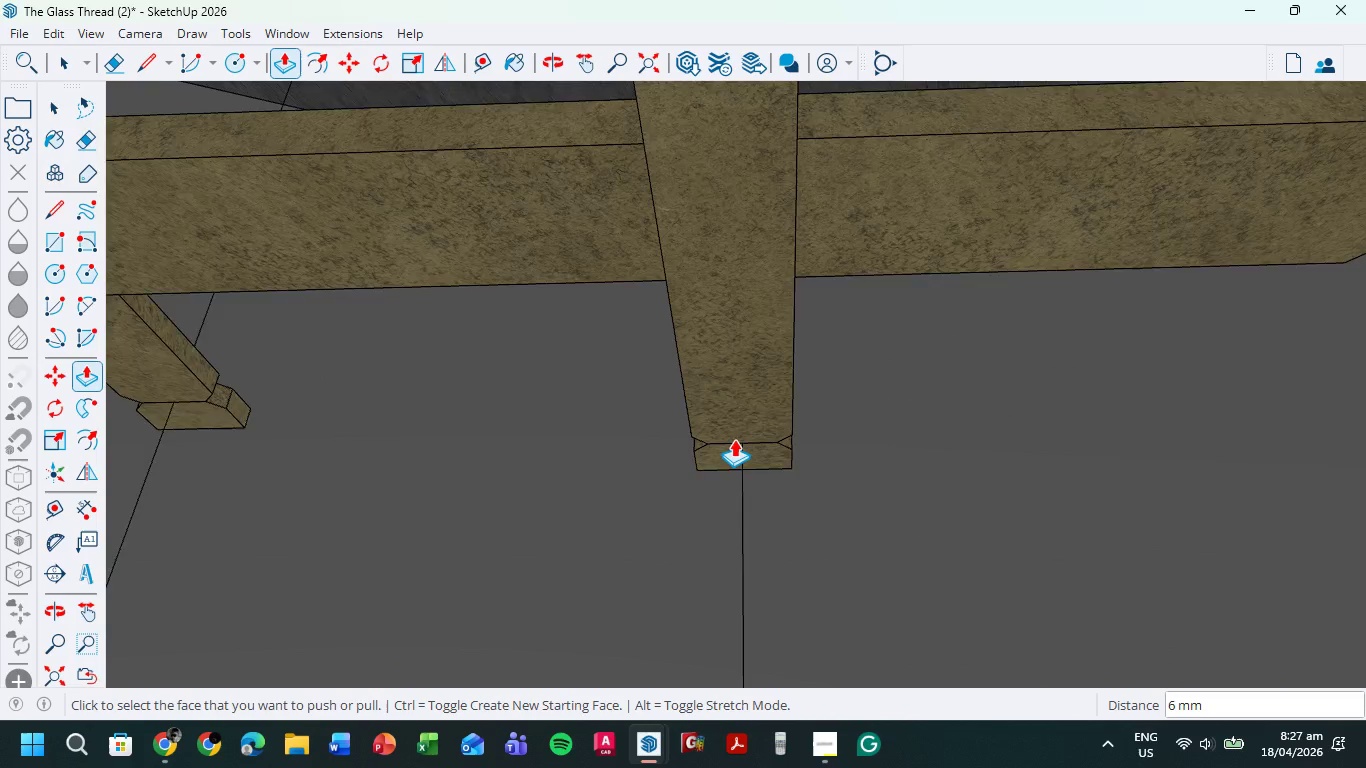 
scroll: coordinate [729, 441], scroll_direction: down, amount: 5.0
 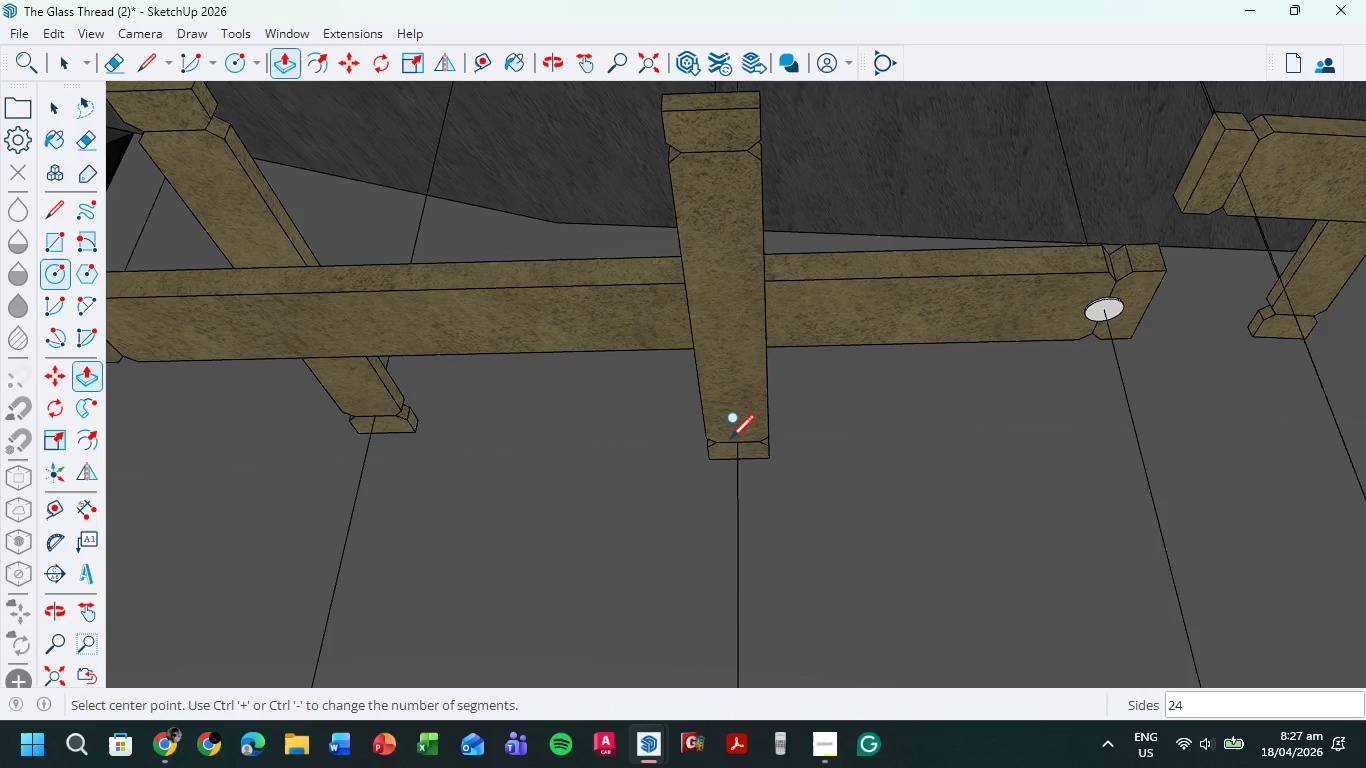 
key(C)
 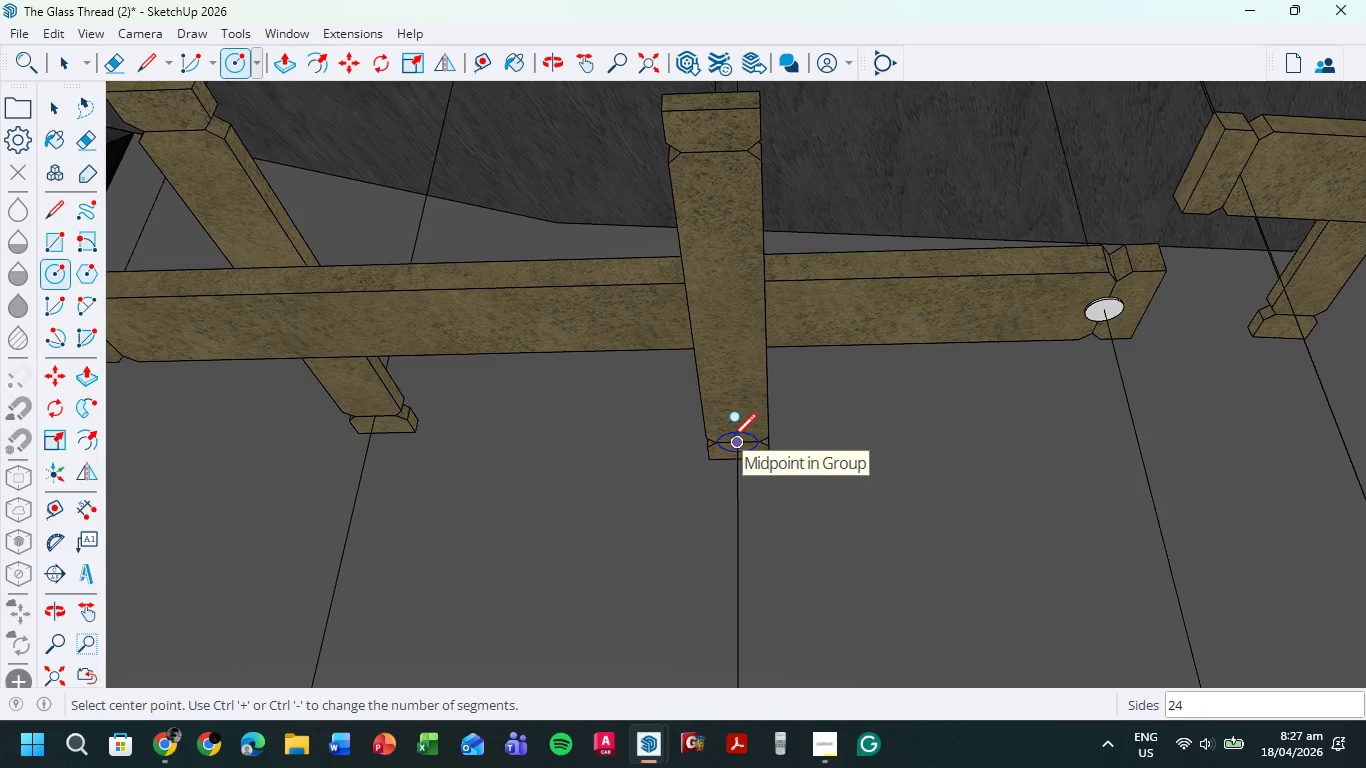 
key(Escape)
 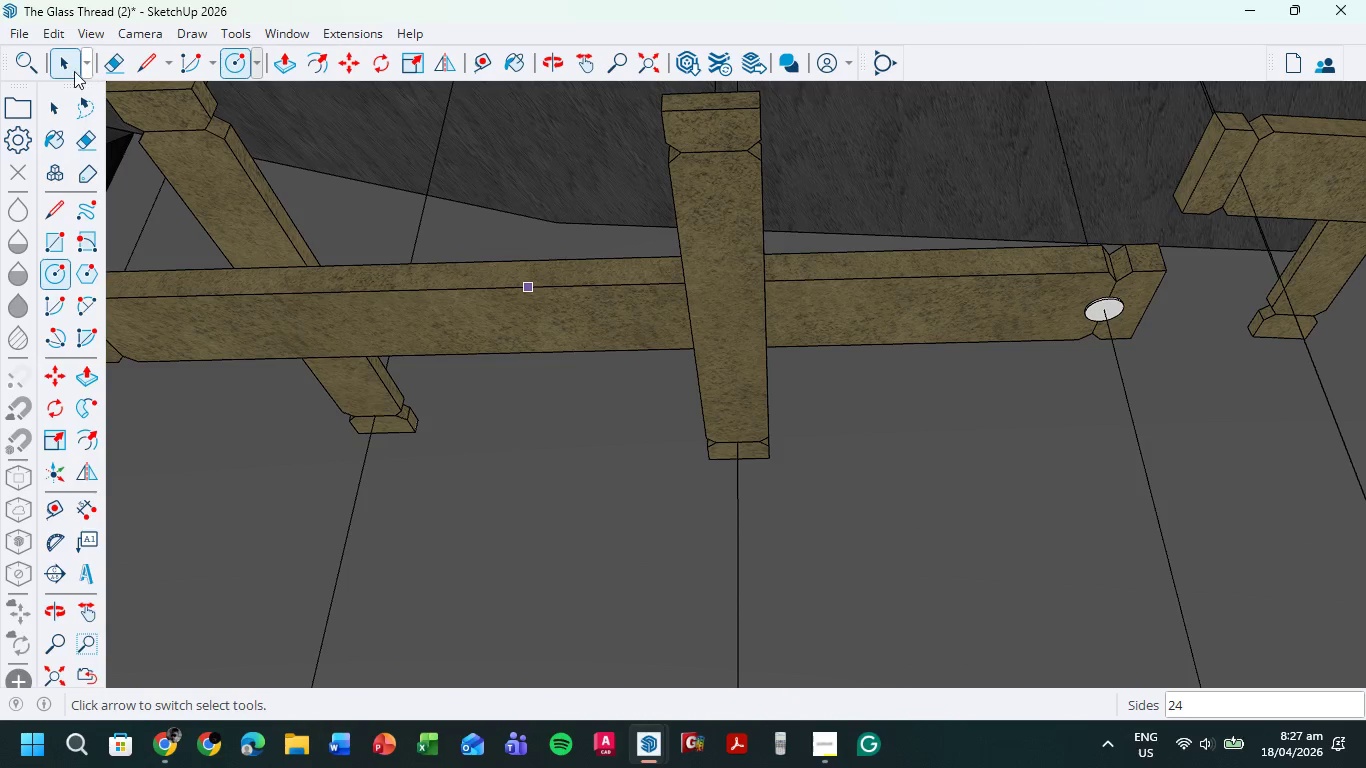 
left_click([68, 65])
 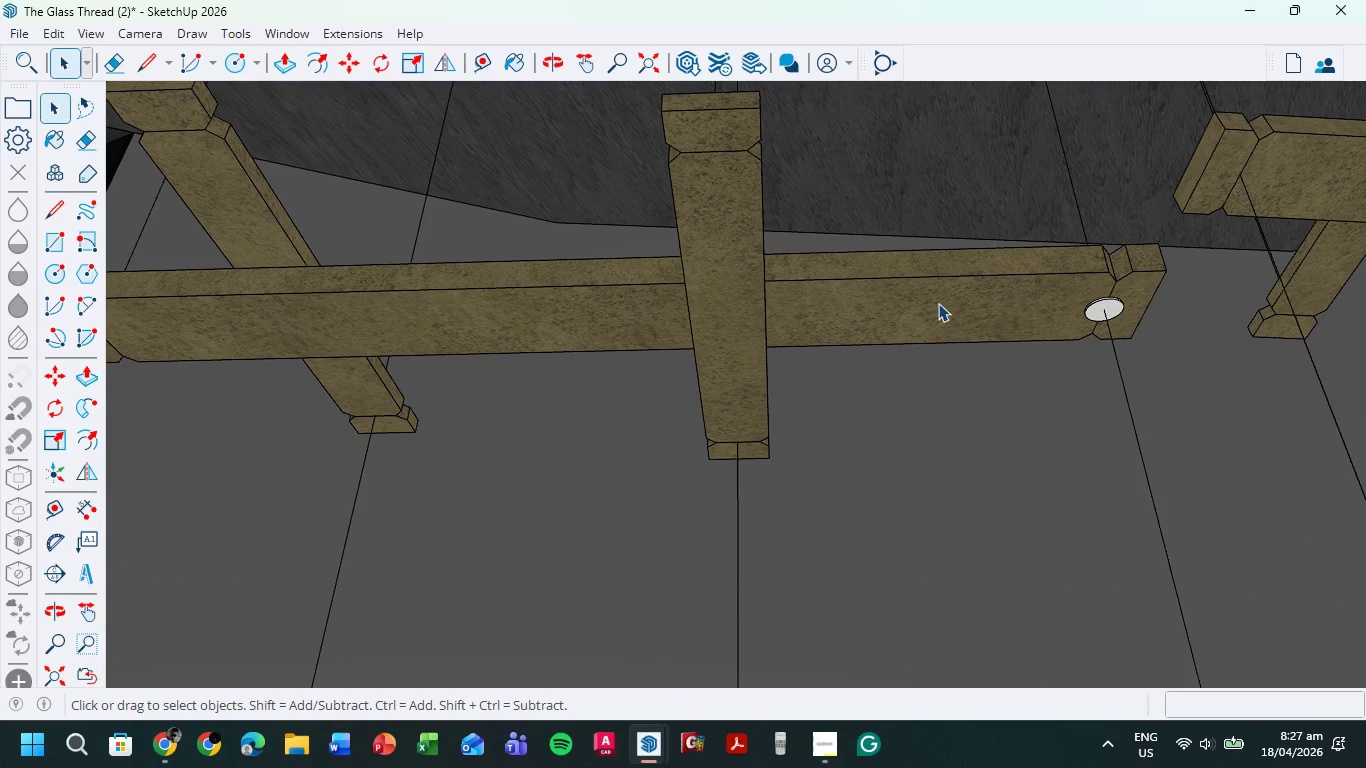 
key(Control+Z)
 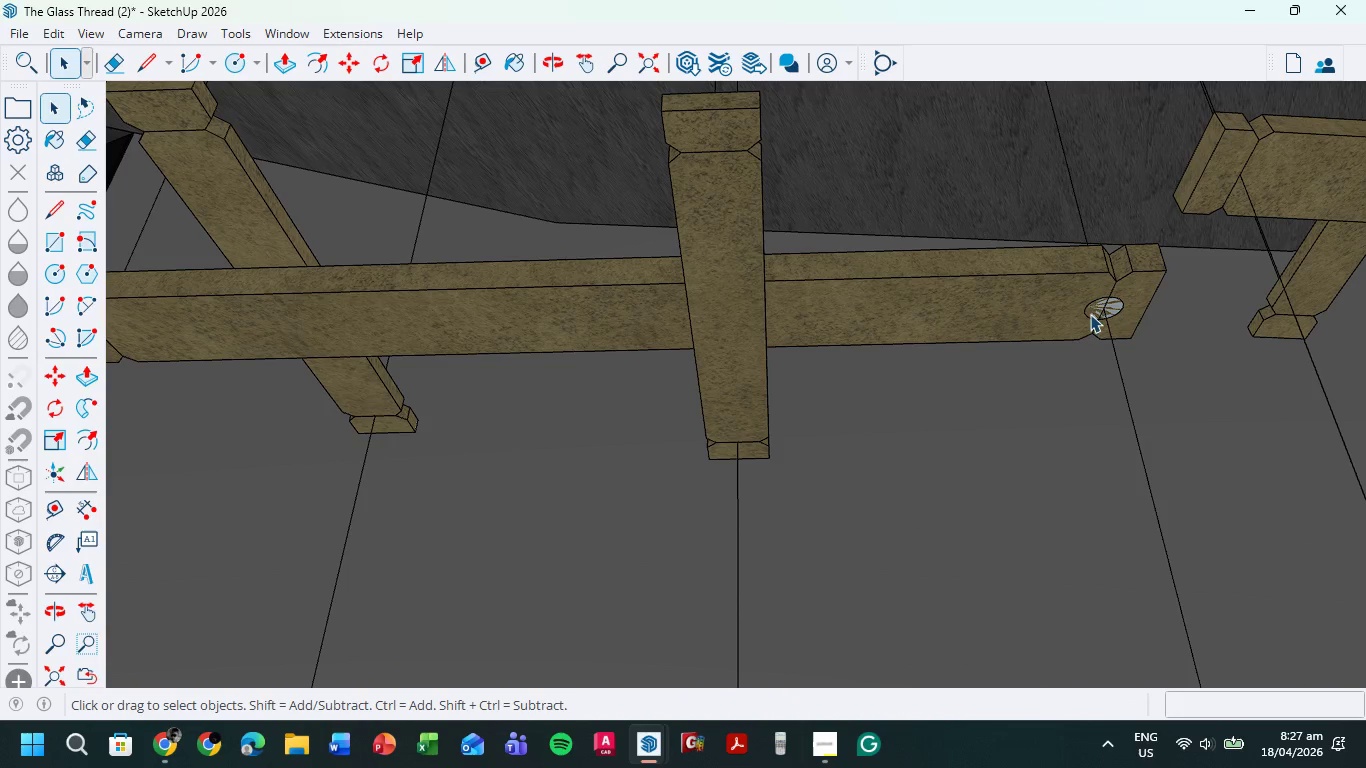 
key(Control+ControlLeft)
 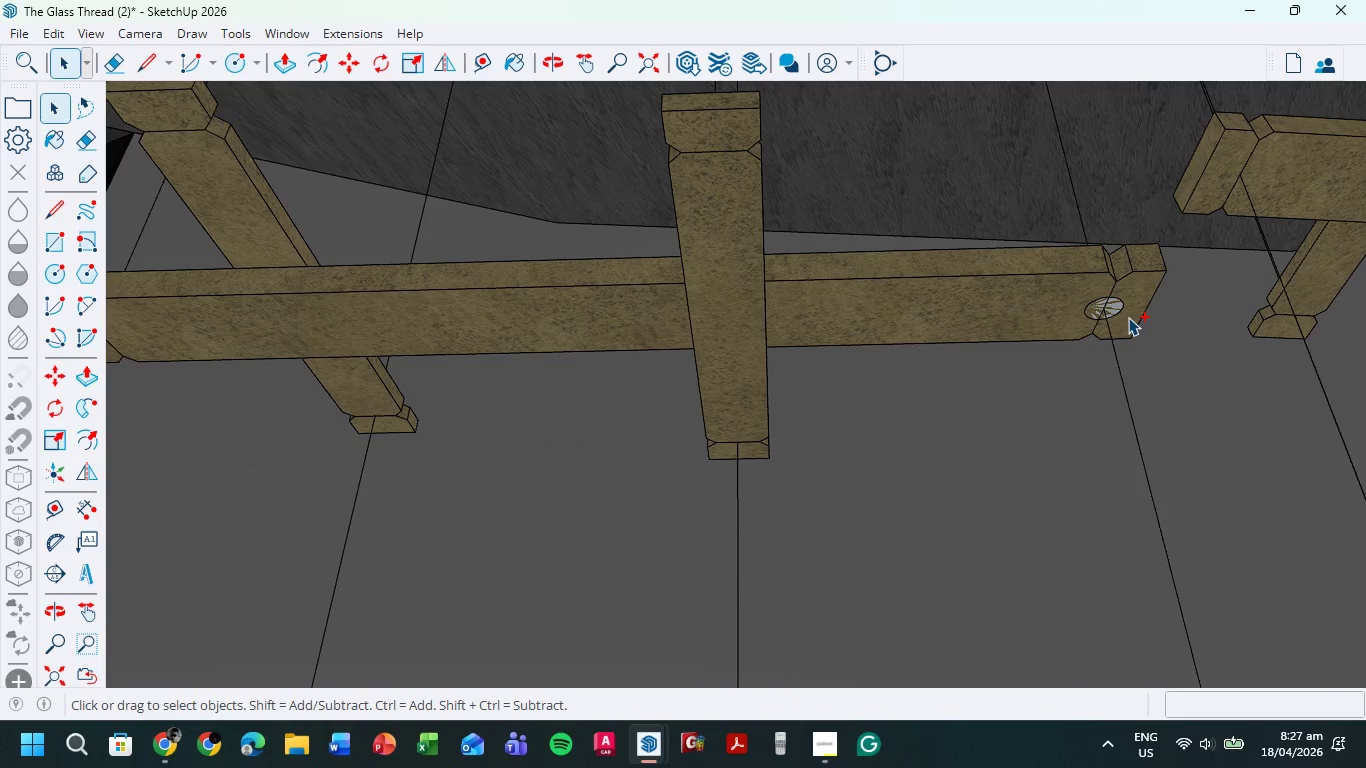 
key(Control+Z)
 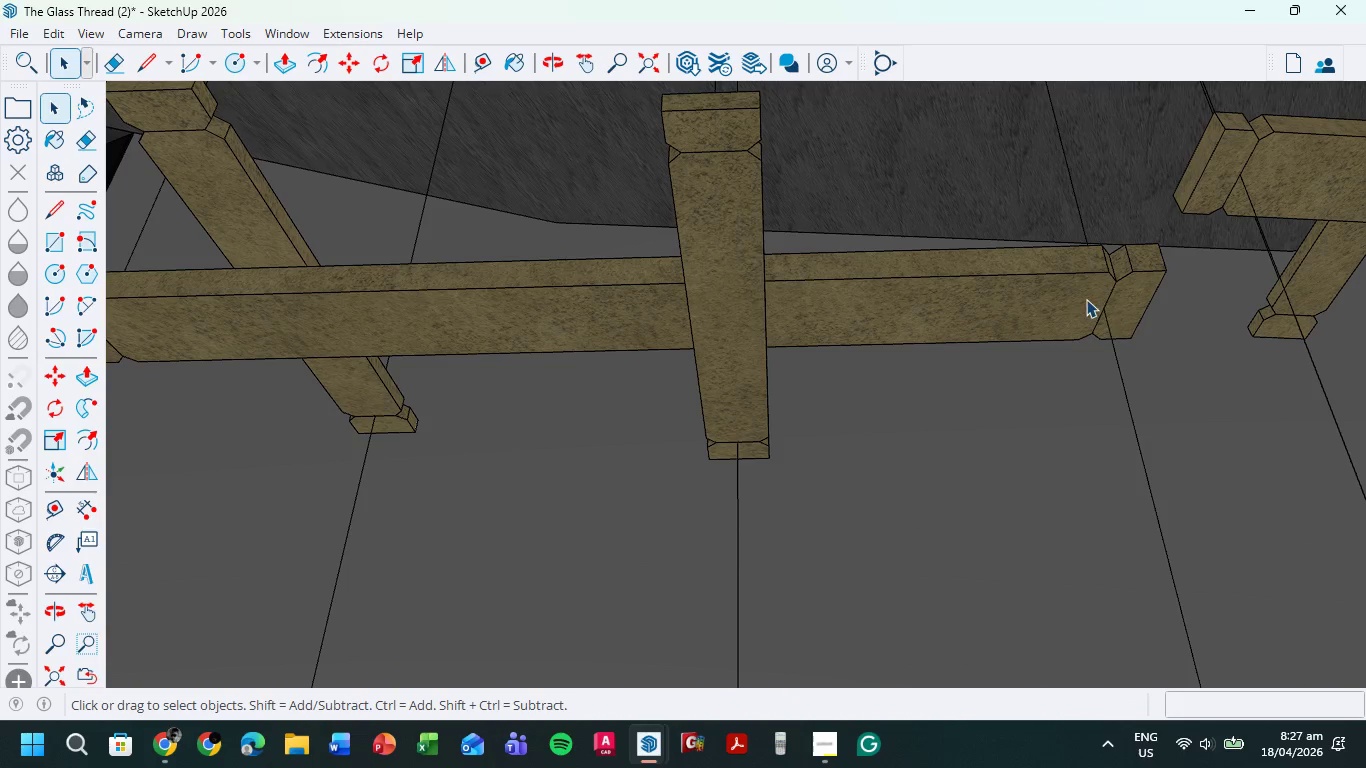 
double_click([1086, 299])
 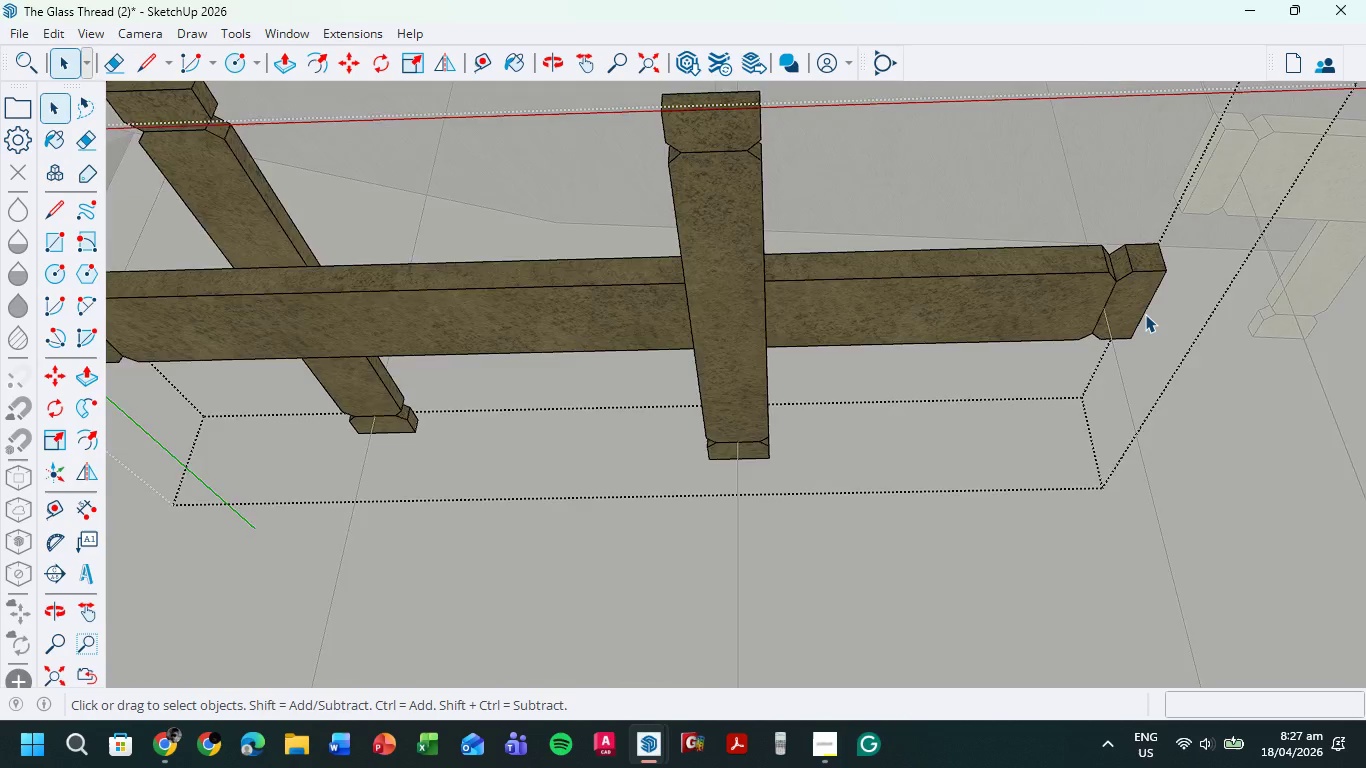 
scroll: coordinate [1115, 314], scroll_direction: up, amount: 9.0
 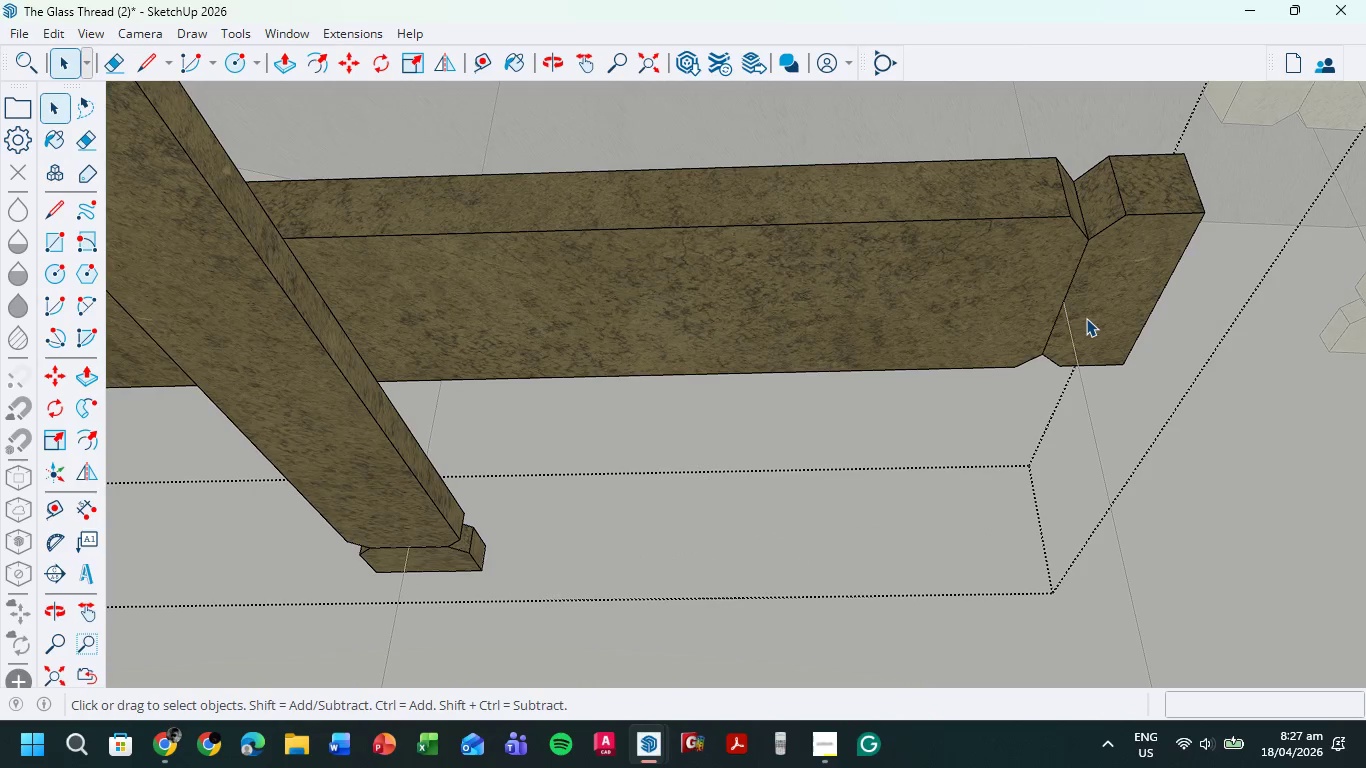 
key(C)
 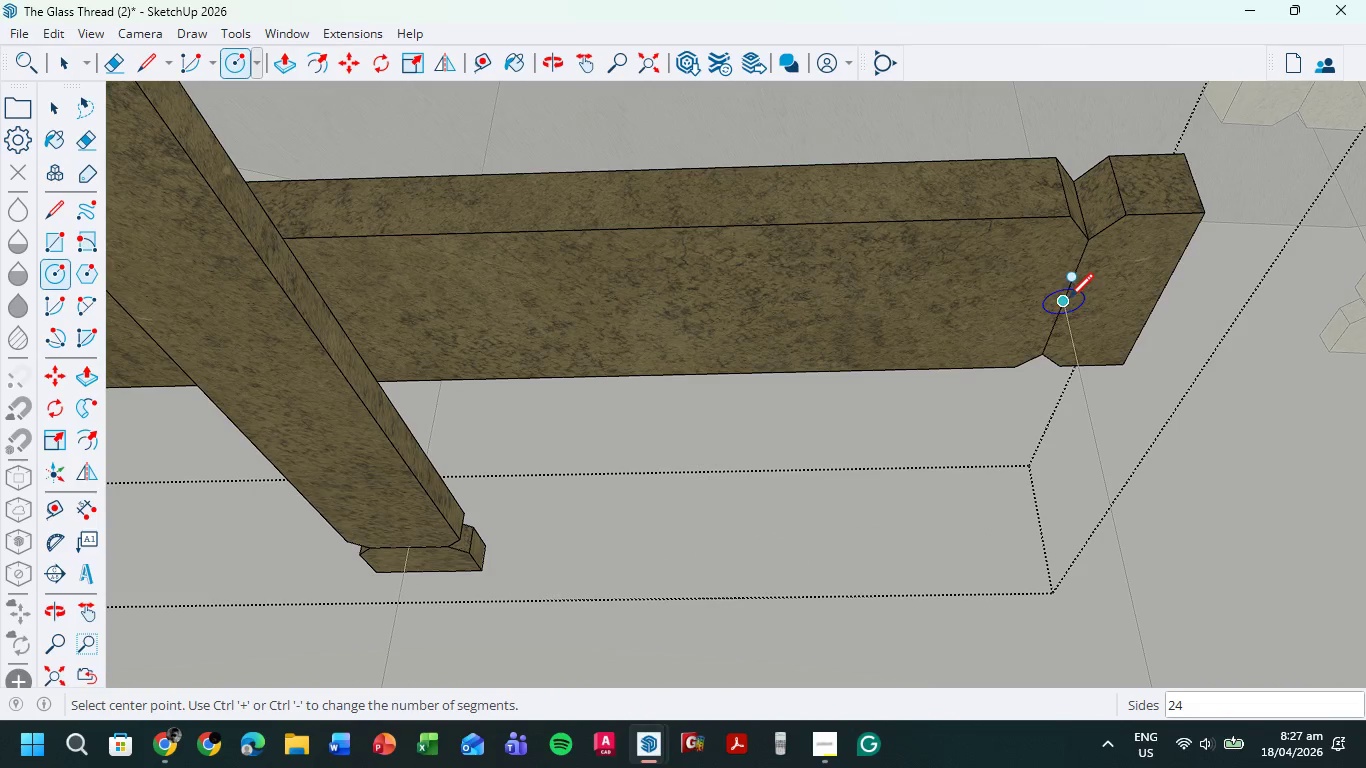 
left_click([1068, 299])
 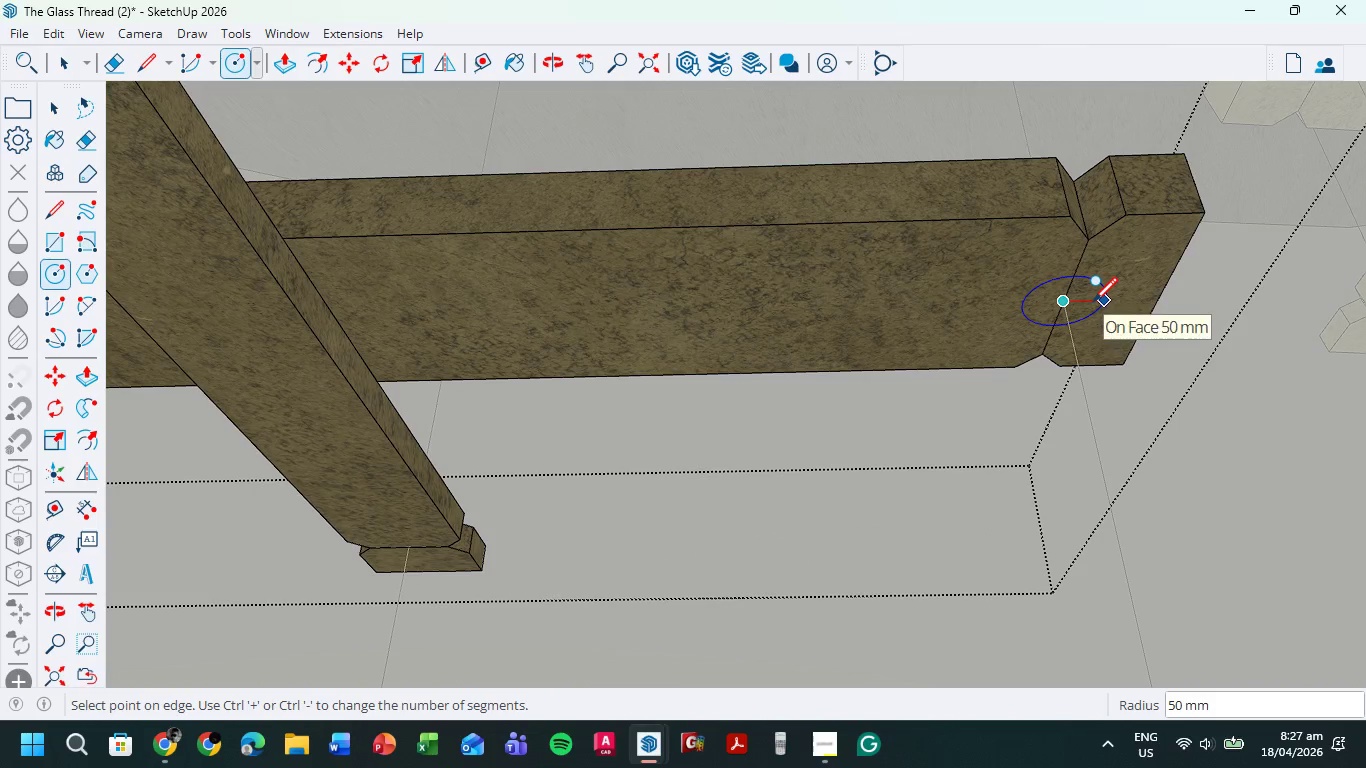 
left_click([1093, 304])
 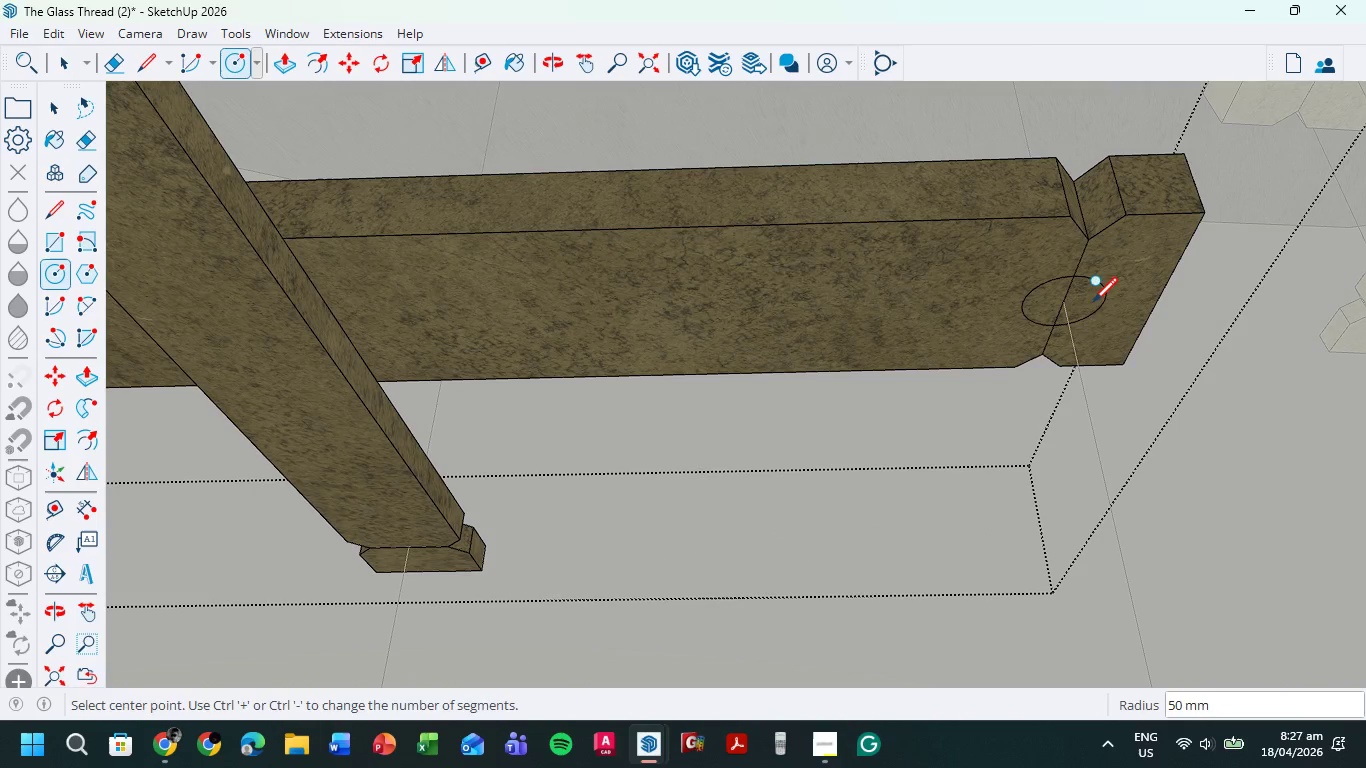 
key(P)
 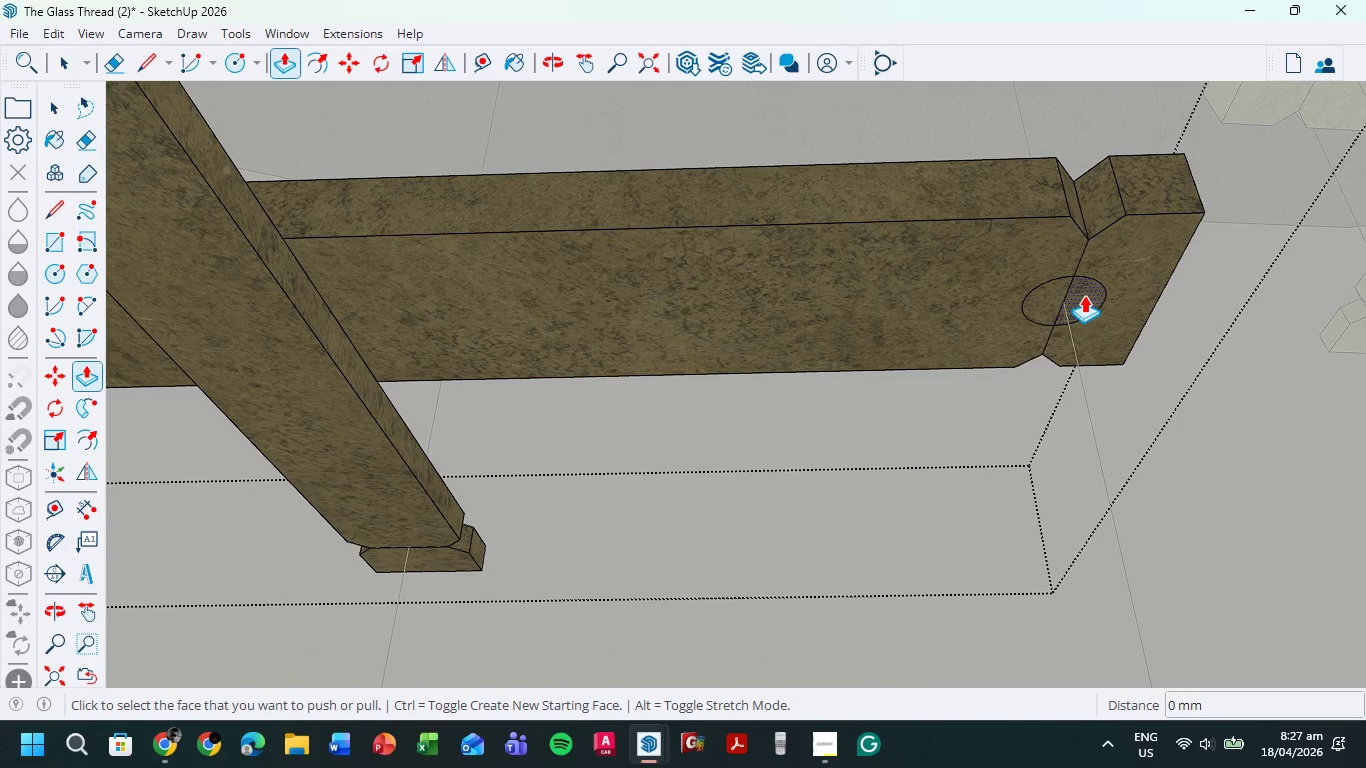 
left_click([1084, 295])
 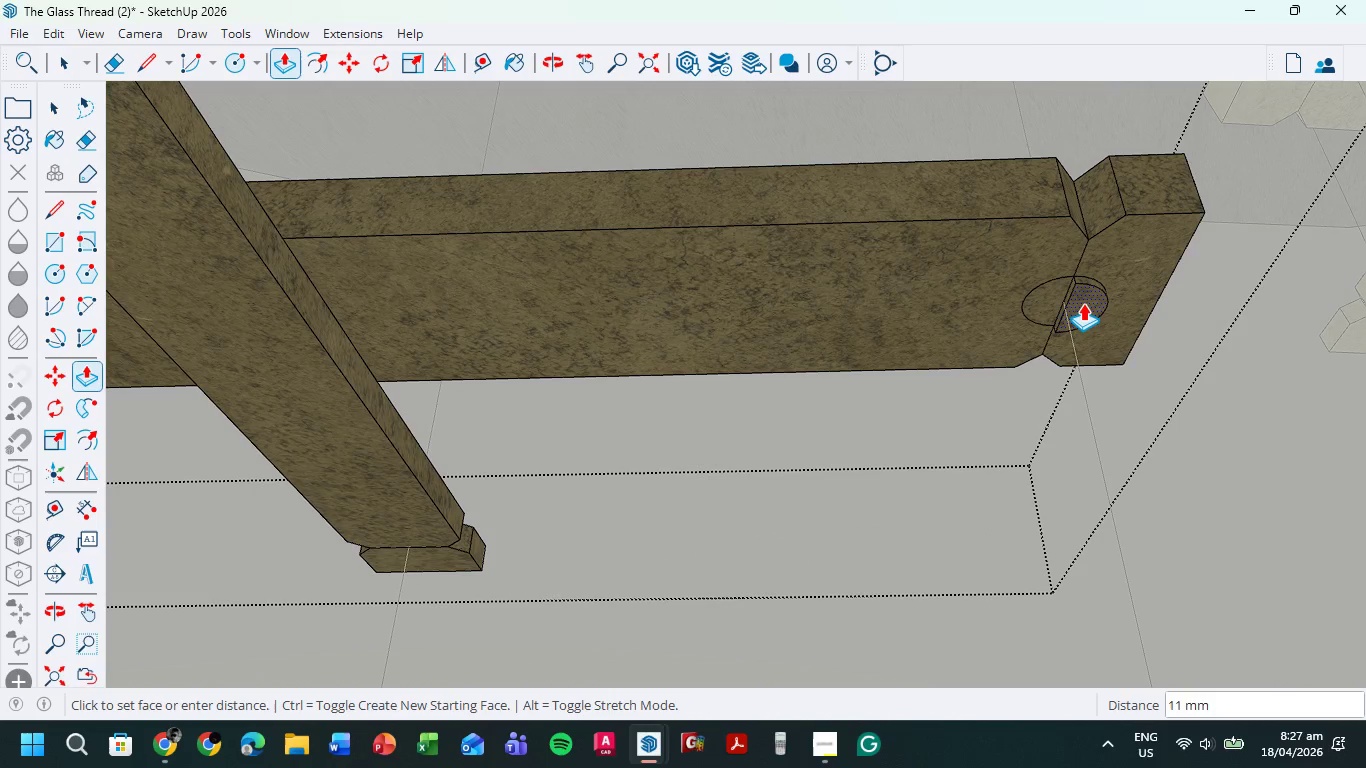 
key(Numpad1)
 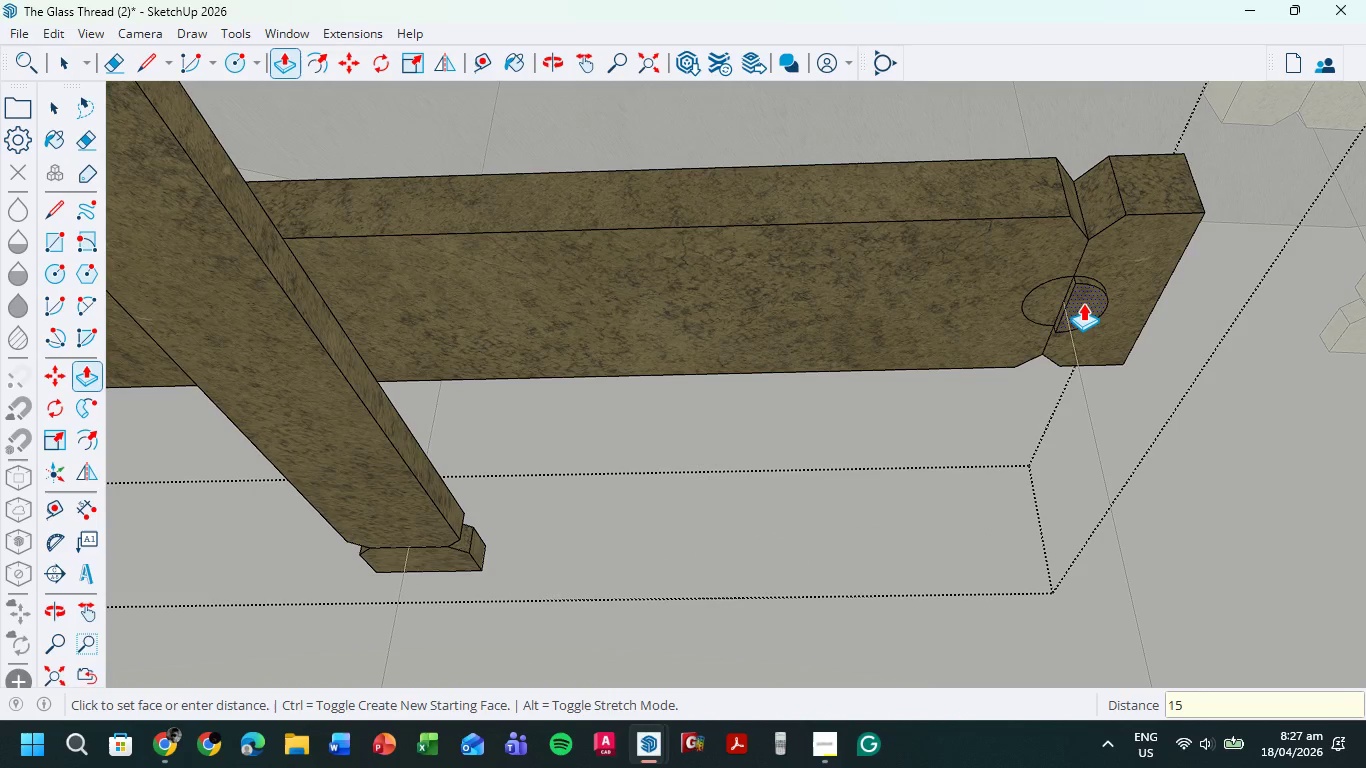 
key(Numpad5)
 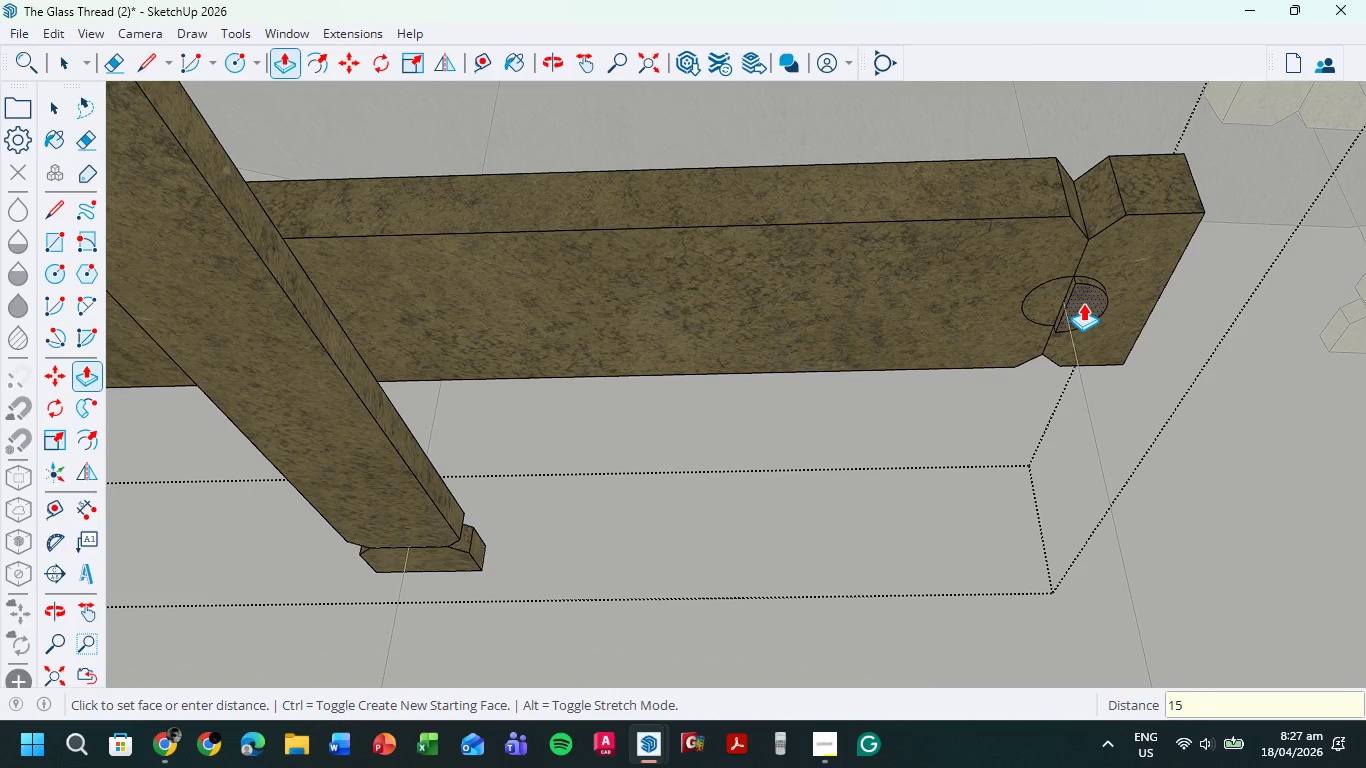 
key(NumpadEnter)
 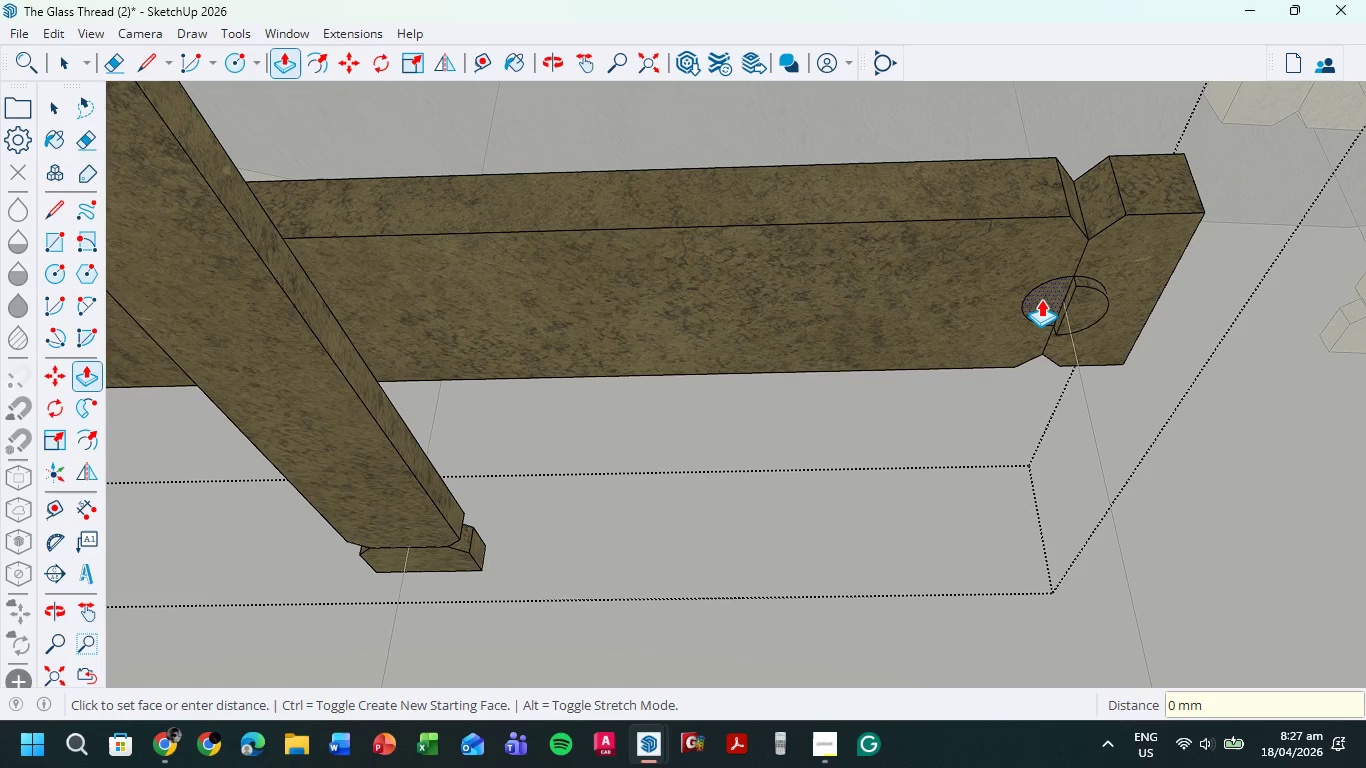 
left_click([1041, 299])
 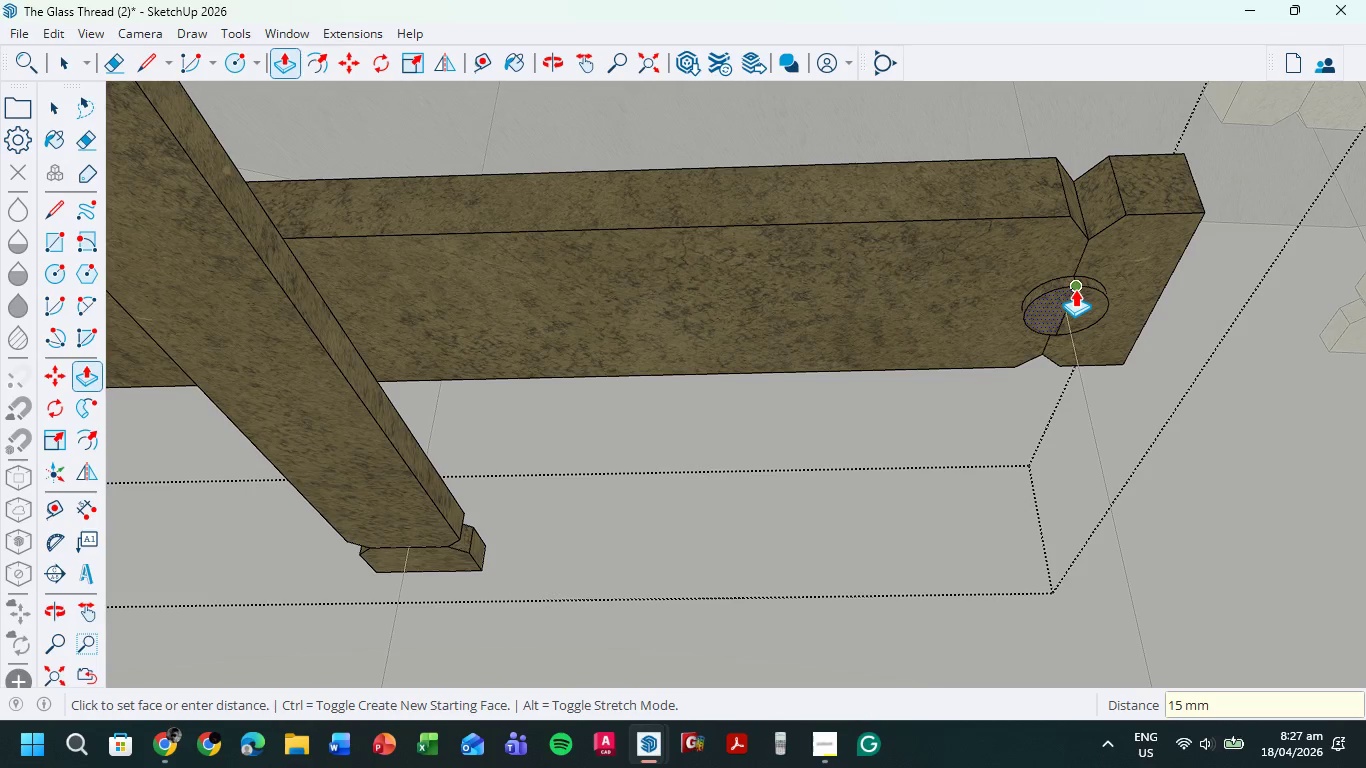 
left_click([1075, 289])
 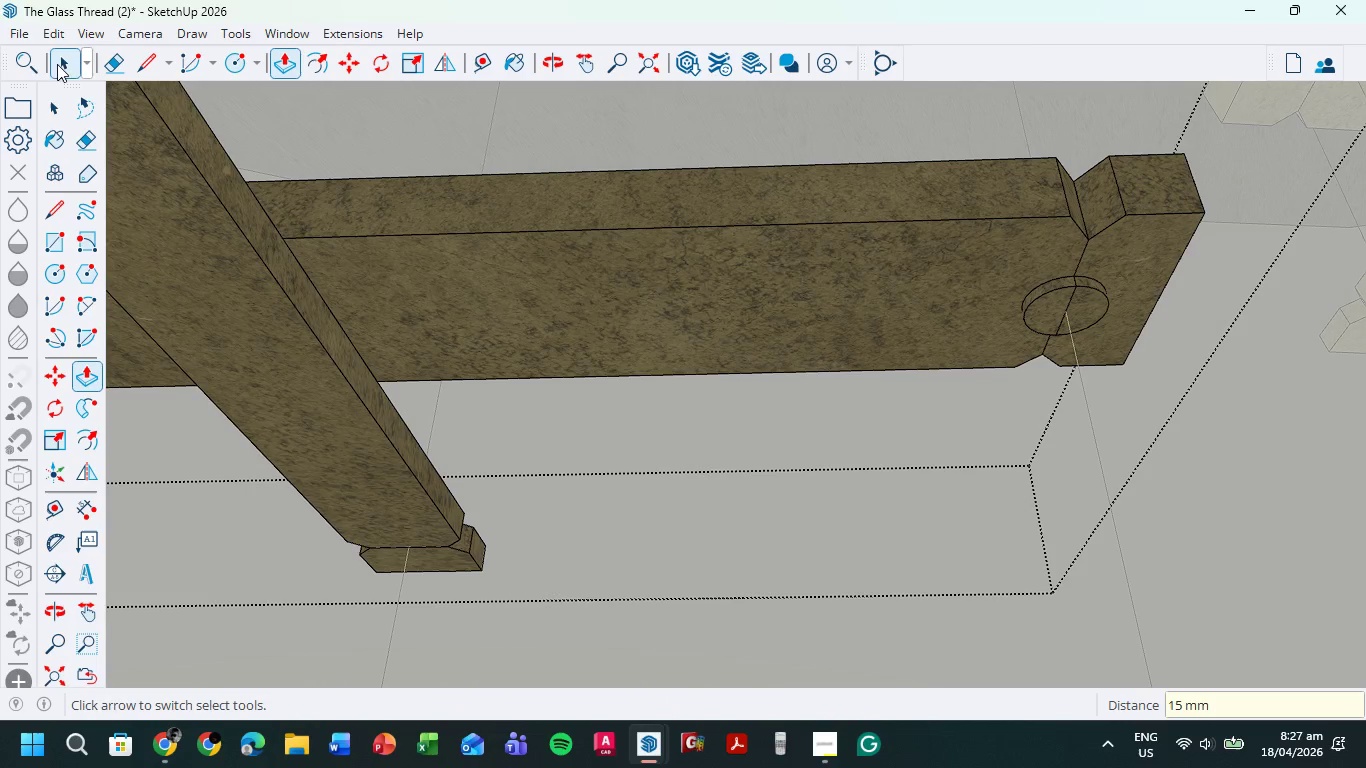 
left_click([67, 62])
 